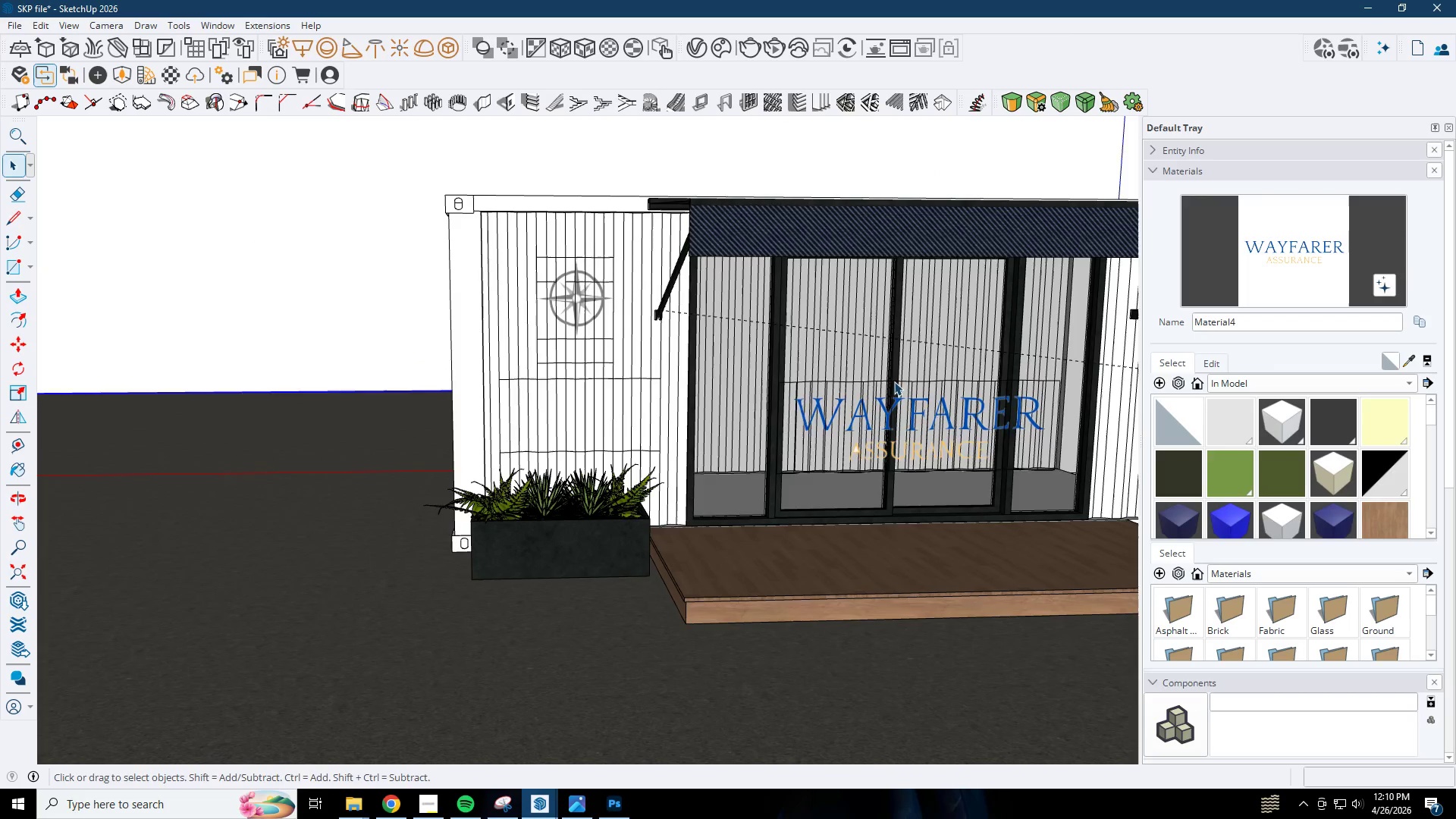 
scroll: coordinate [861, 400], scroll_direction: down, amount: 1.0
 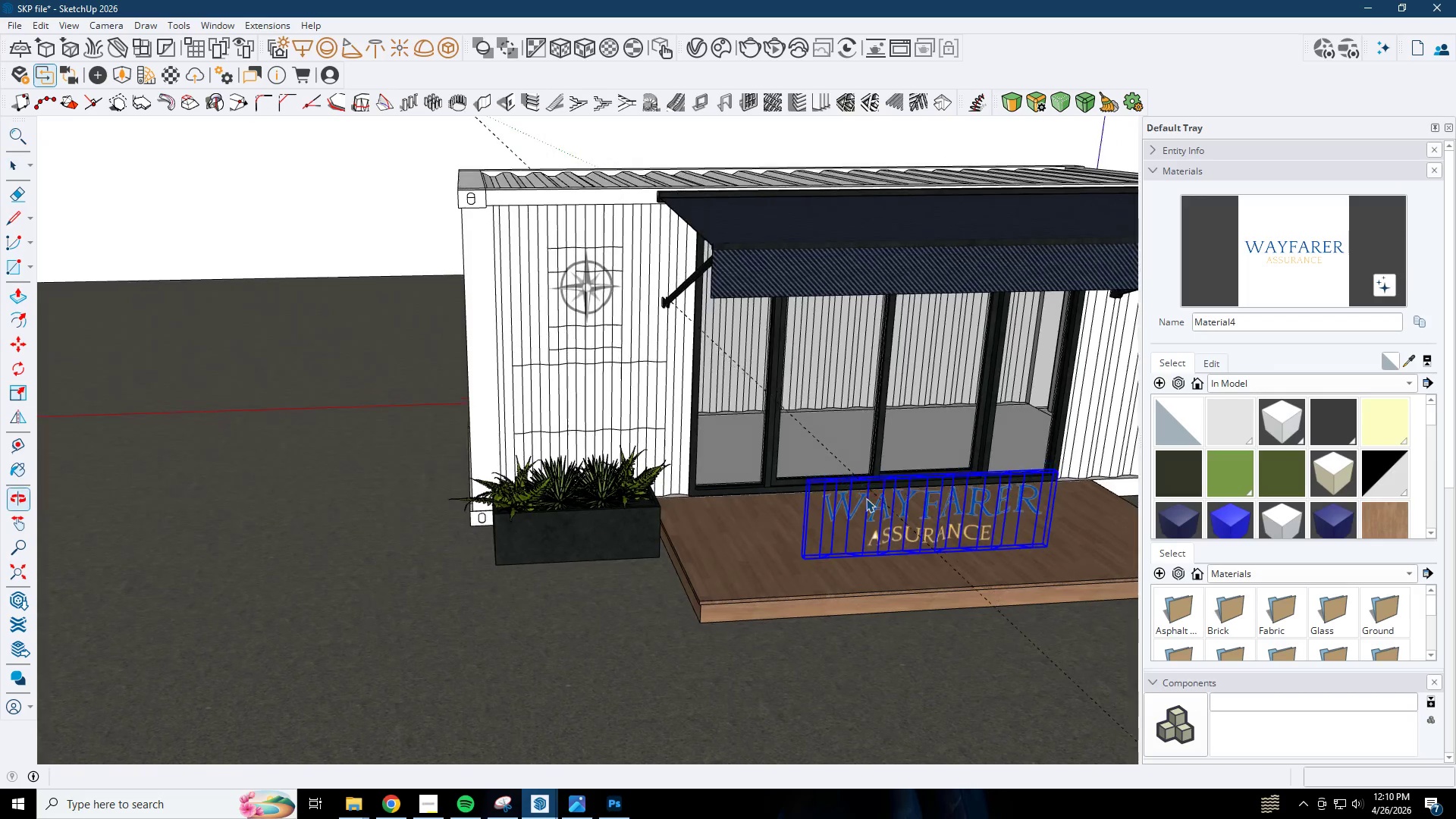 
key(M)
 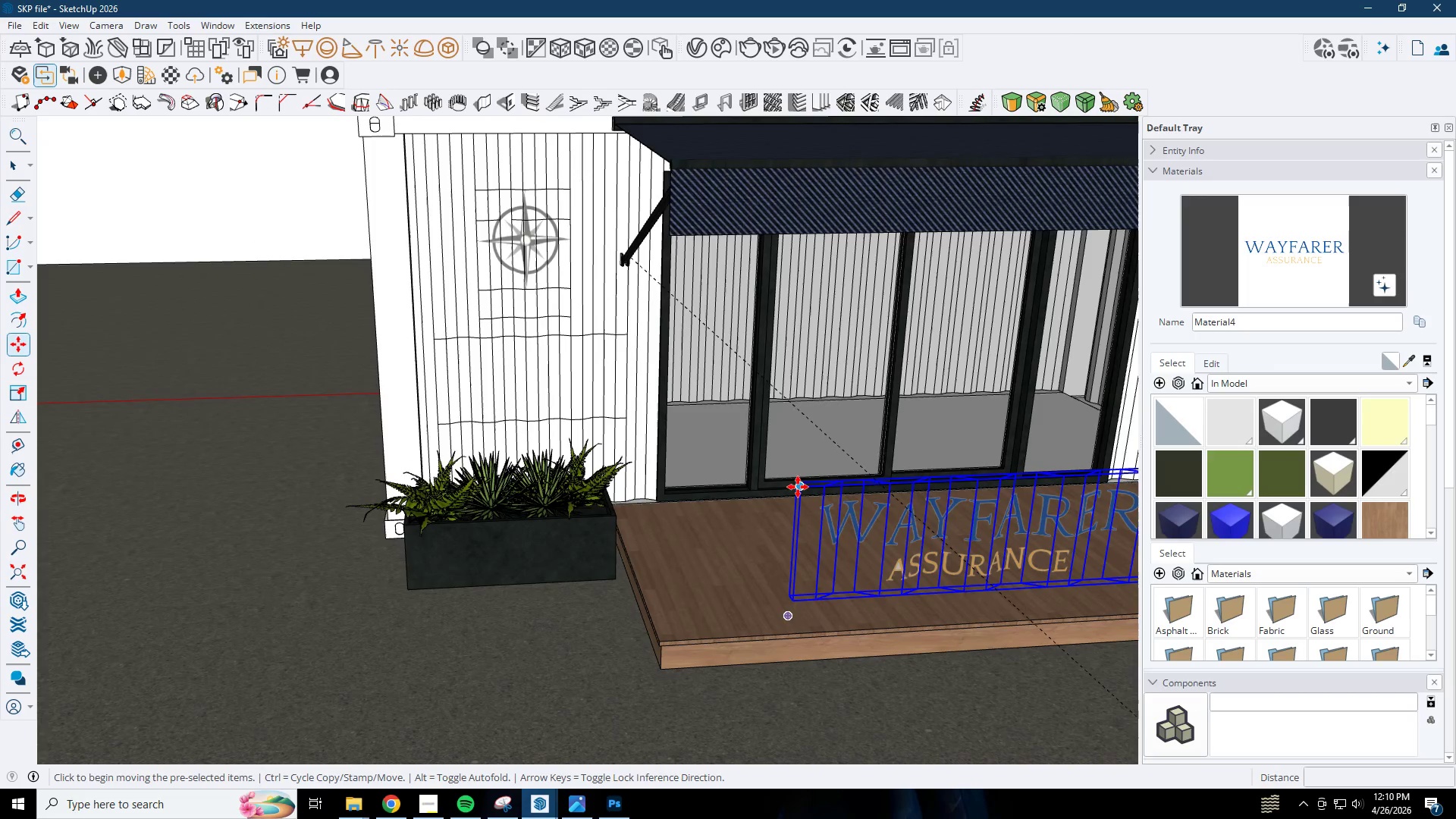 
scroll: coordinate [827, 473], scroll_direction: up, amount: 2.0
 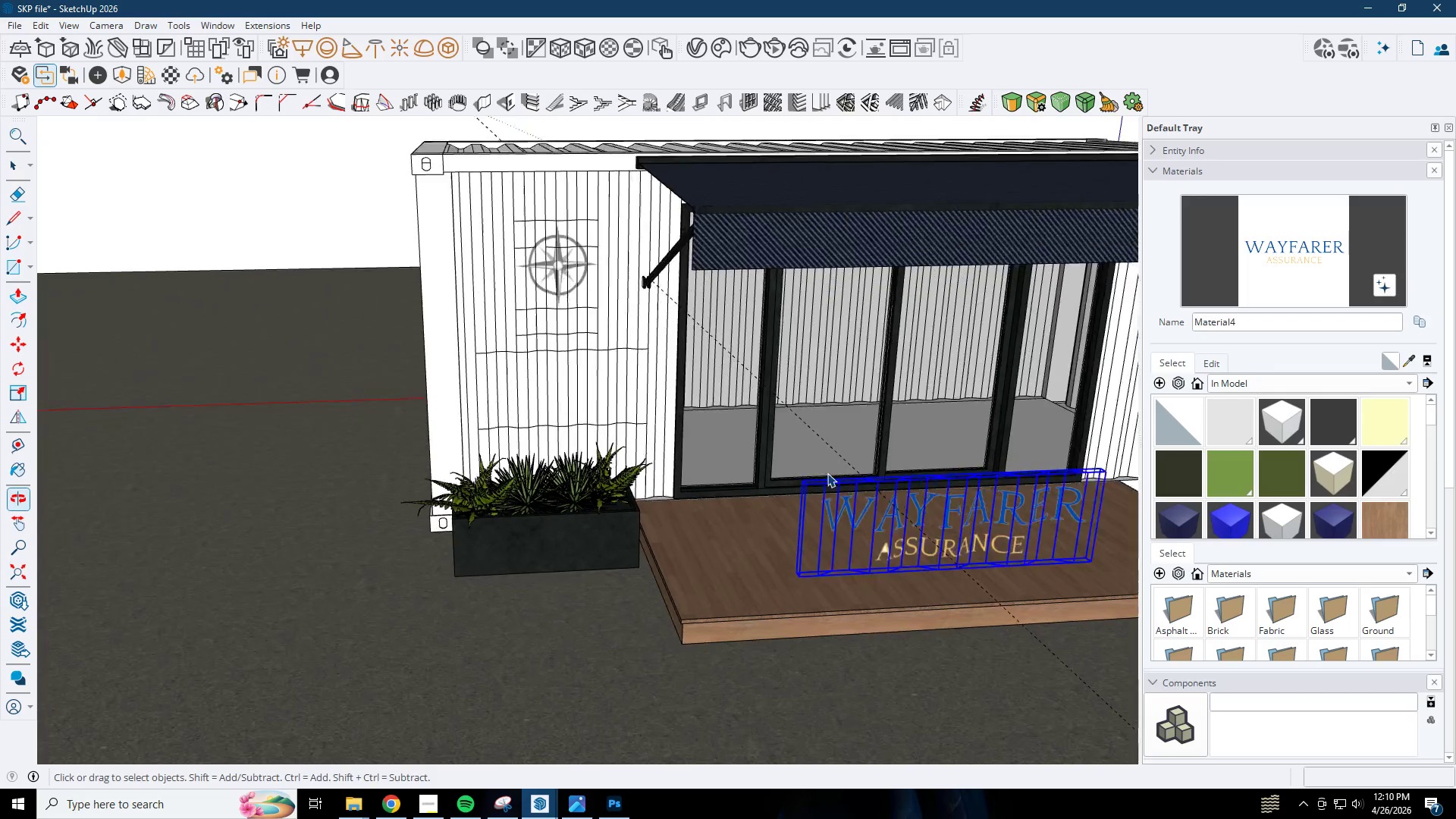 
left_click([798, 487])
 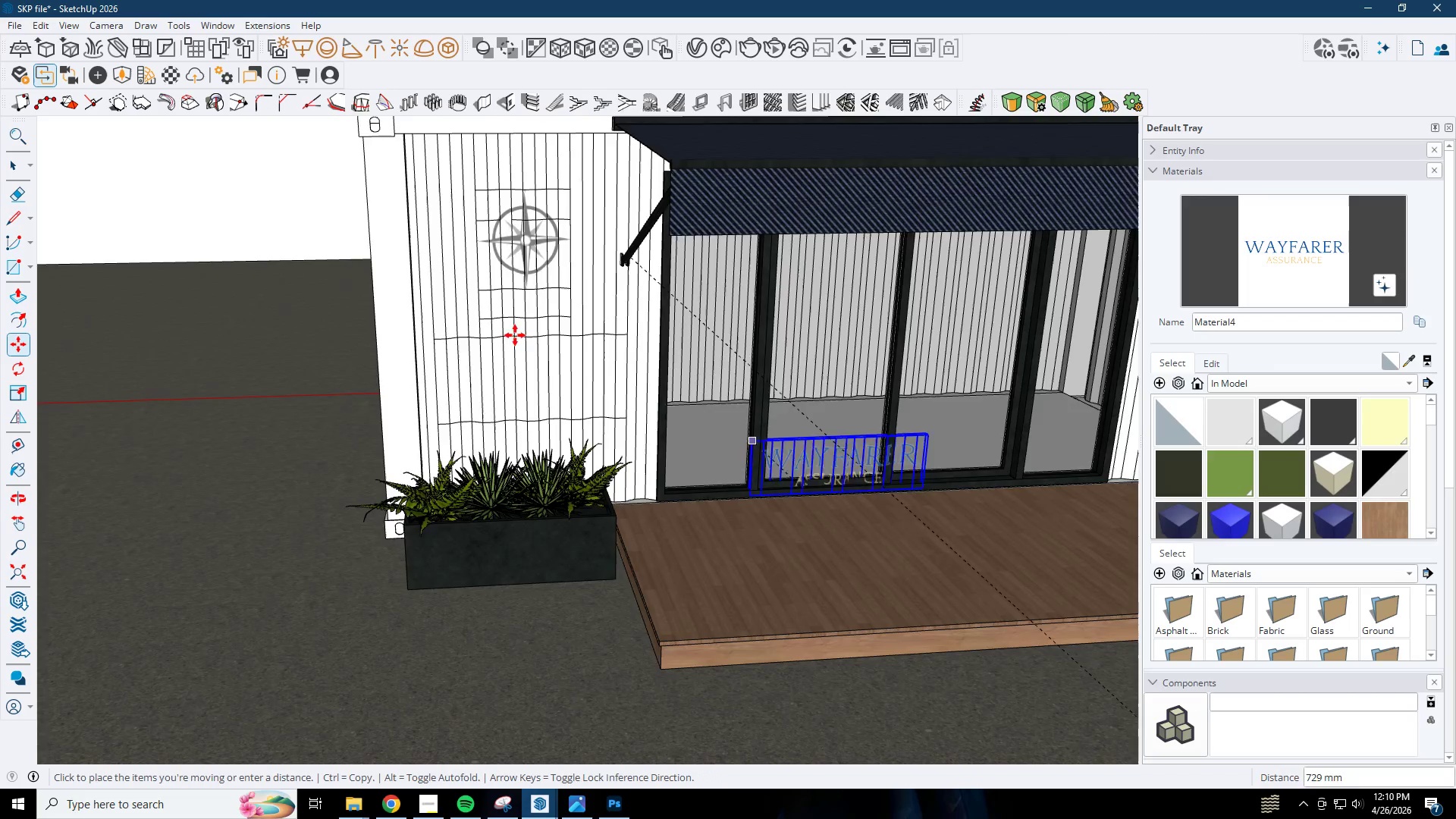 
scroll: coordinate [515, 340], scroll_direction: up, amount: 4.0
 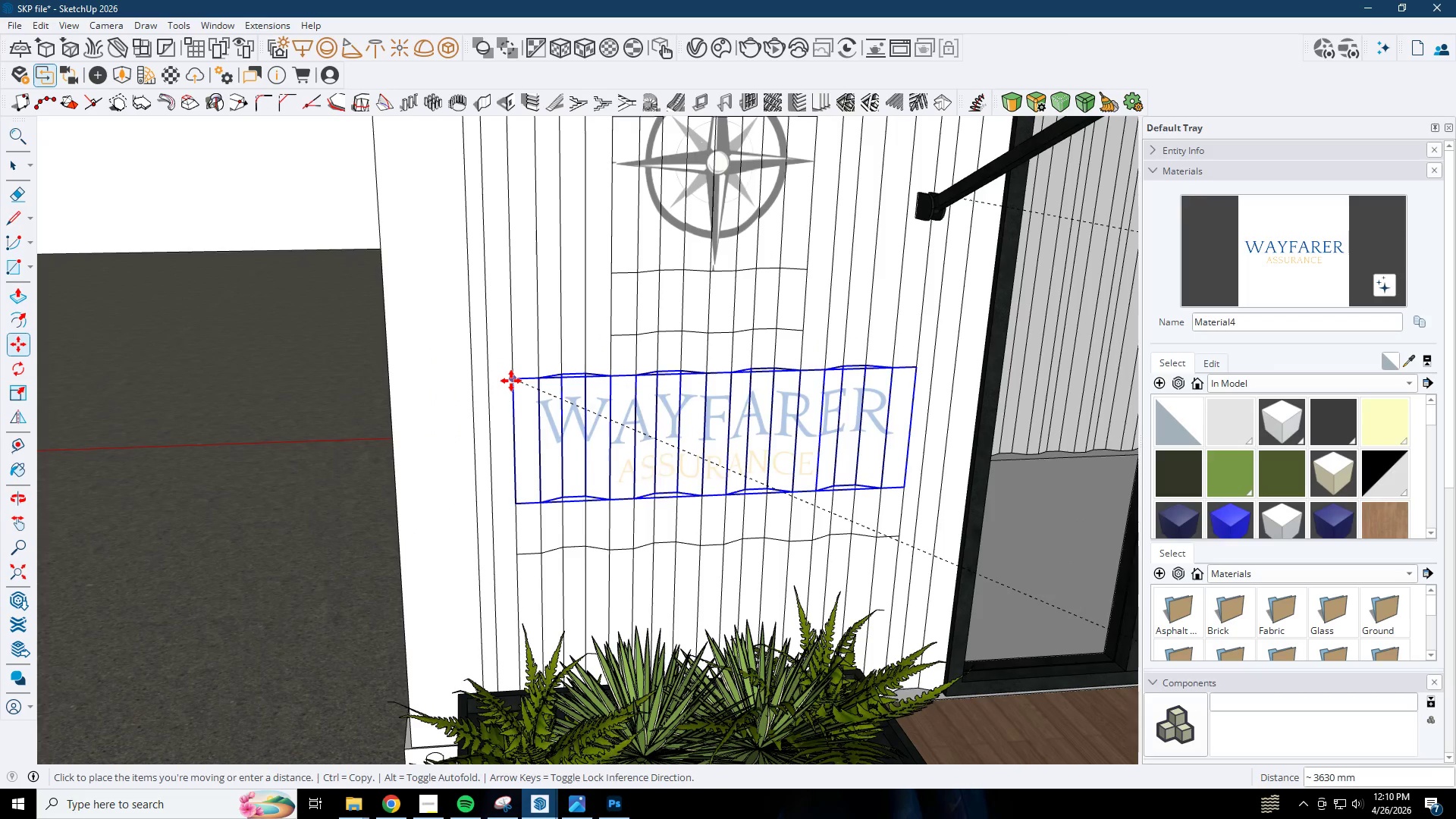 
left_click([511, 381])
 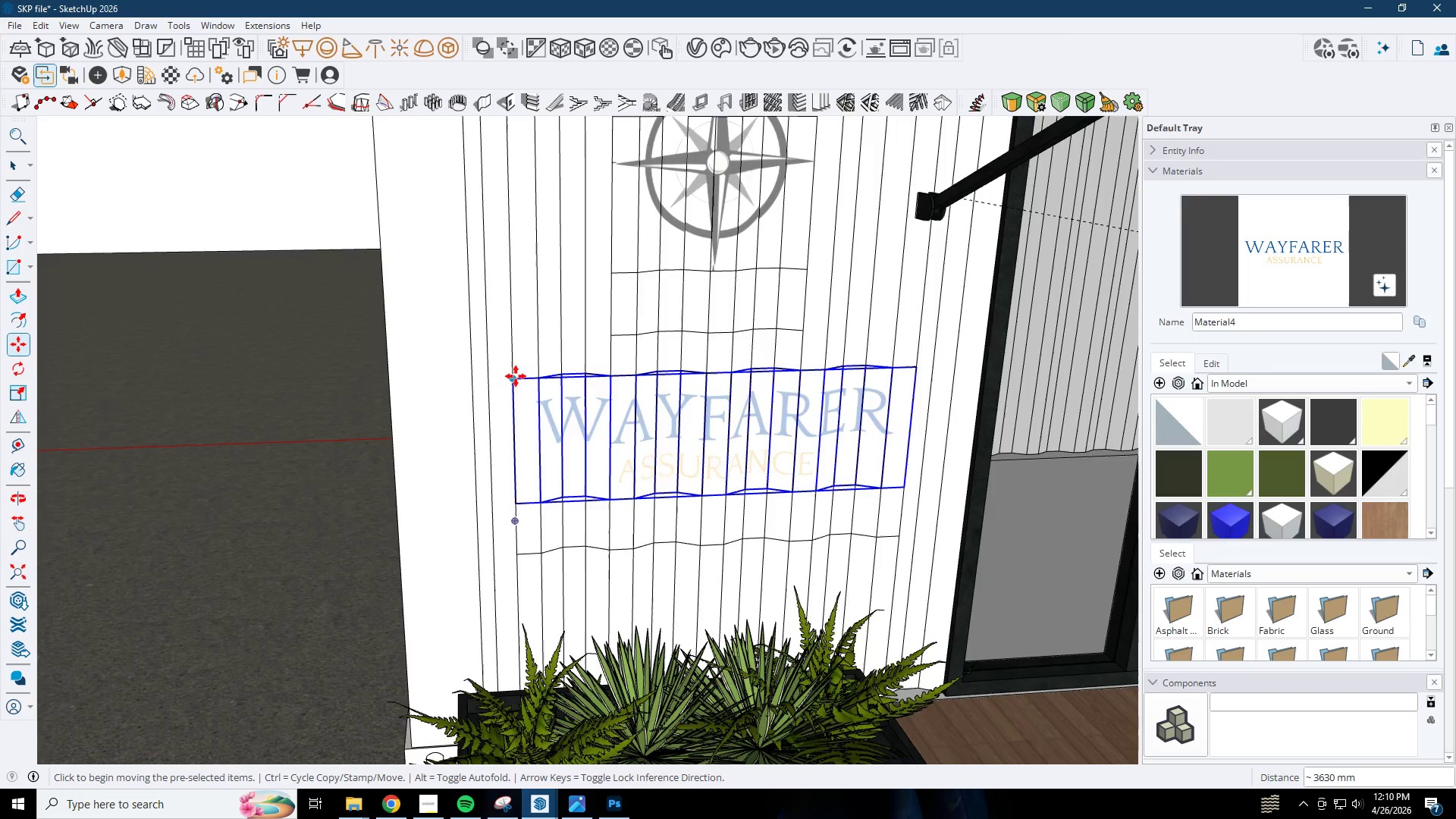 
key(Space)
 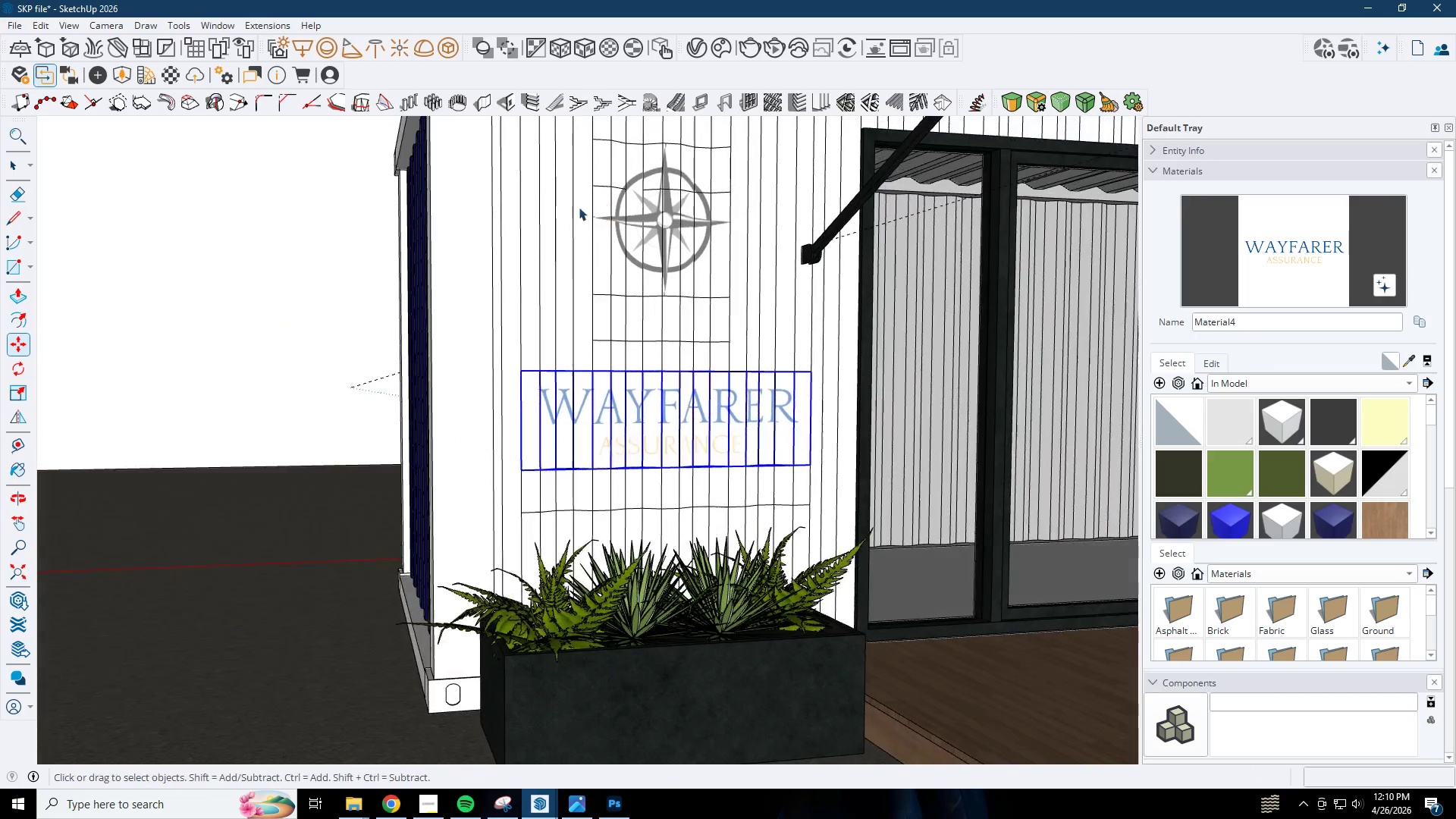 
key(Escape)
 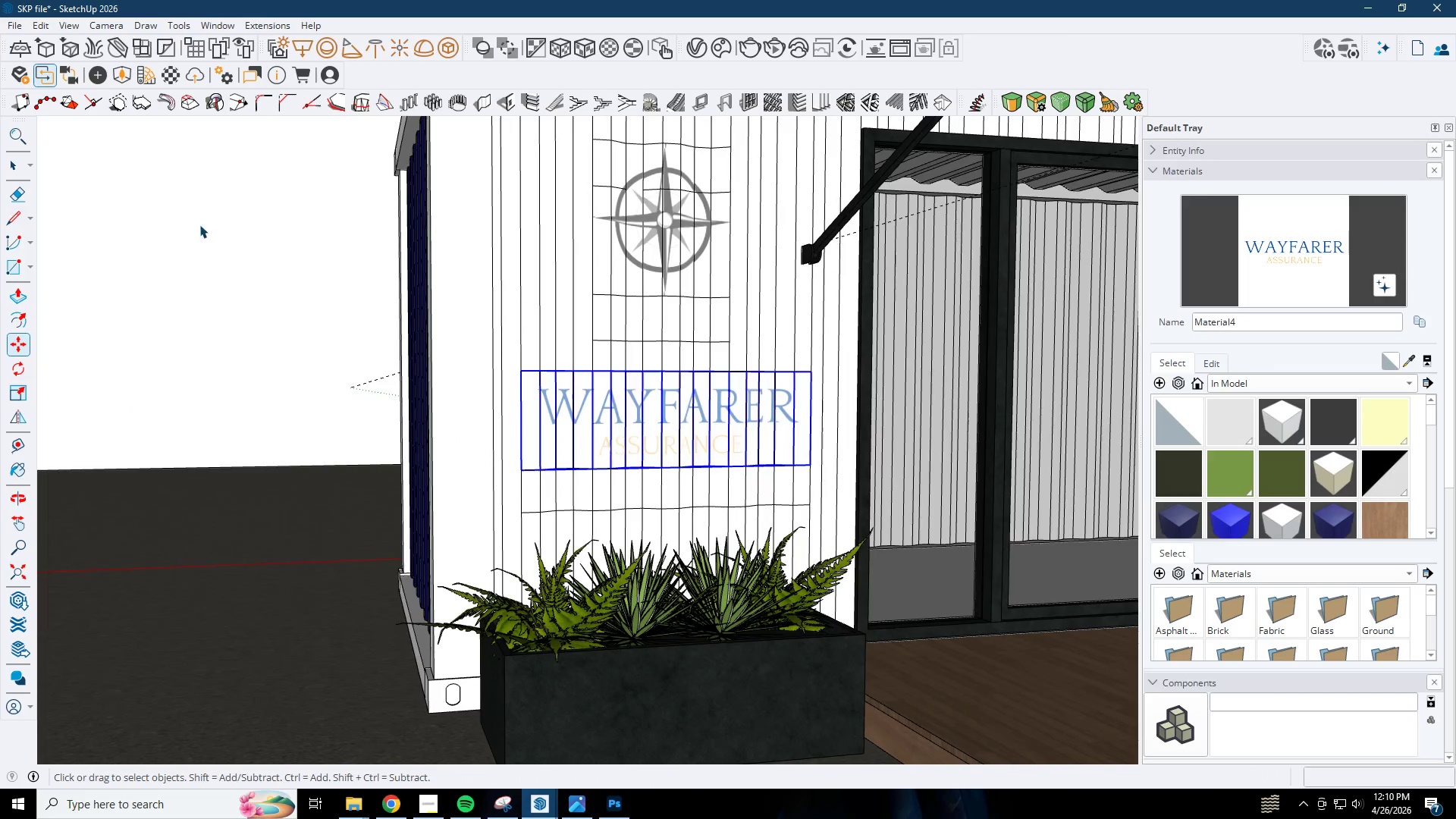 
scroll: coordinate [561, 309], scroll_direction: down, amount: 3.0
 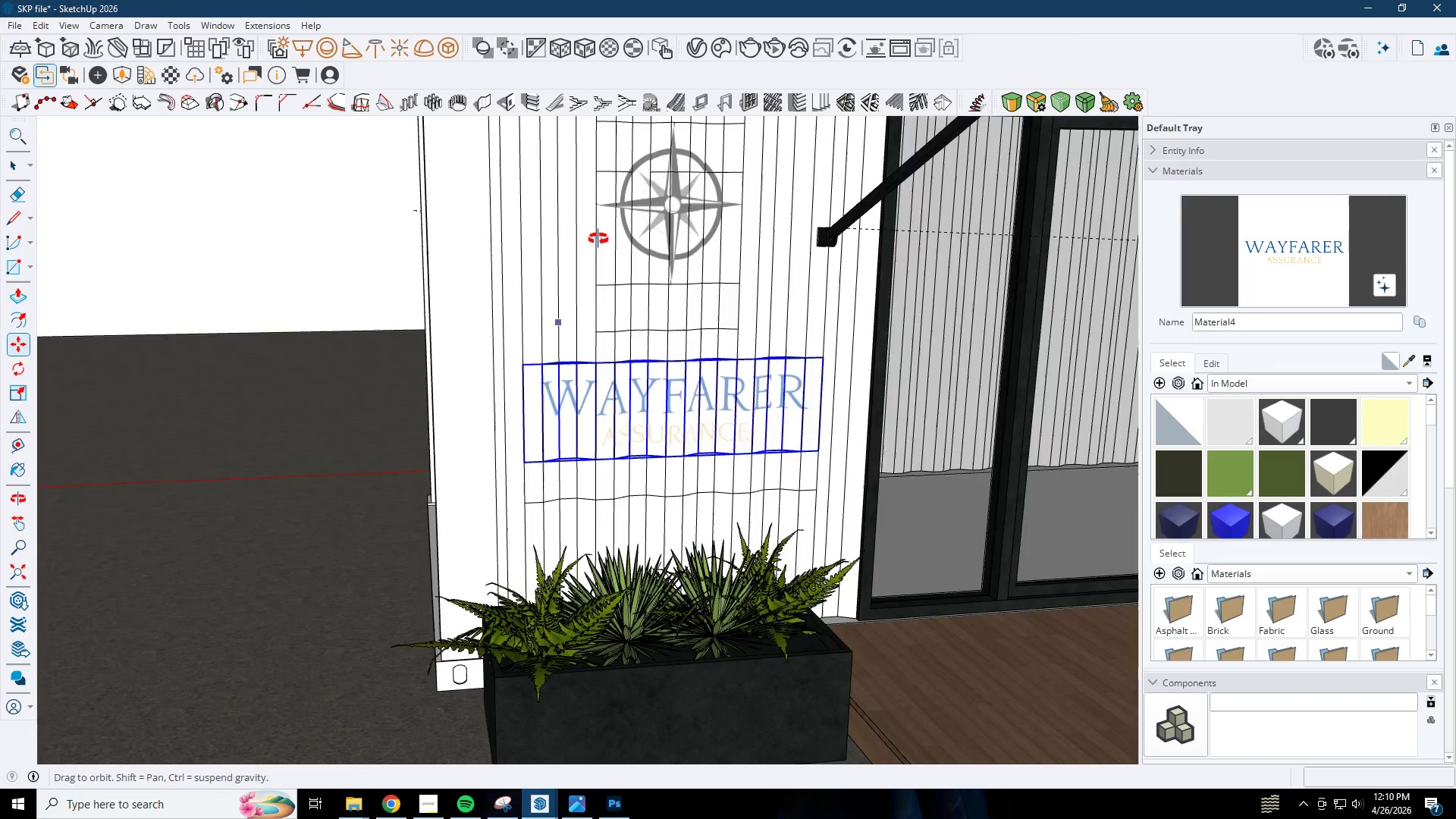 
left_click([165, 227])
 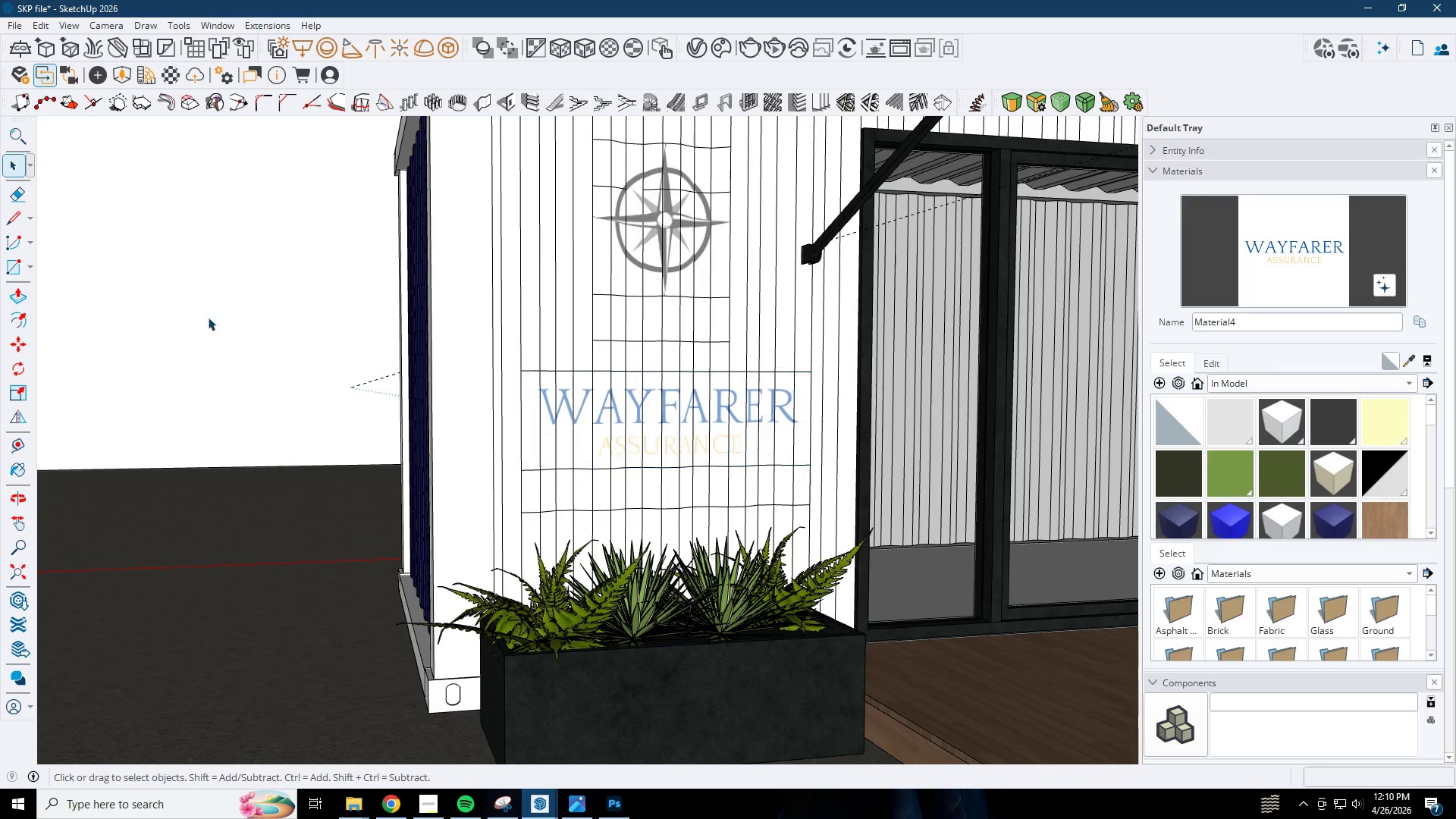 
scroll: coordinate [292, 363], scroll_direction: down, amount: 1.0
 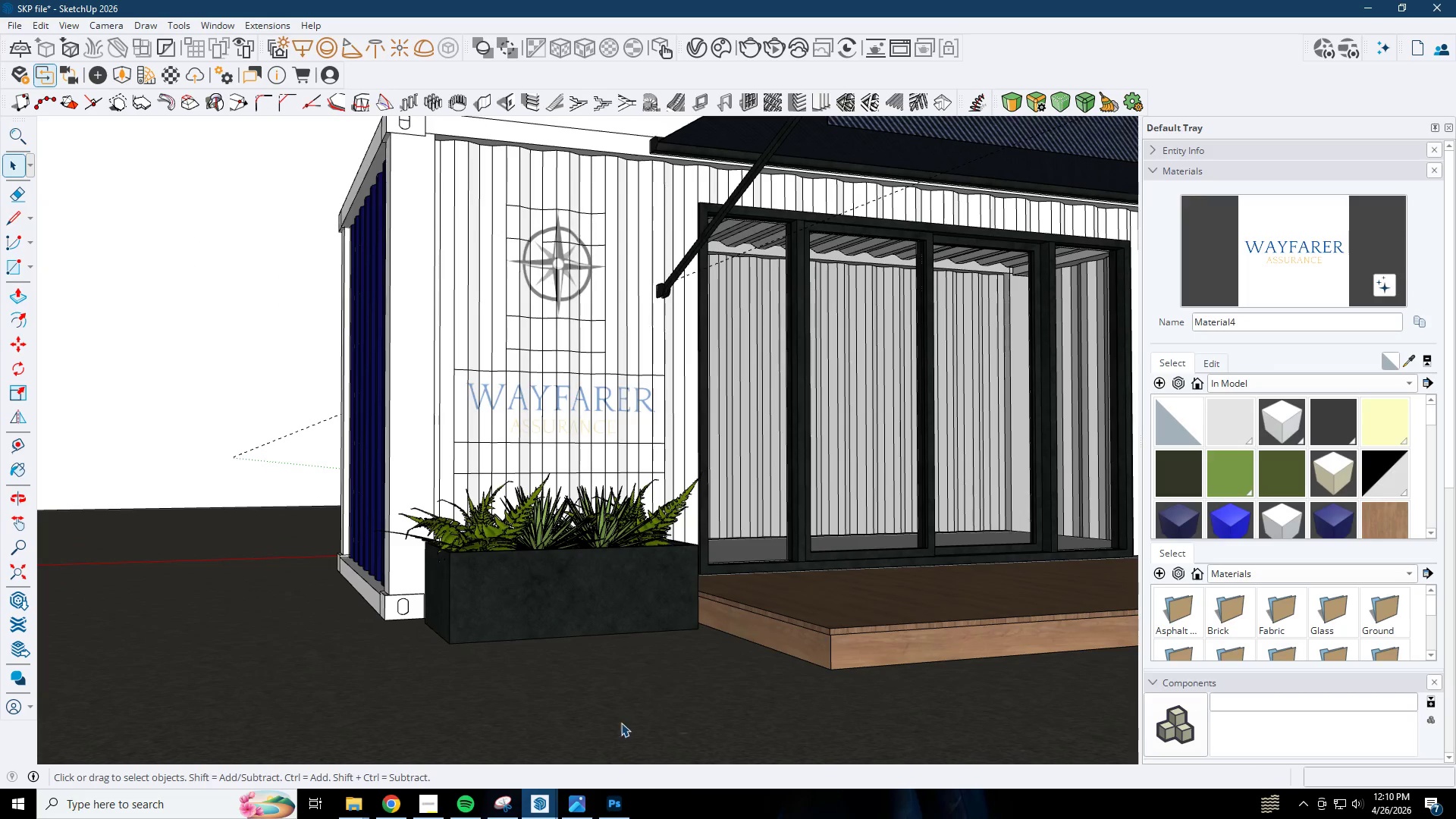 
left_click([546, 805])
 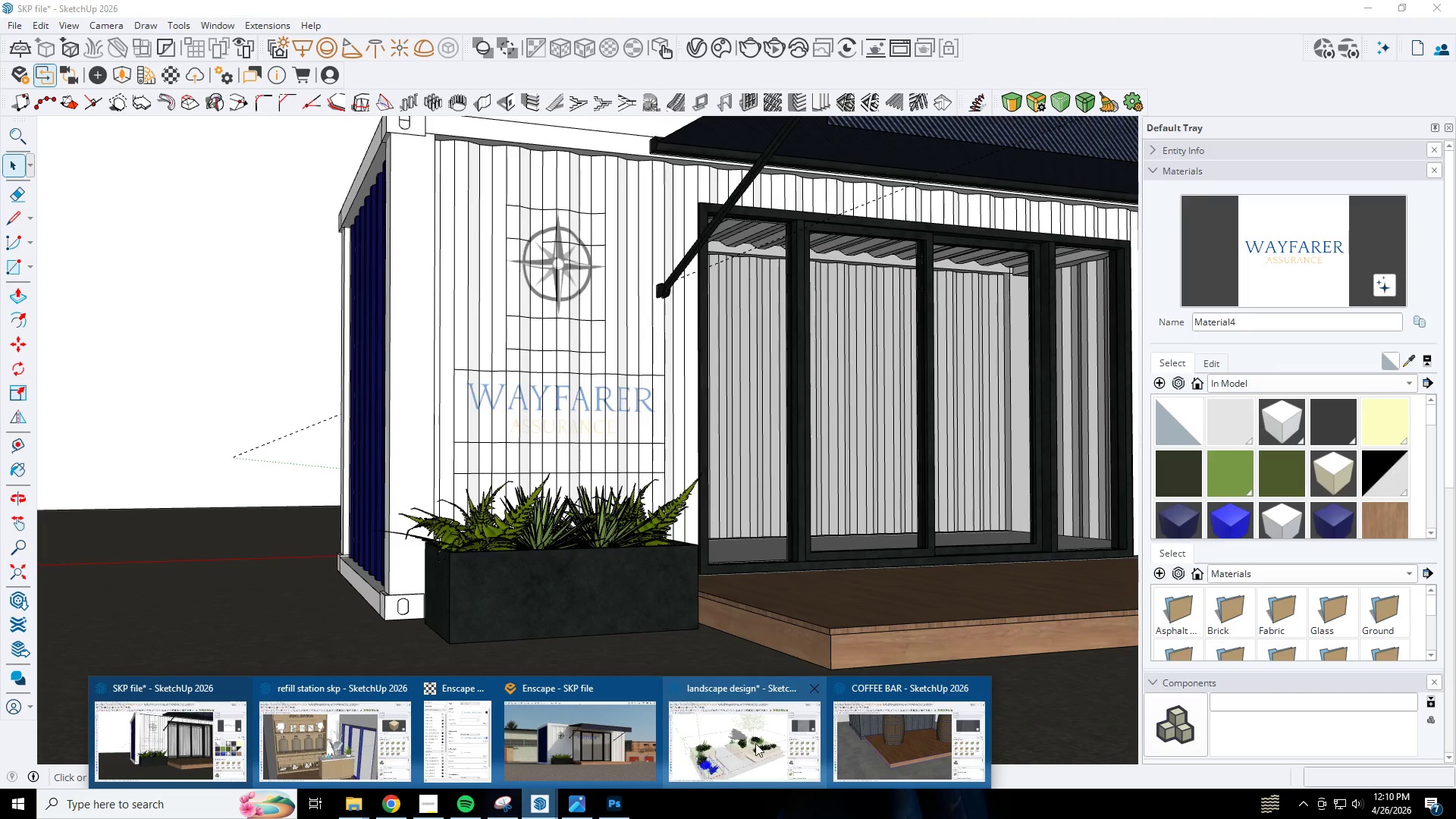 
left_click([615, 742])
 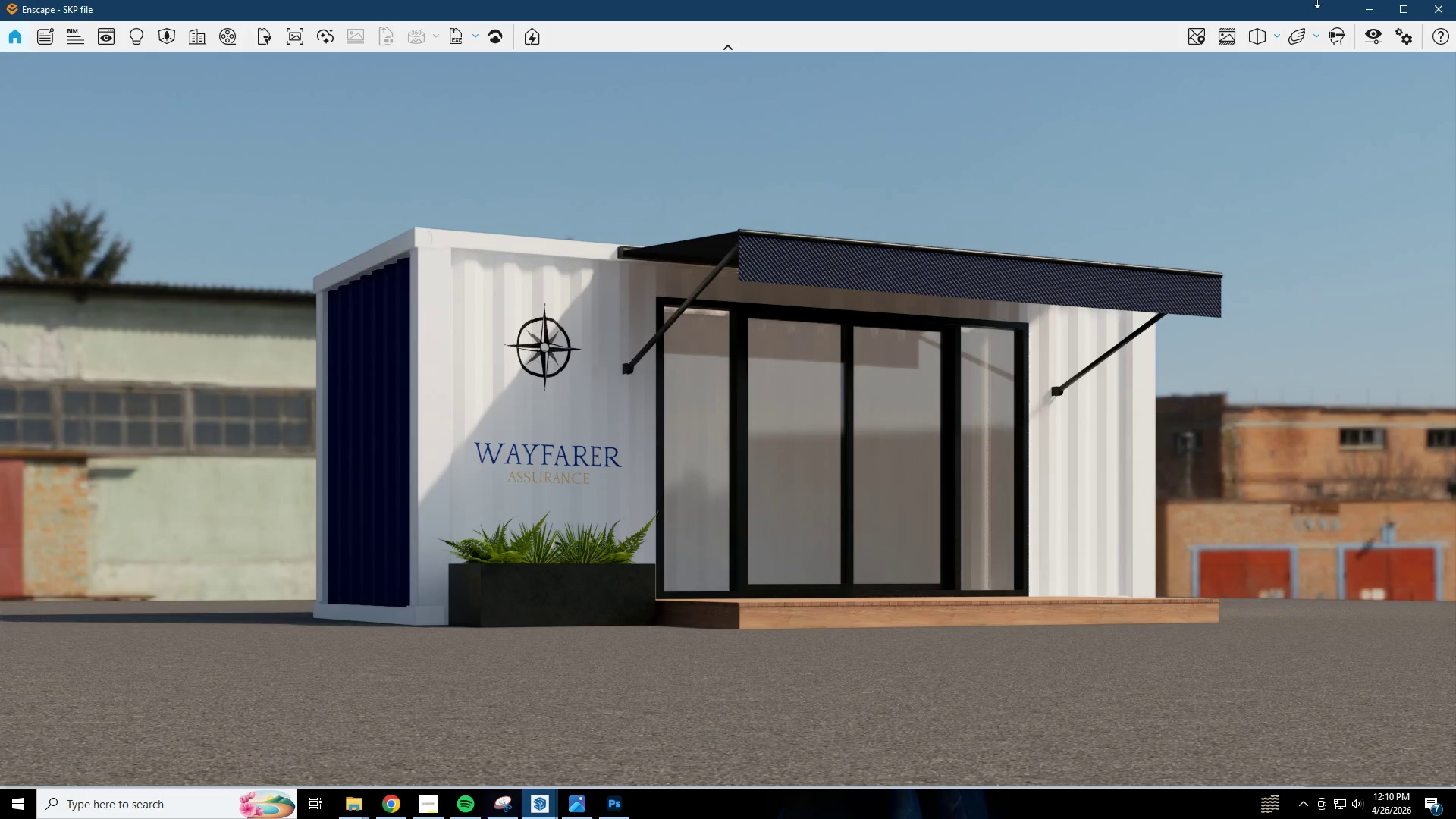 
left_click([1369, 9])
 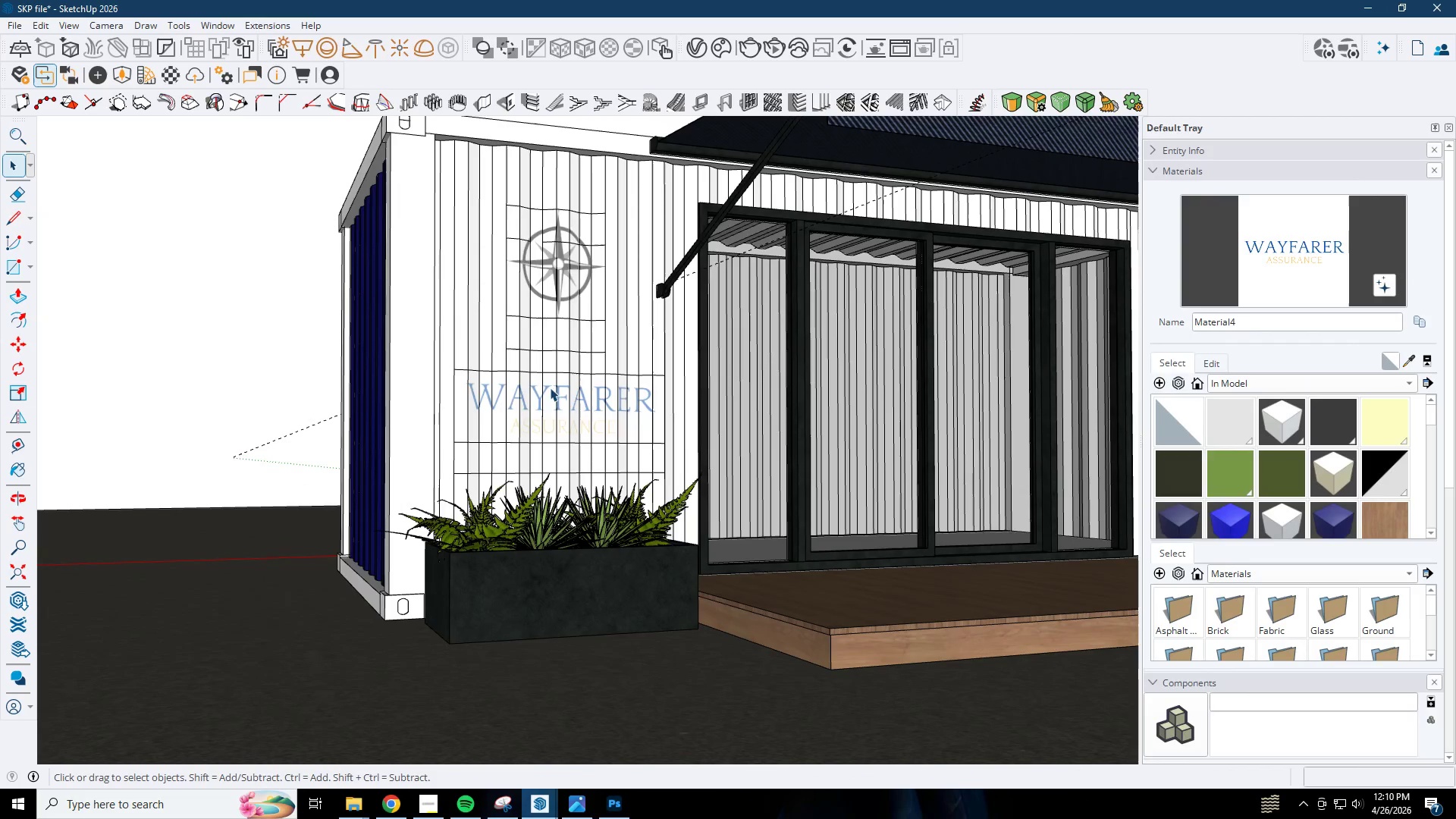 
left_click([505, 409])
 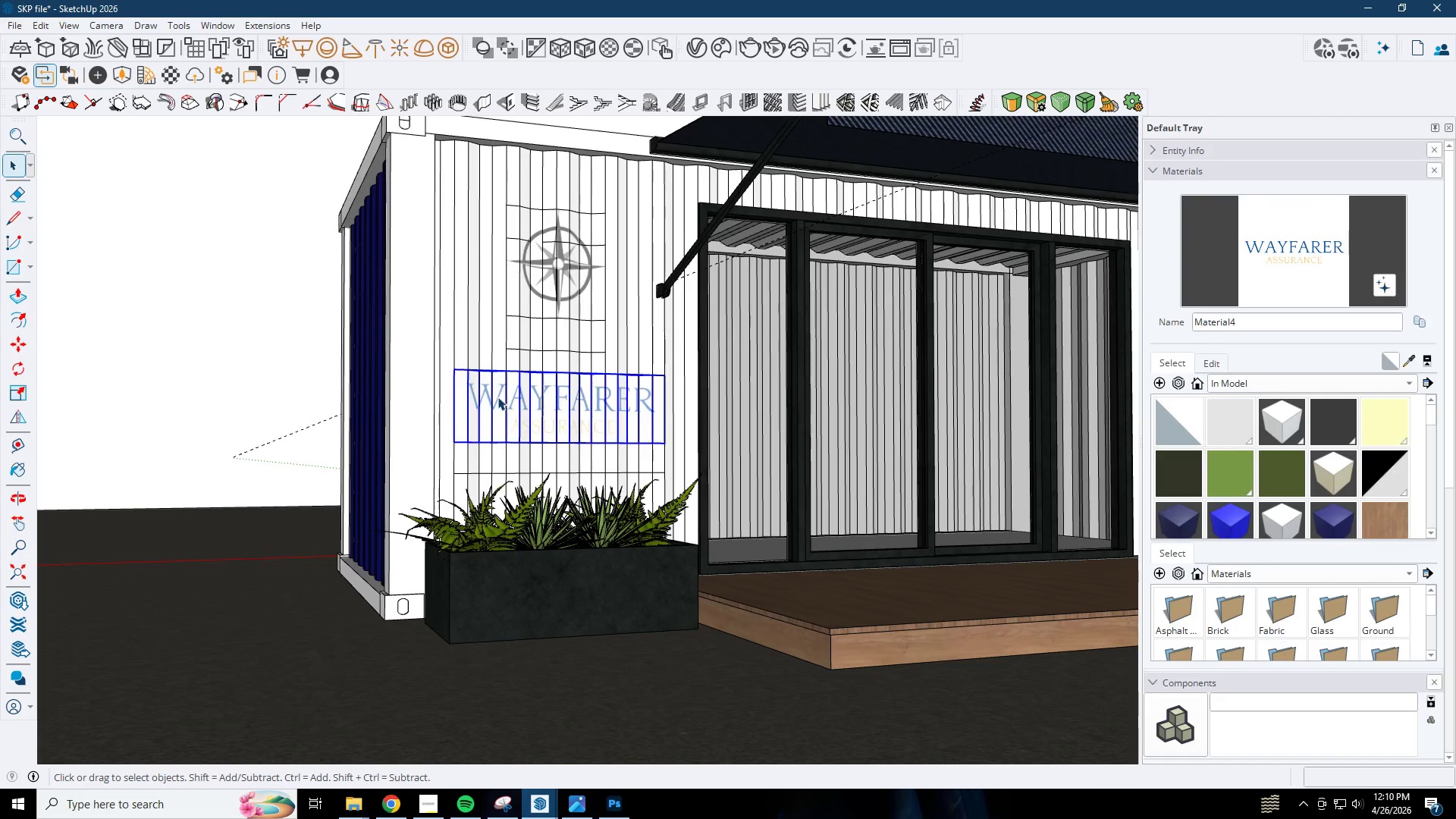 
key(M)
 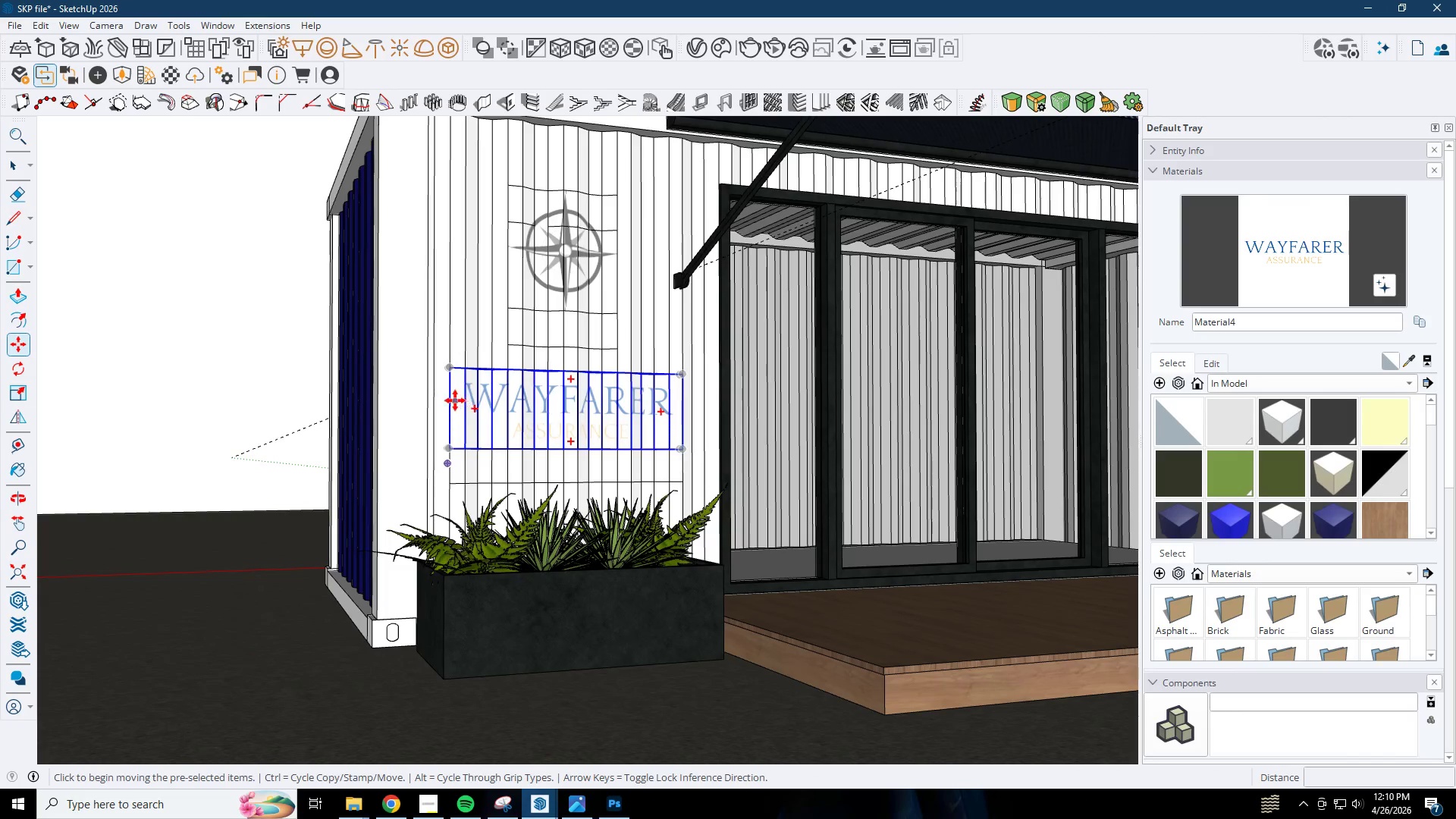 
scroll: coordinate [492, 385], scroll_direction: up, amount: 1.0
 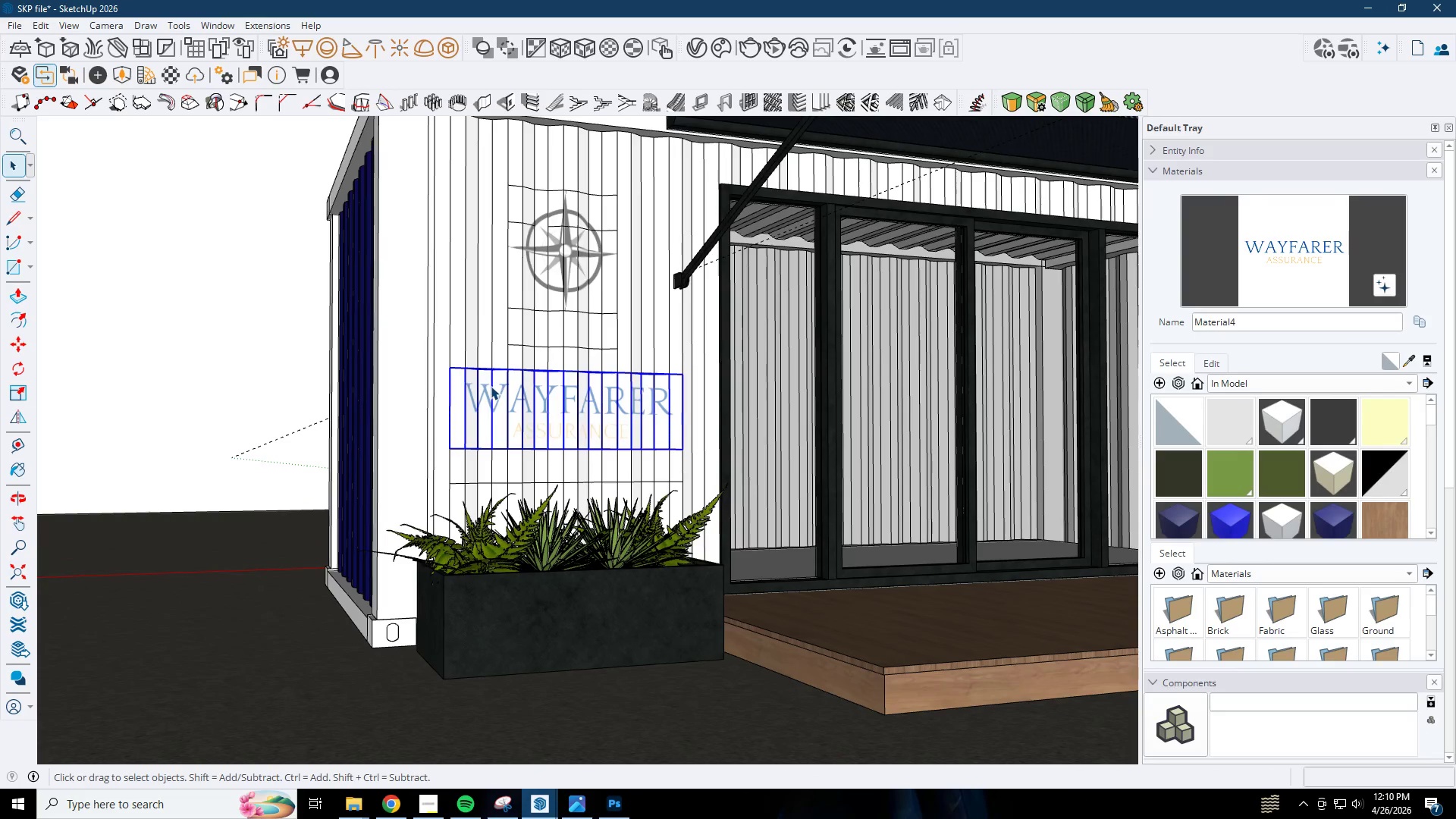 
left_click([452, 399])
 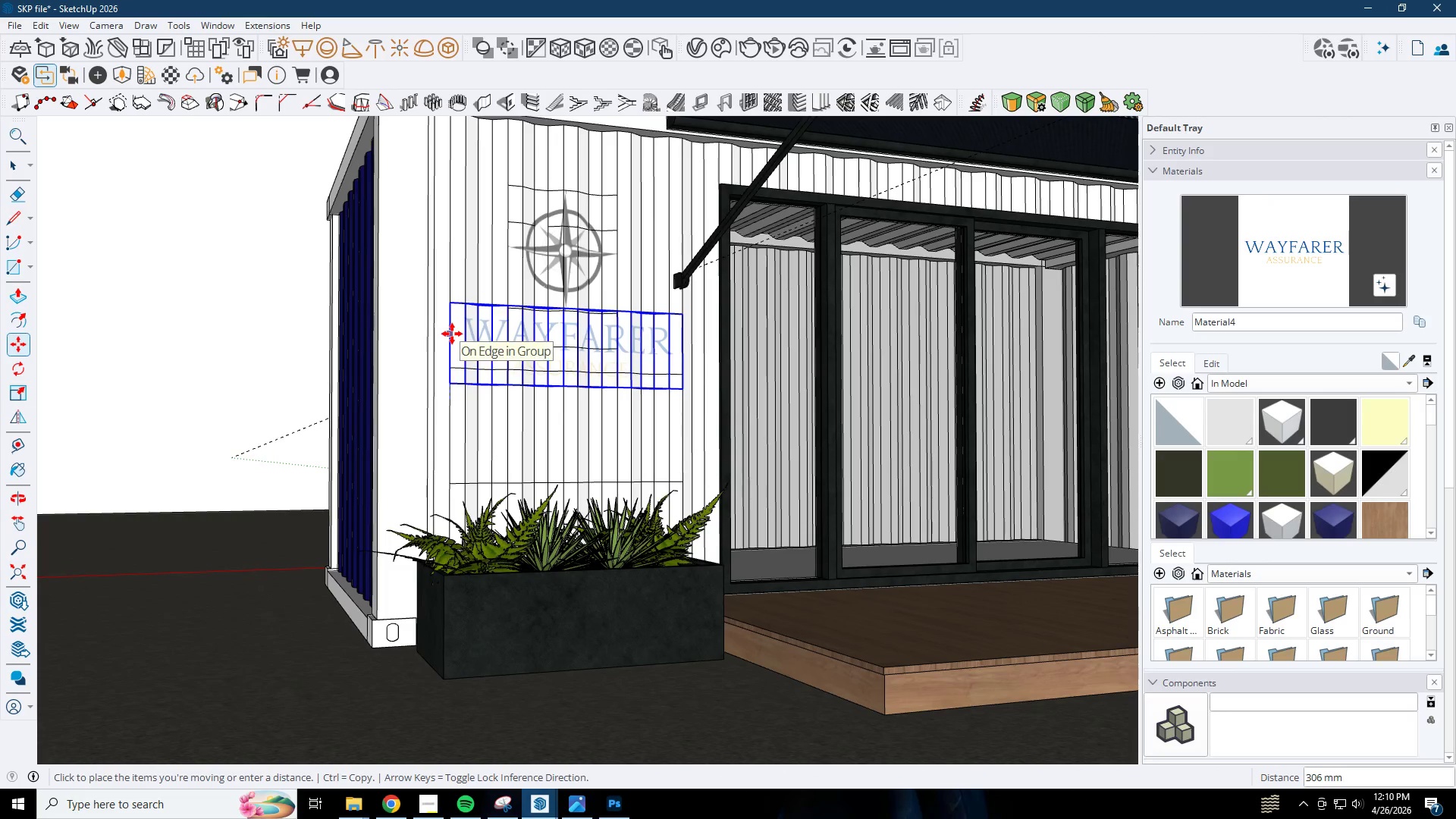 
left_click([452, 339])
 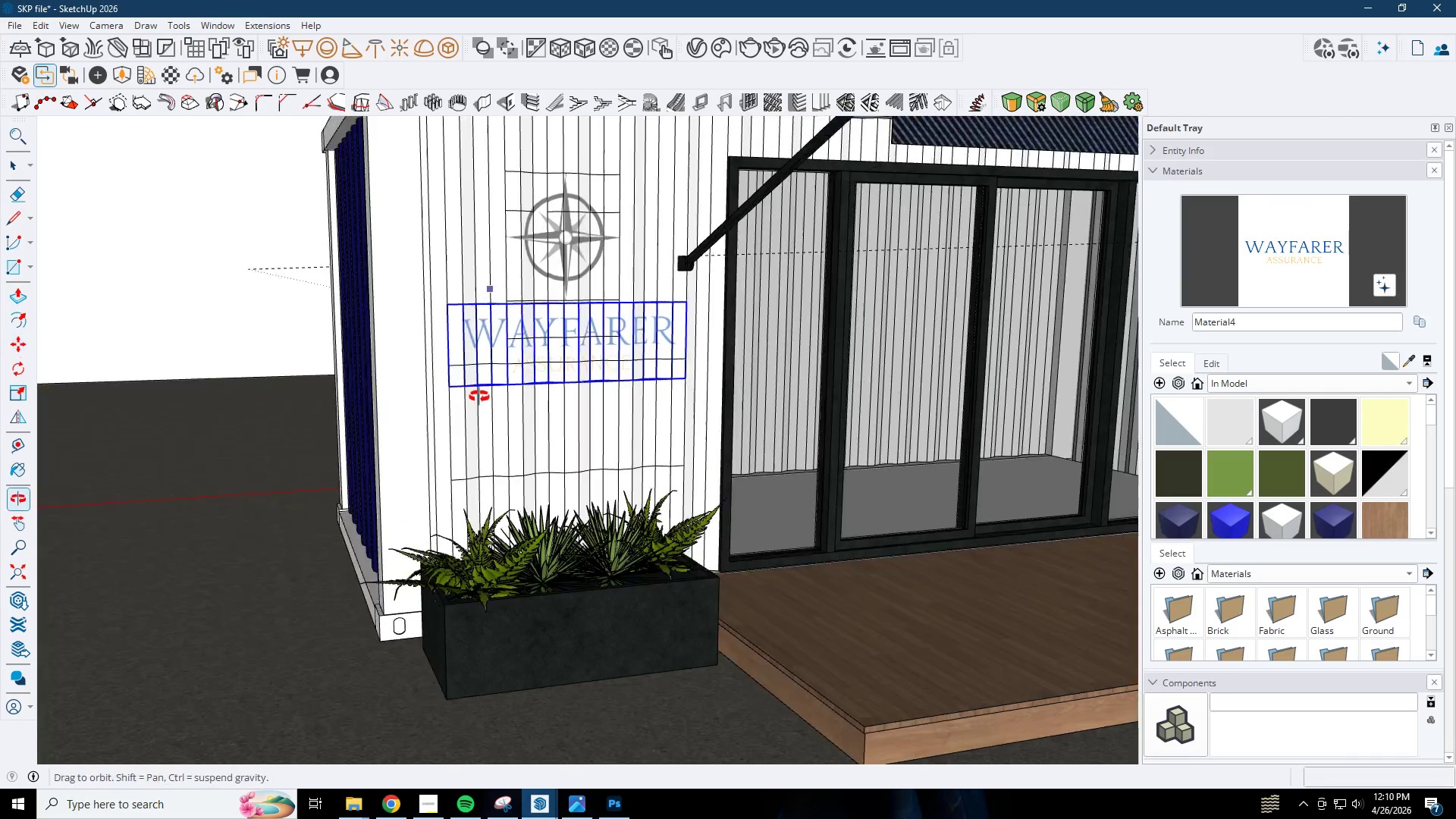 
key(Space)
 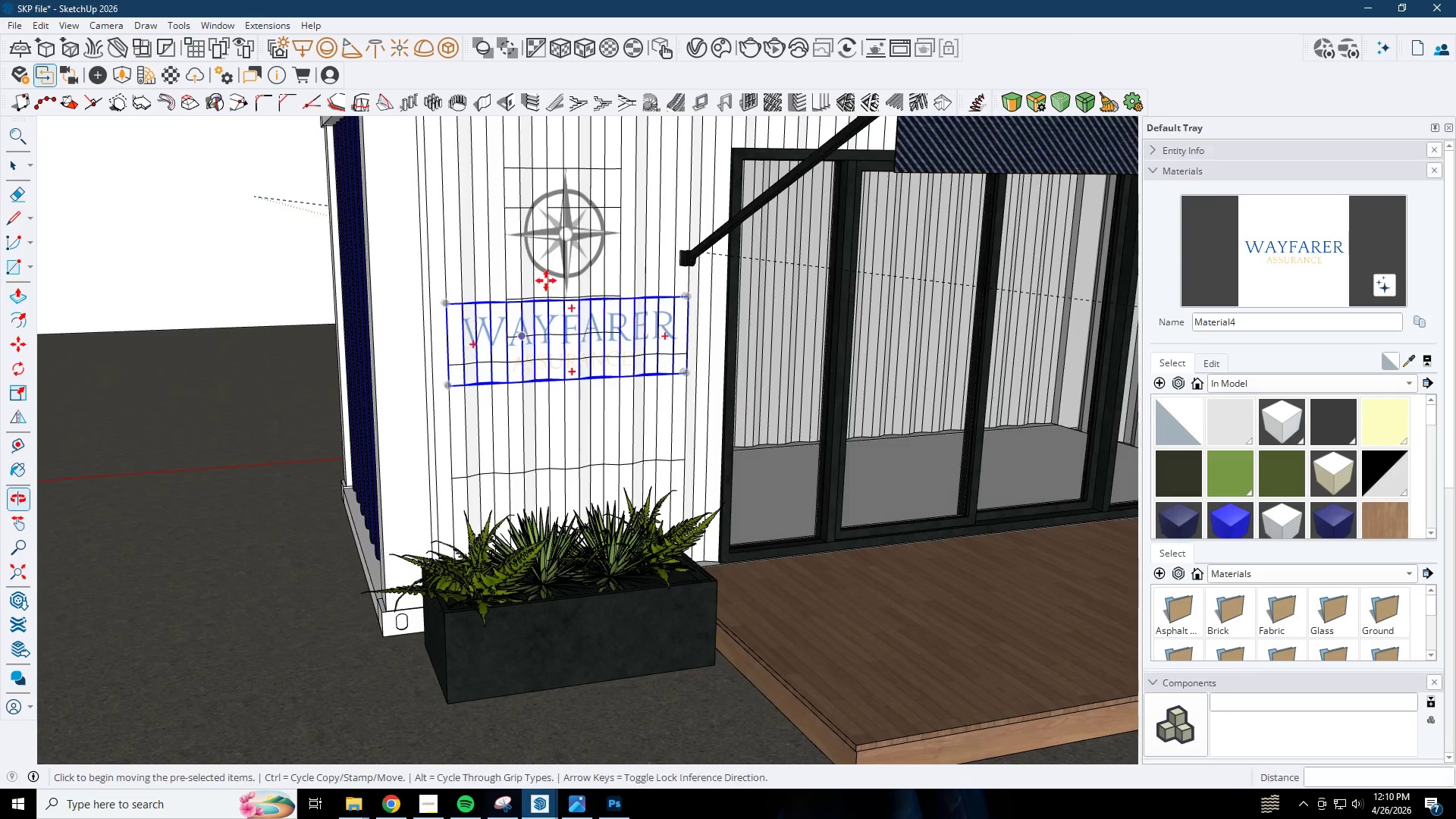 
double_click([547, 163])
 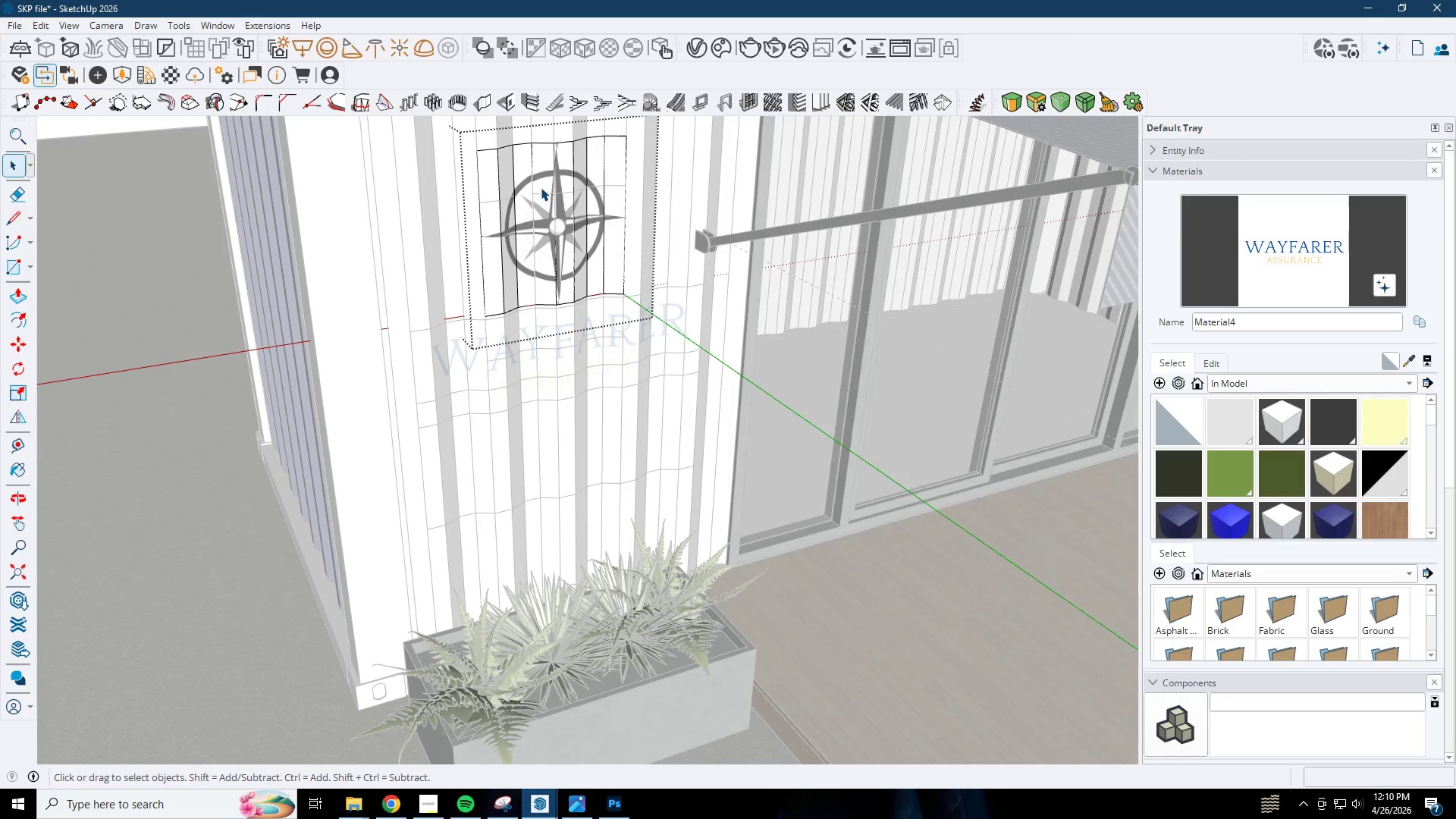 
scroll: coordinate [559, 228], scroll_direction: up, amount: 2.0
 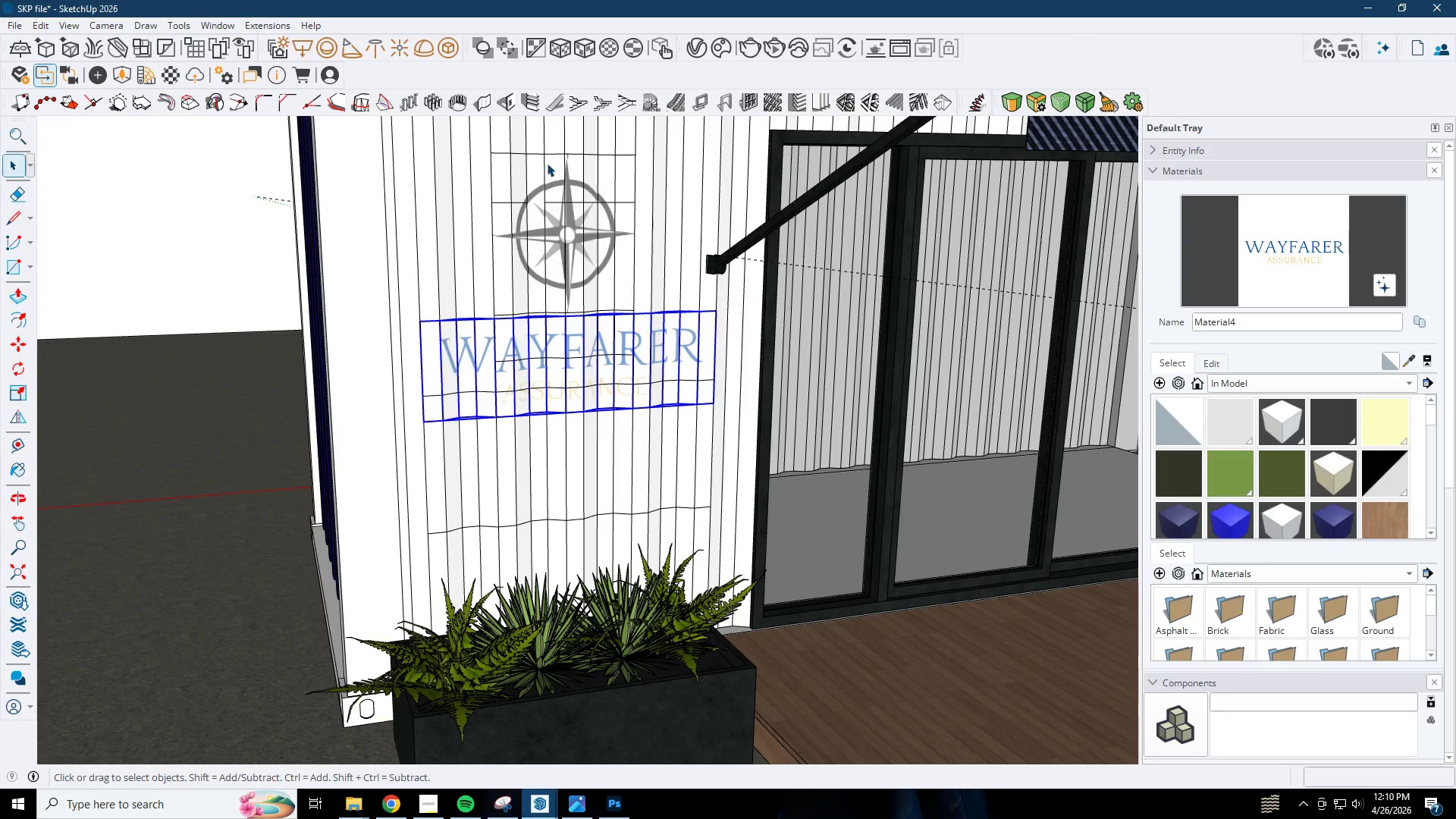 
key(Escape)
 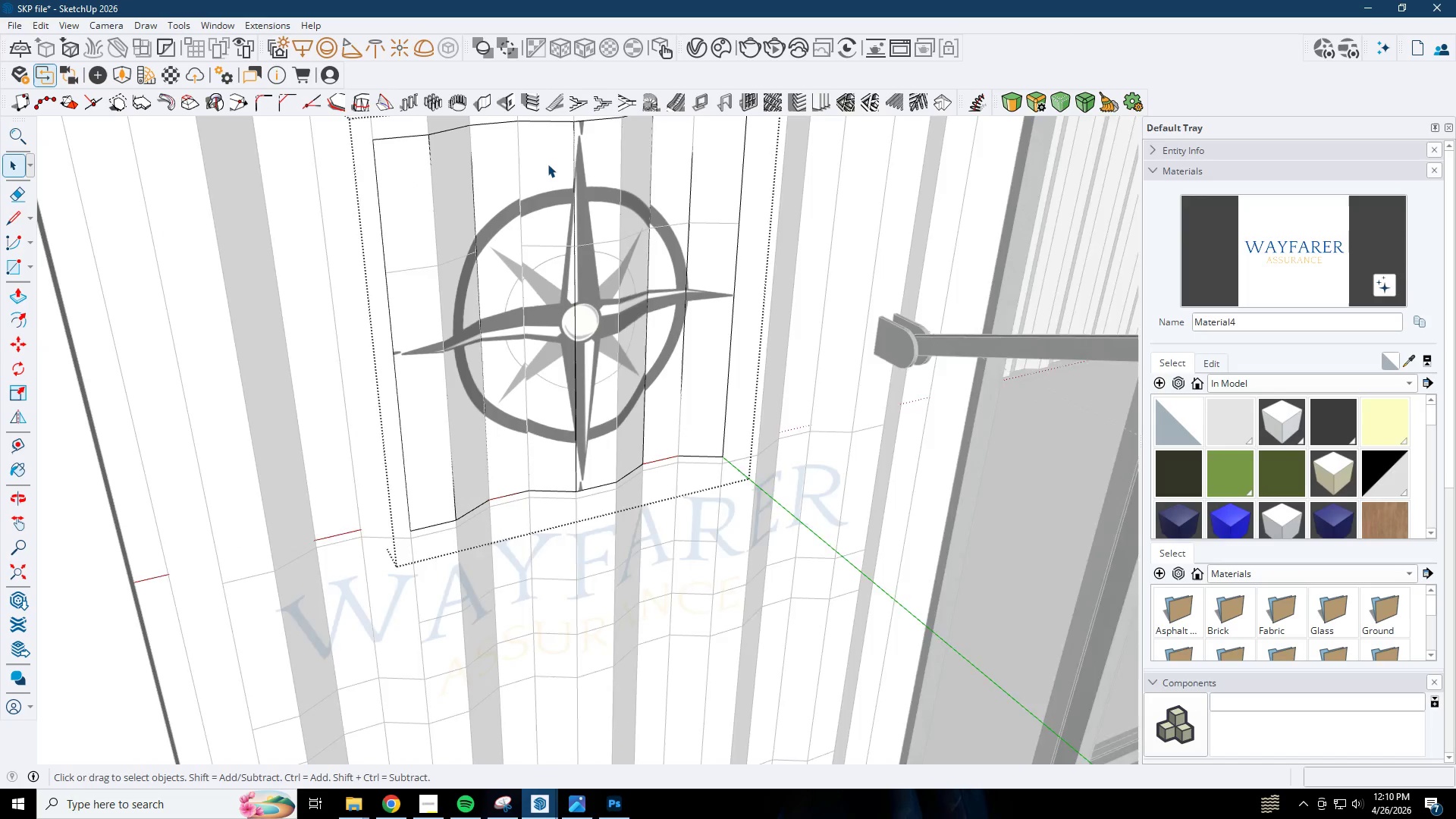 
left_click([548, 164])
 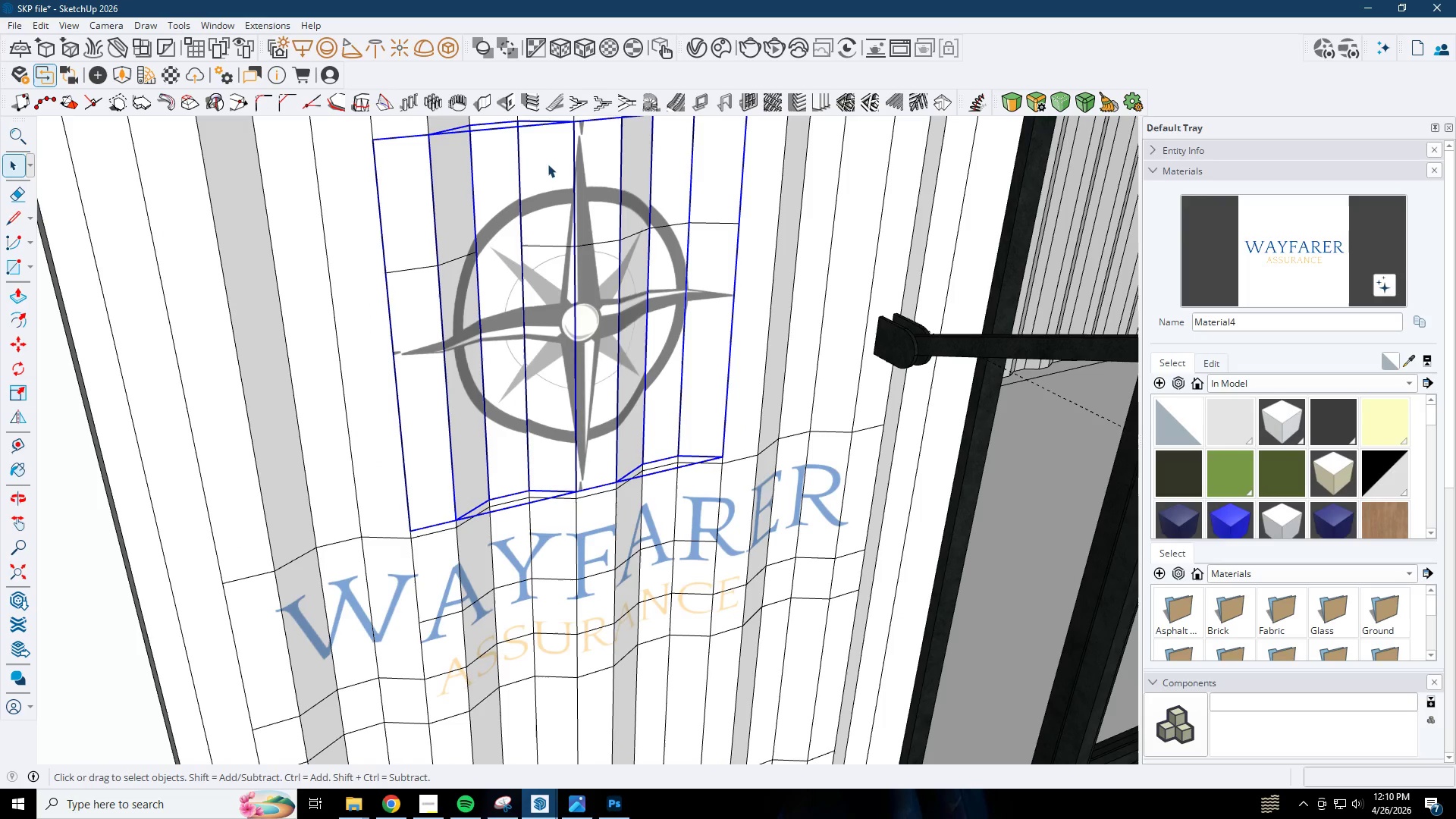 
scroll: coordinate [548, 158], scroll_direction: up, amount: 9.0
 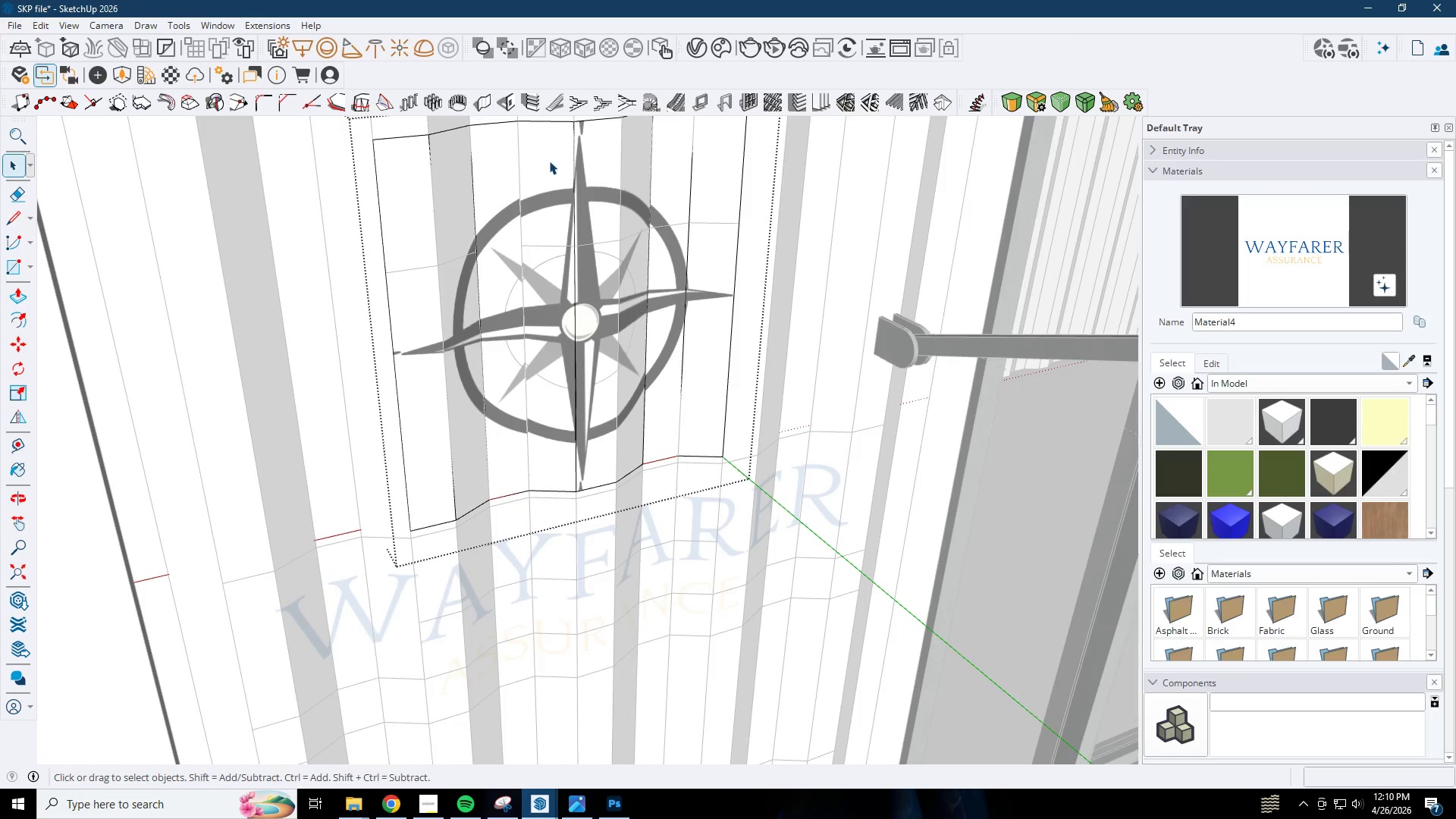 
key(M)
 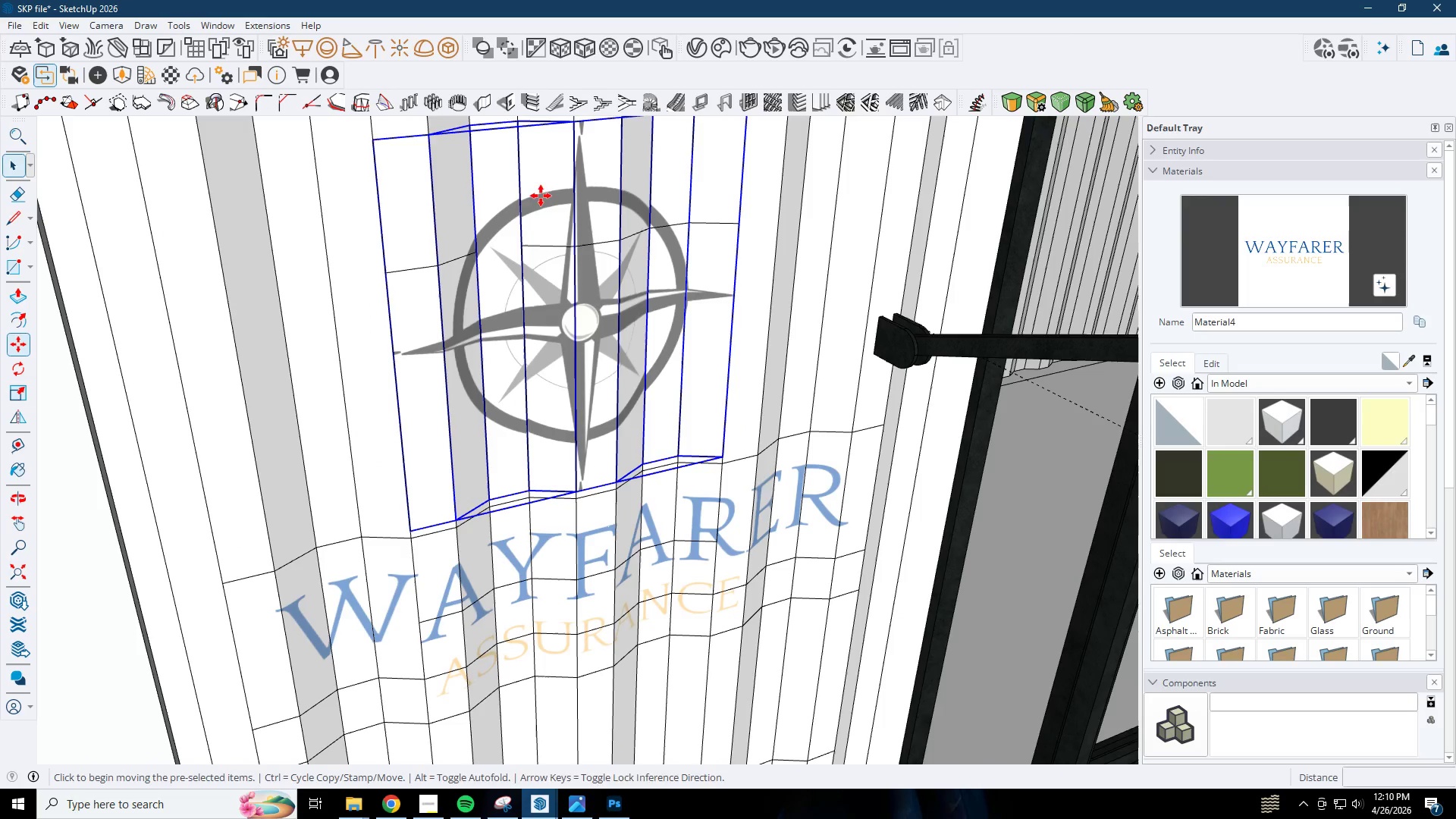 
left_click([541, 196])
 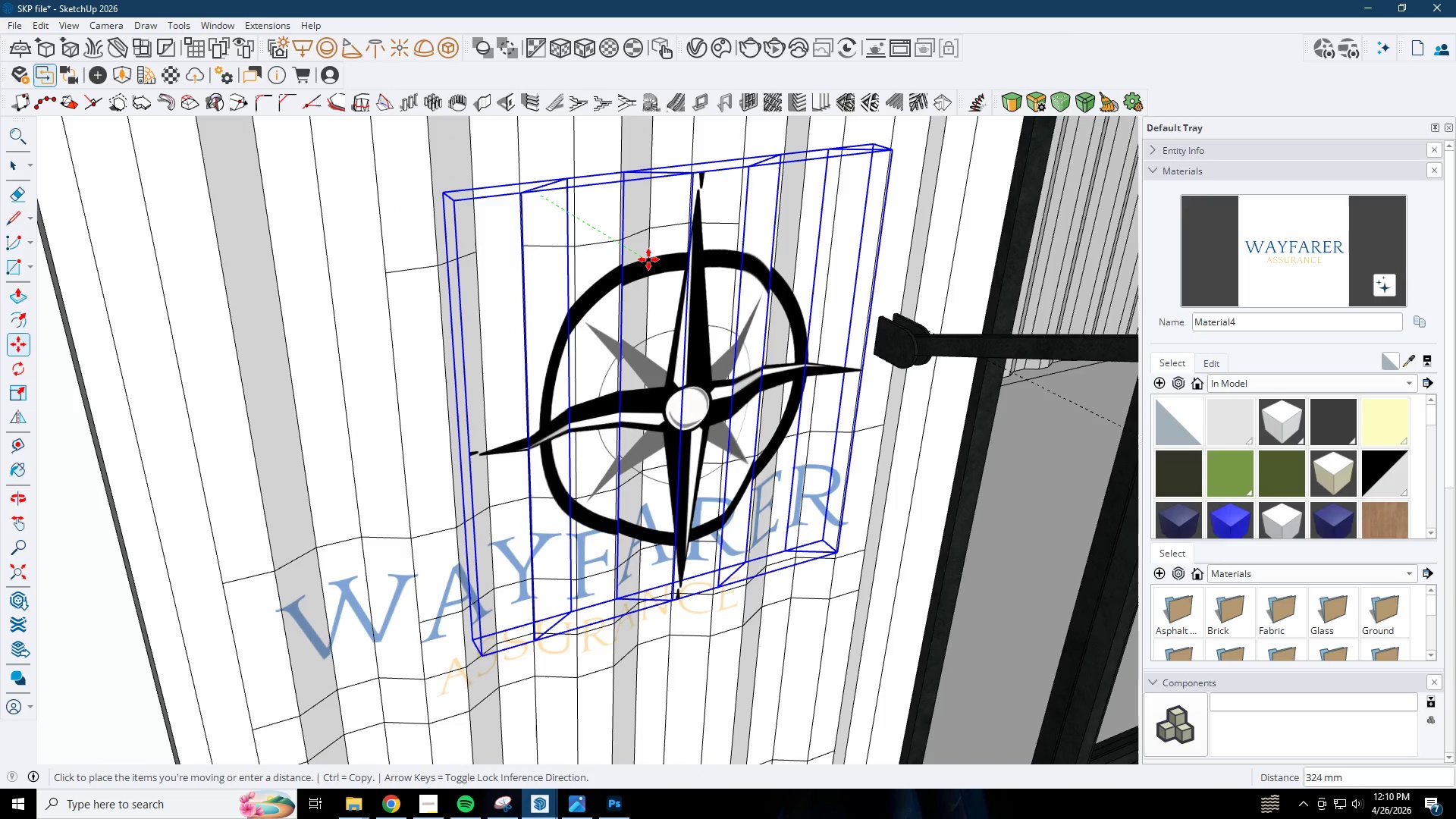 
left_click([648, 259])
 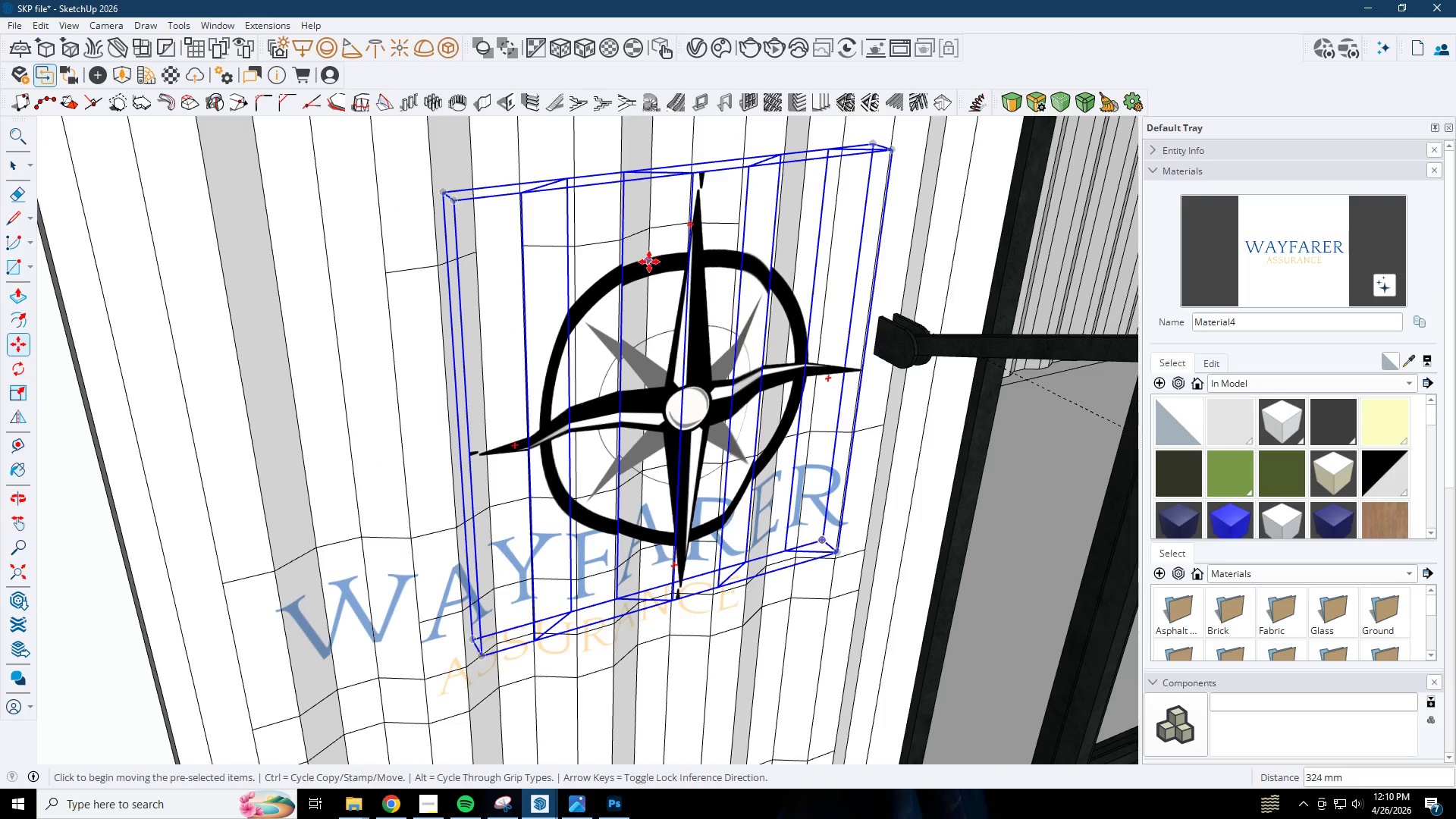 
key(Space)
 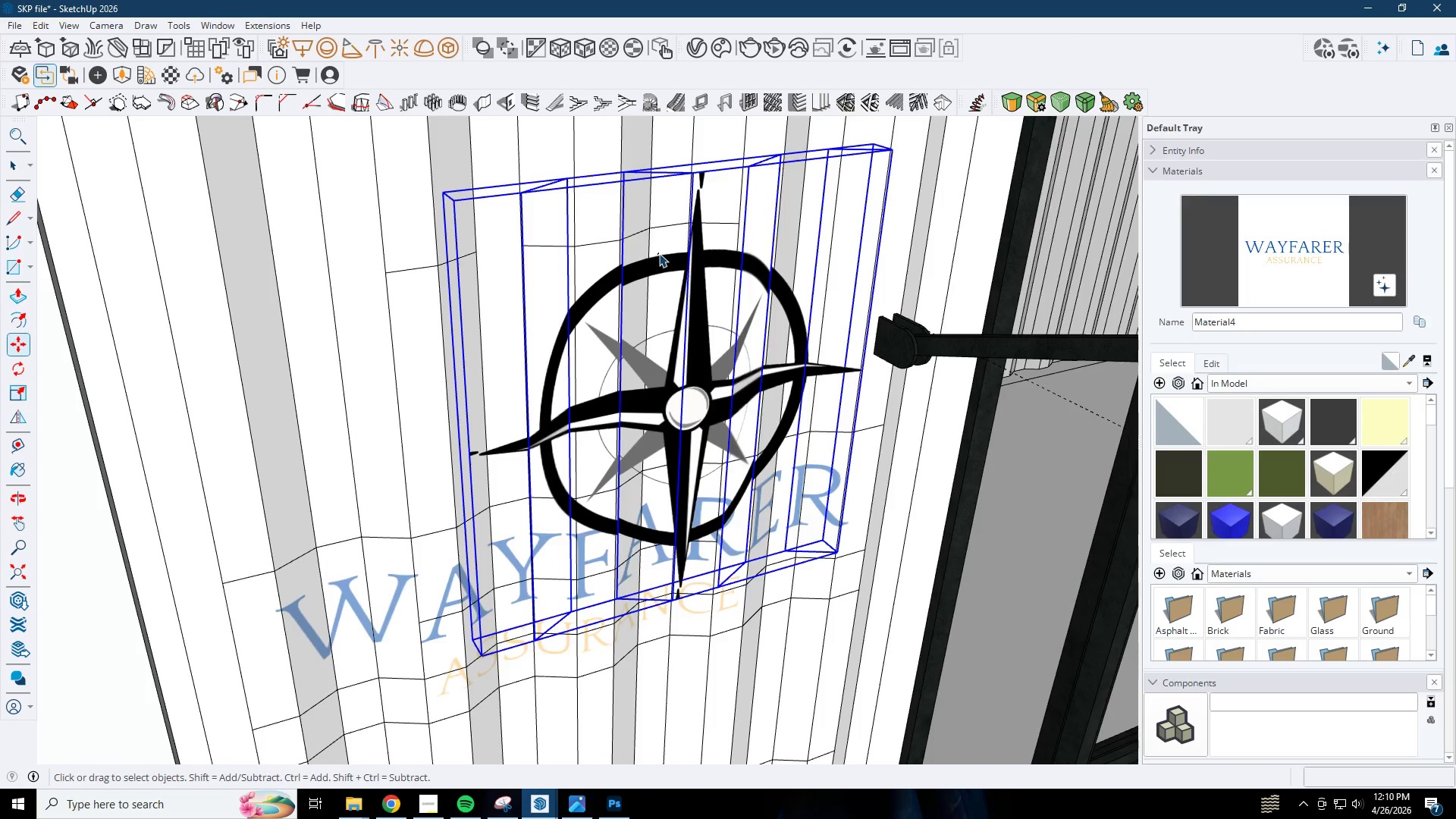 
triple_click([659, 253])
 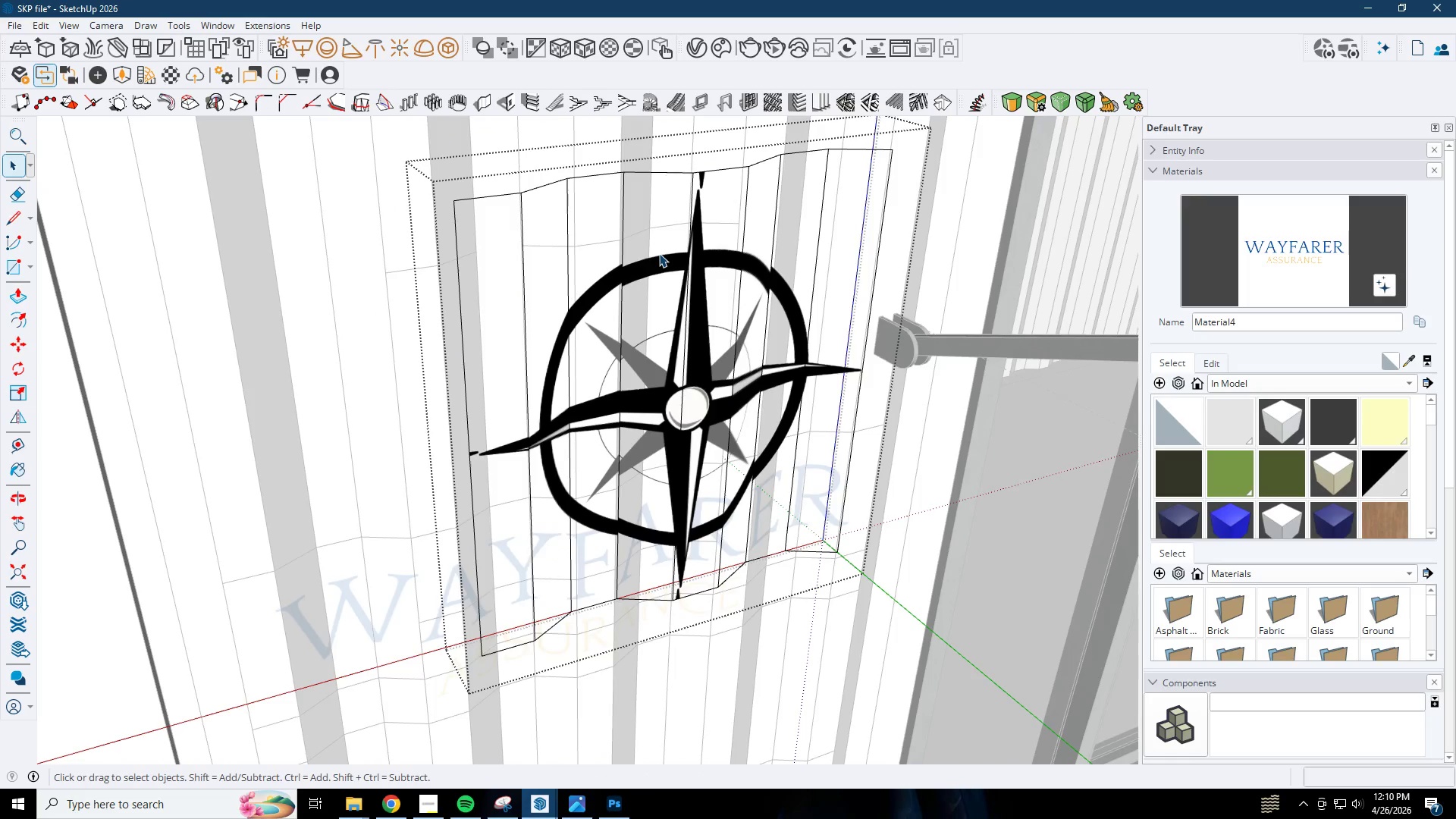 
triple_click([659, 253])
 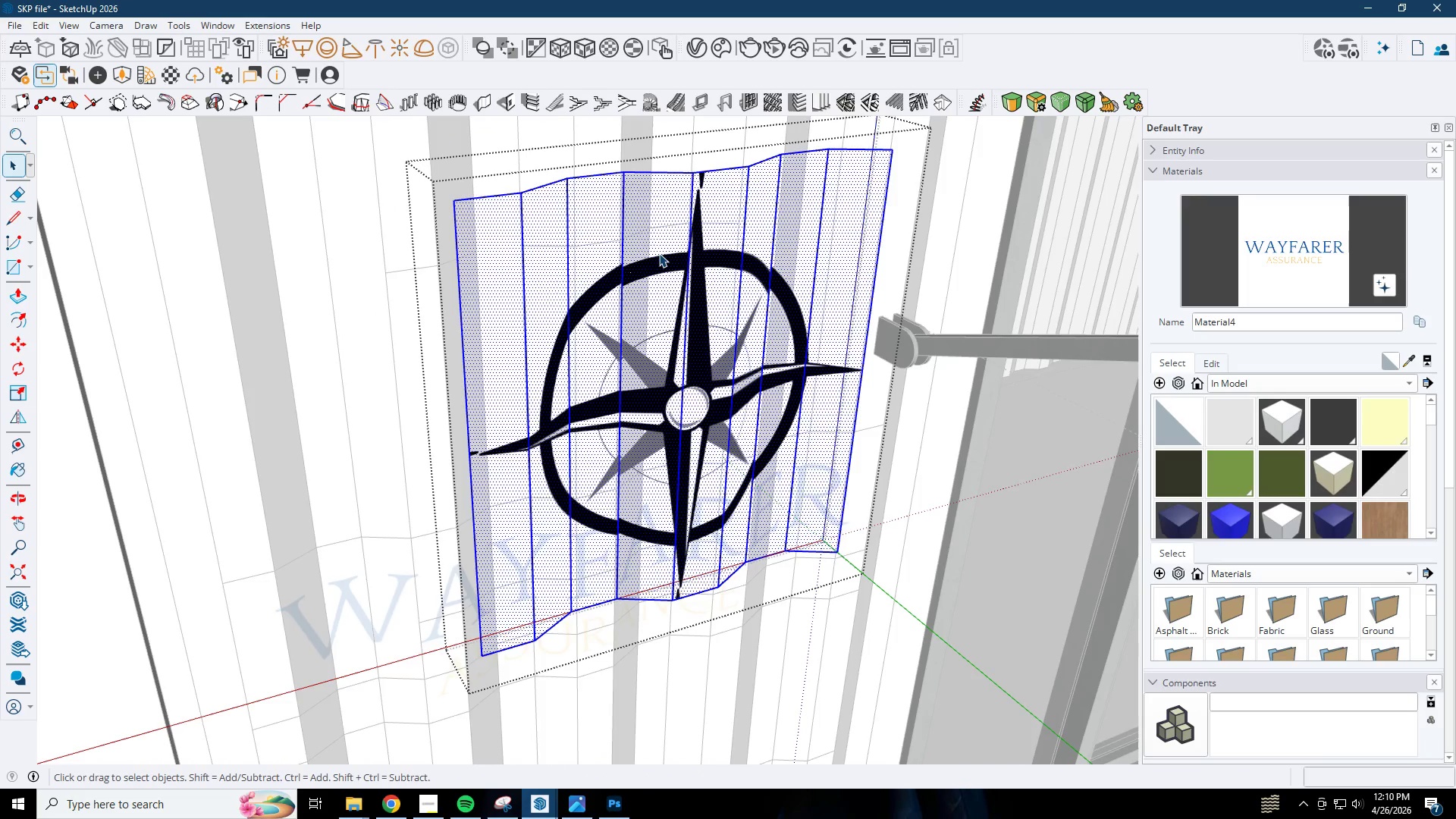 
triple_click([659, 253])
 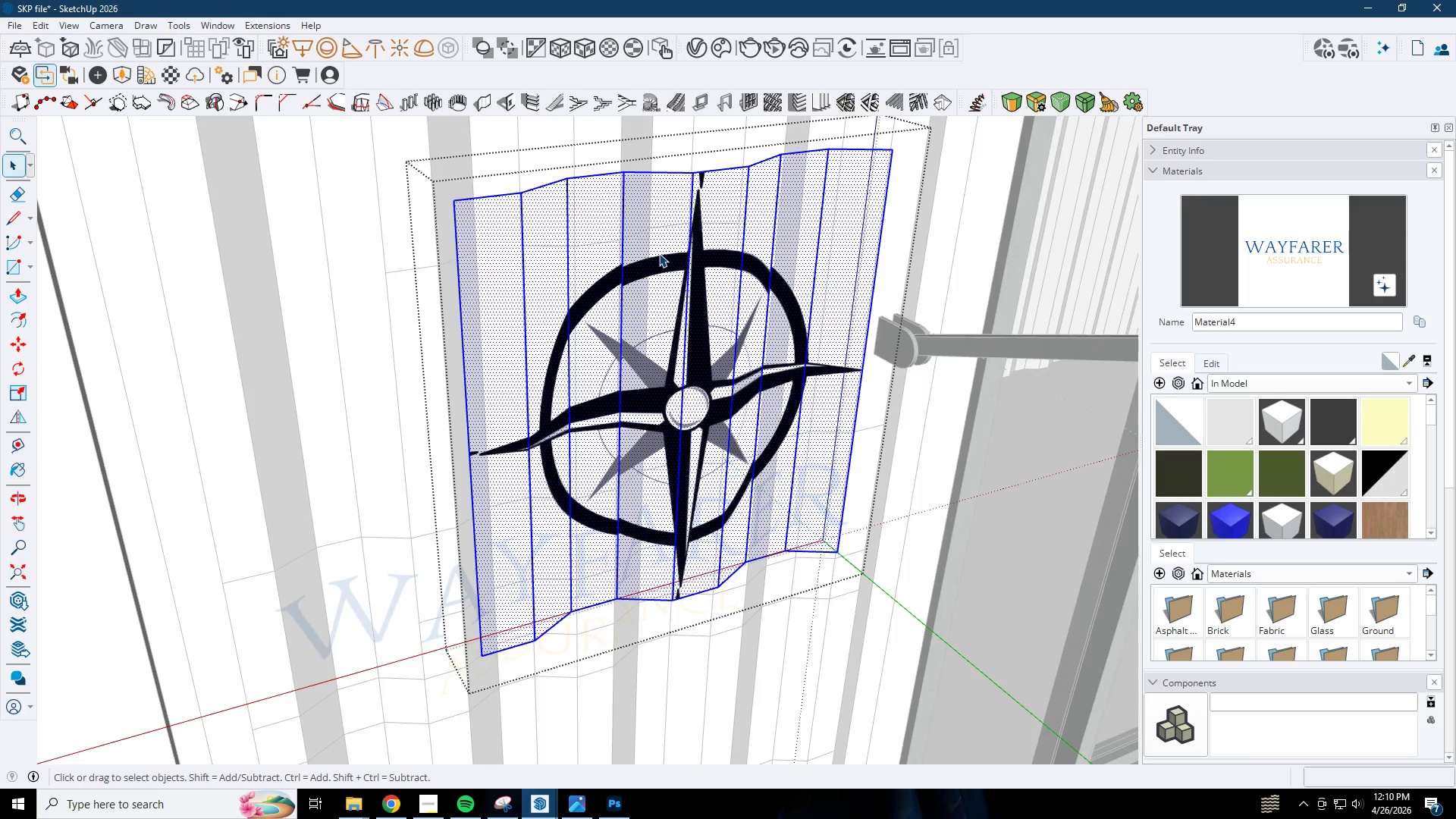 
right_click([659, 253])
 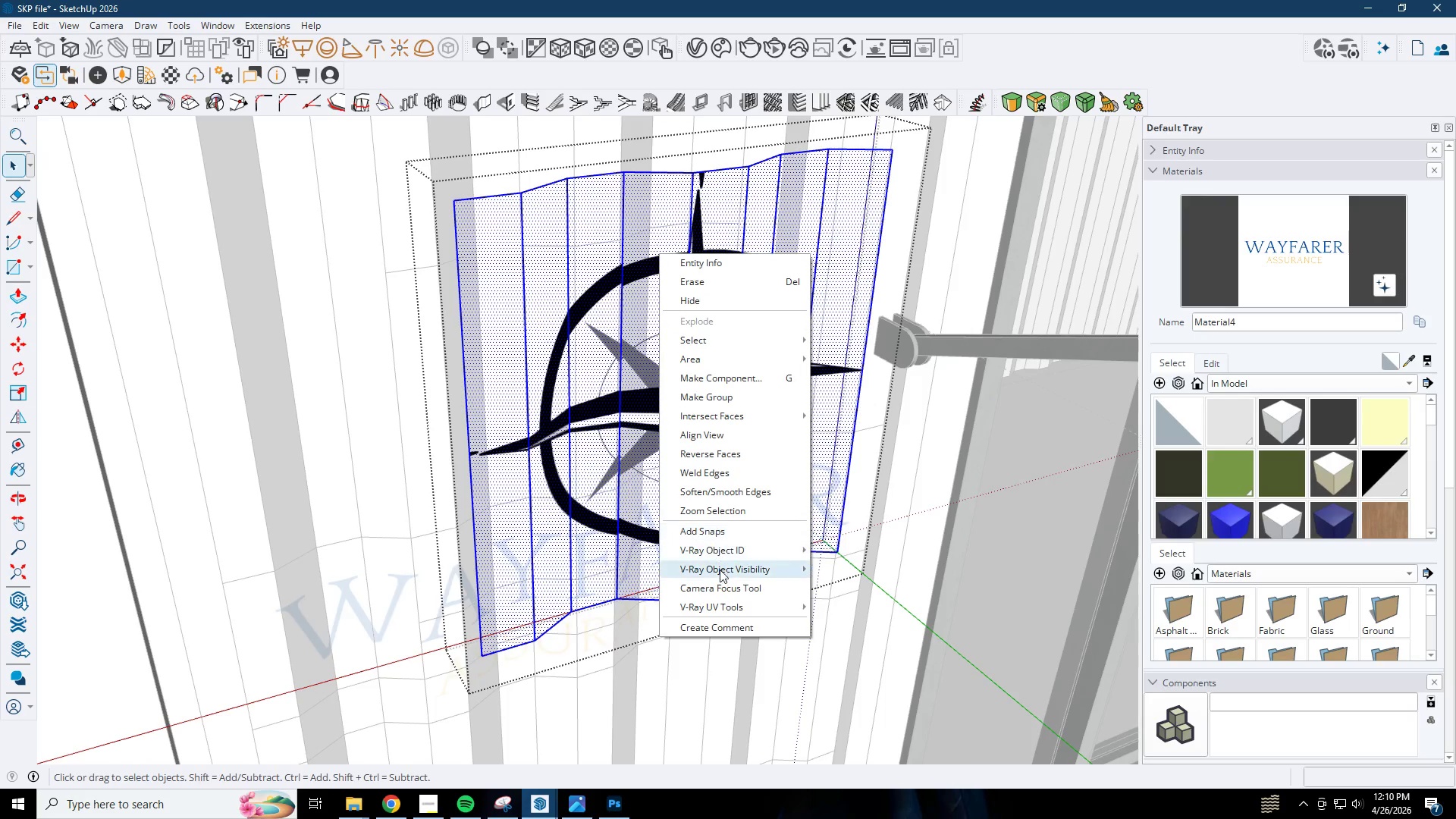 
left_click([727, 604])
 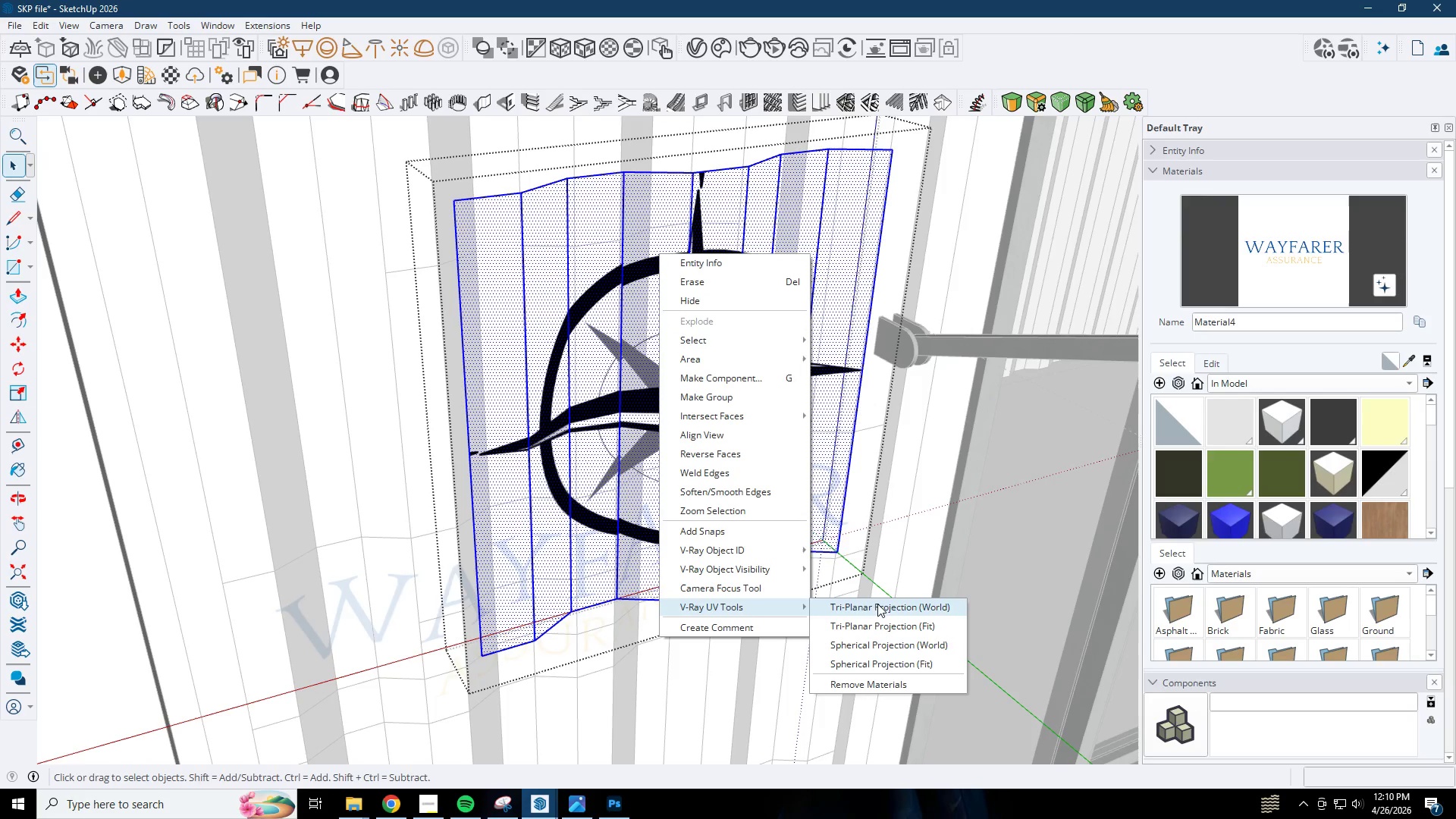 
left_click([878, 604])
 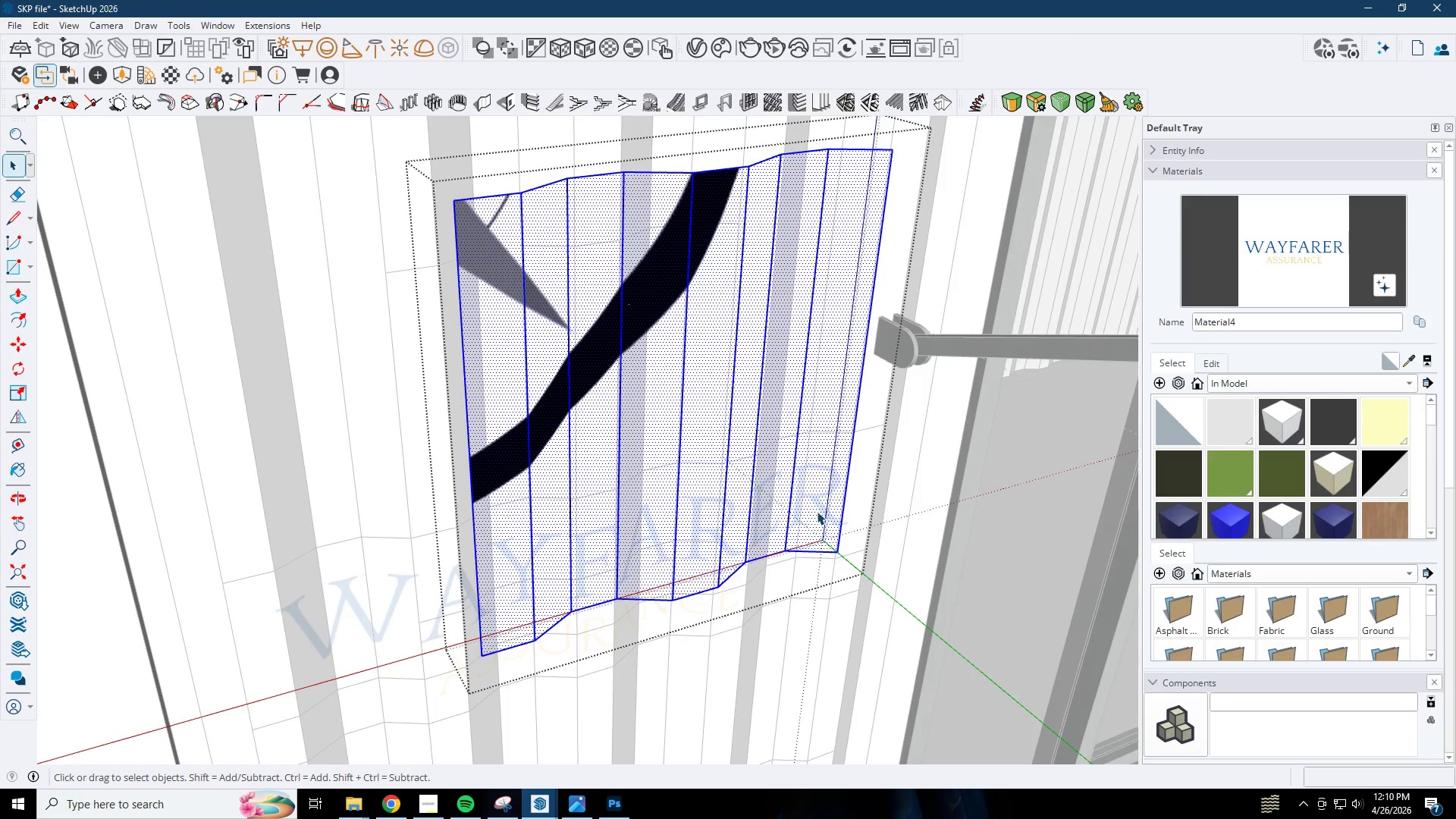 
scroll: coordinate [736, 495], scroll_direction: down, amount: 6.0
 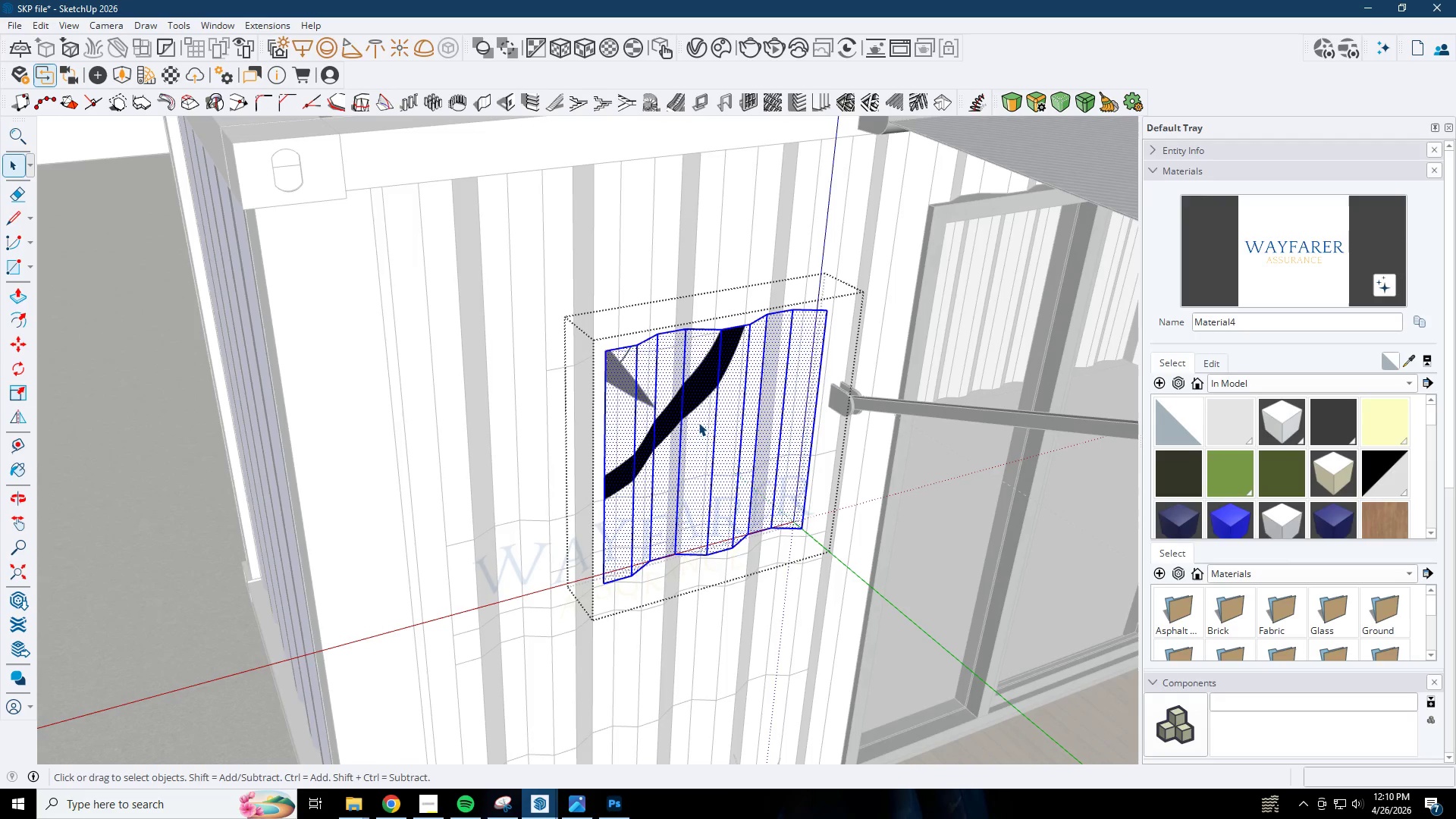 
right_click([698, 422])
 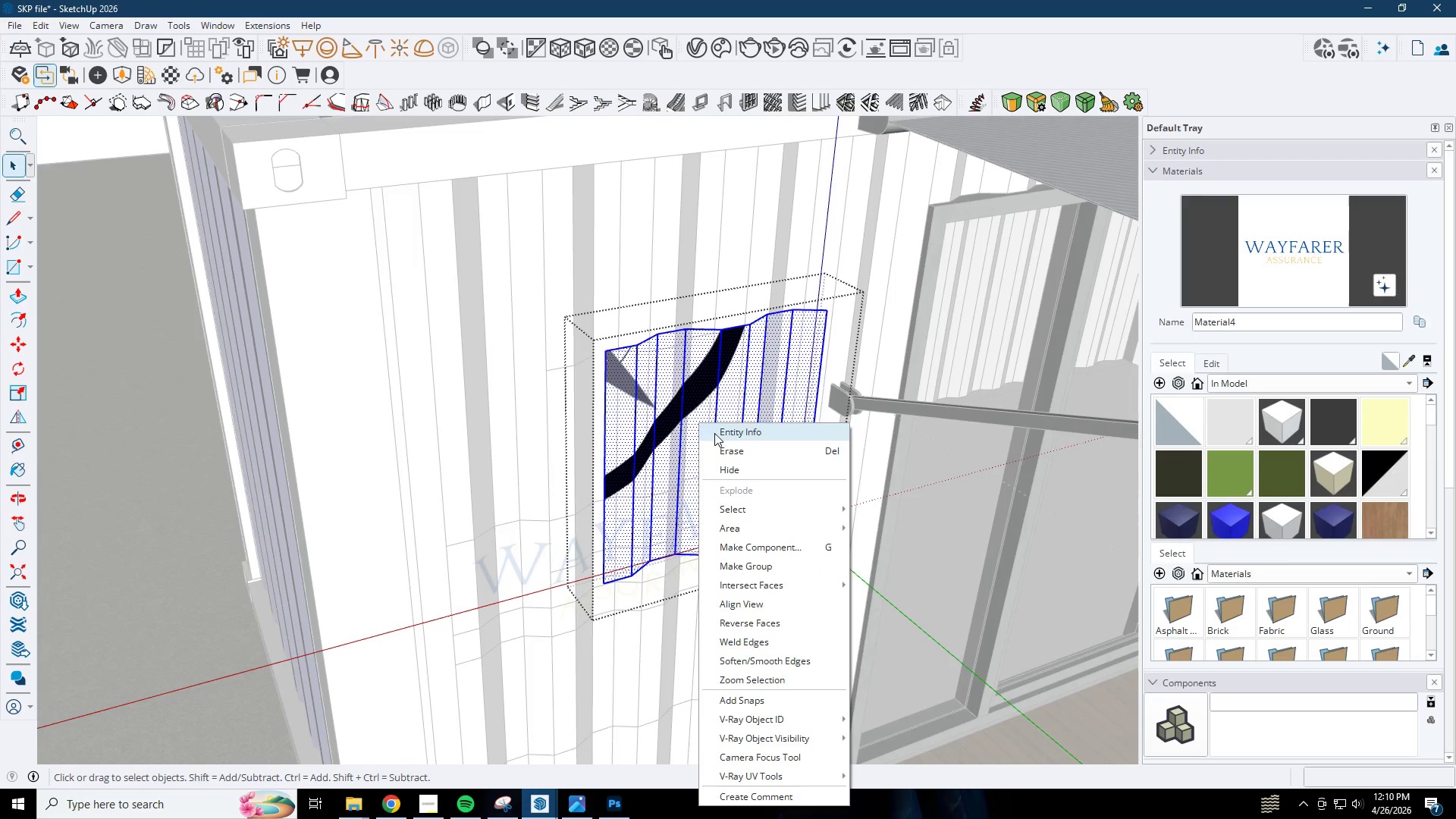 
left_click([687, 399])
 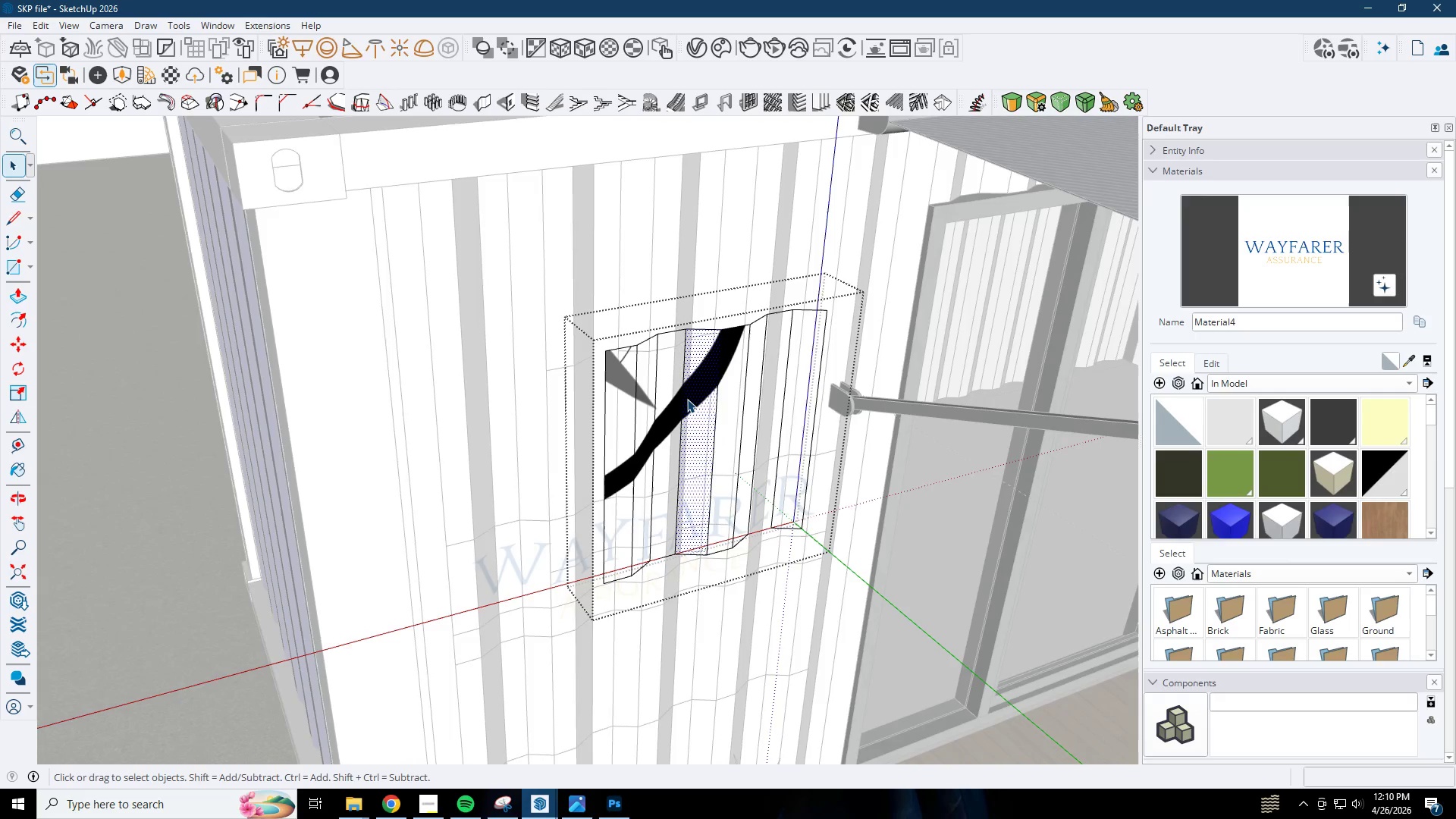 
scroll: coordinate [685, 405], scroll_direction: down, amount: 4.0
 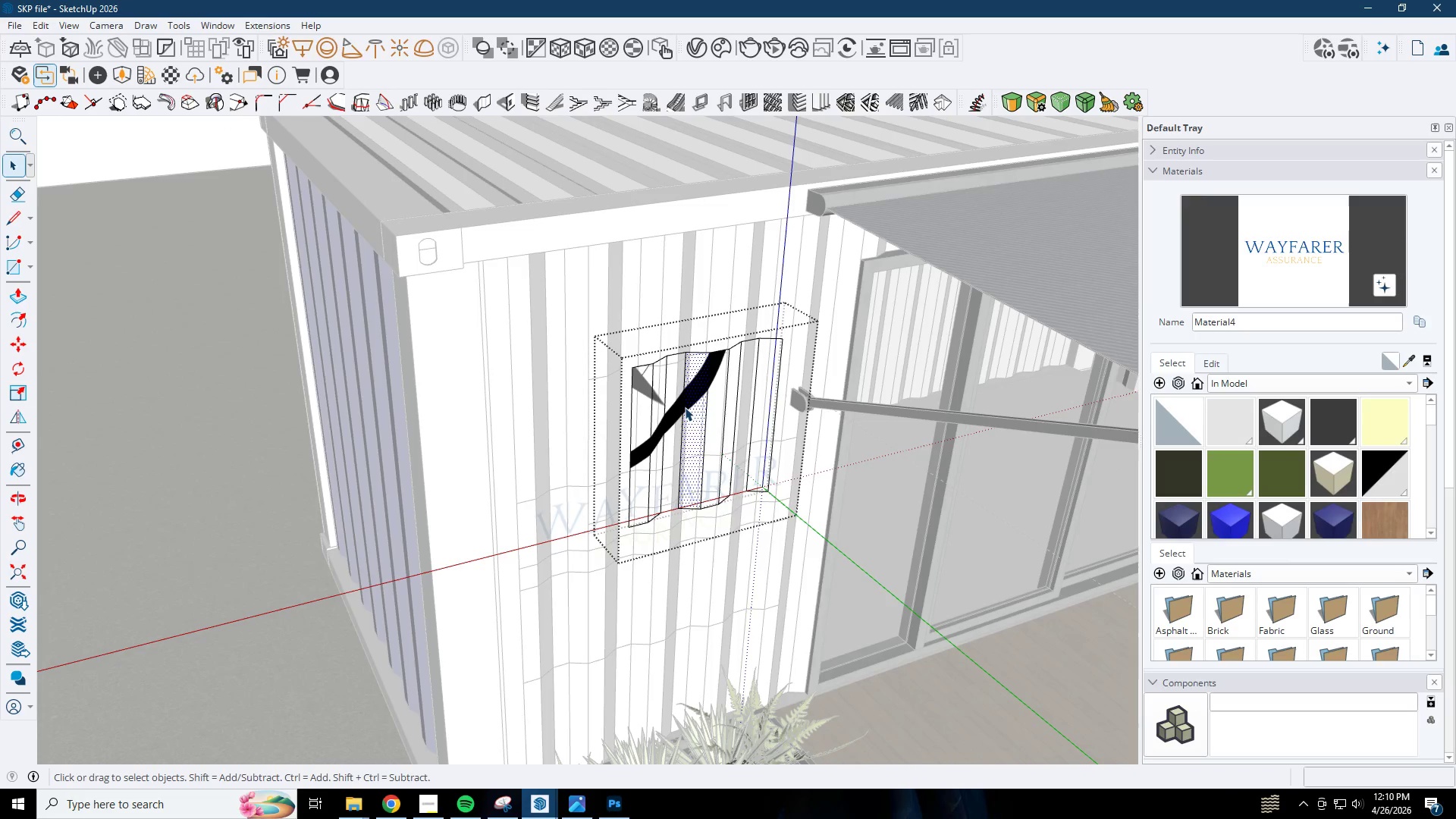 
right_click([685, 407])
 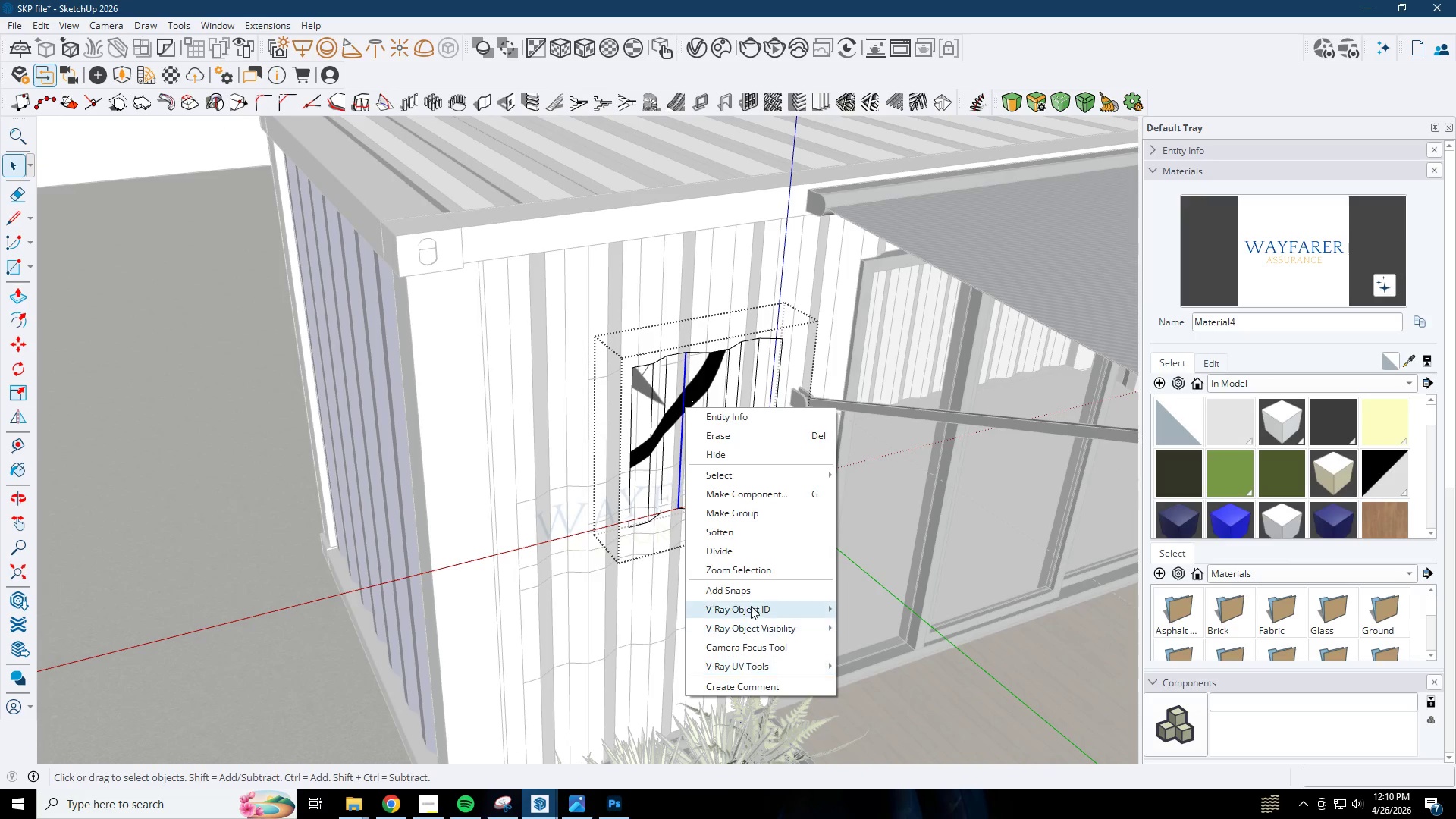 
left_click([701, 388])
 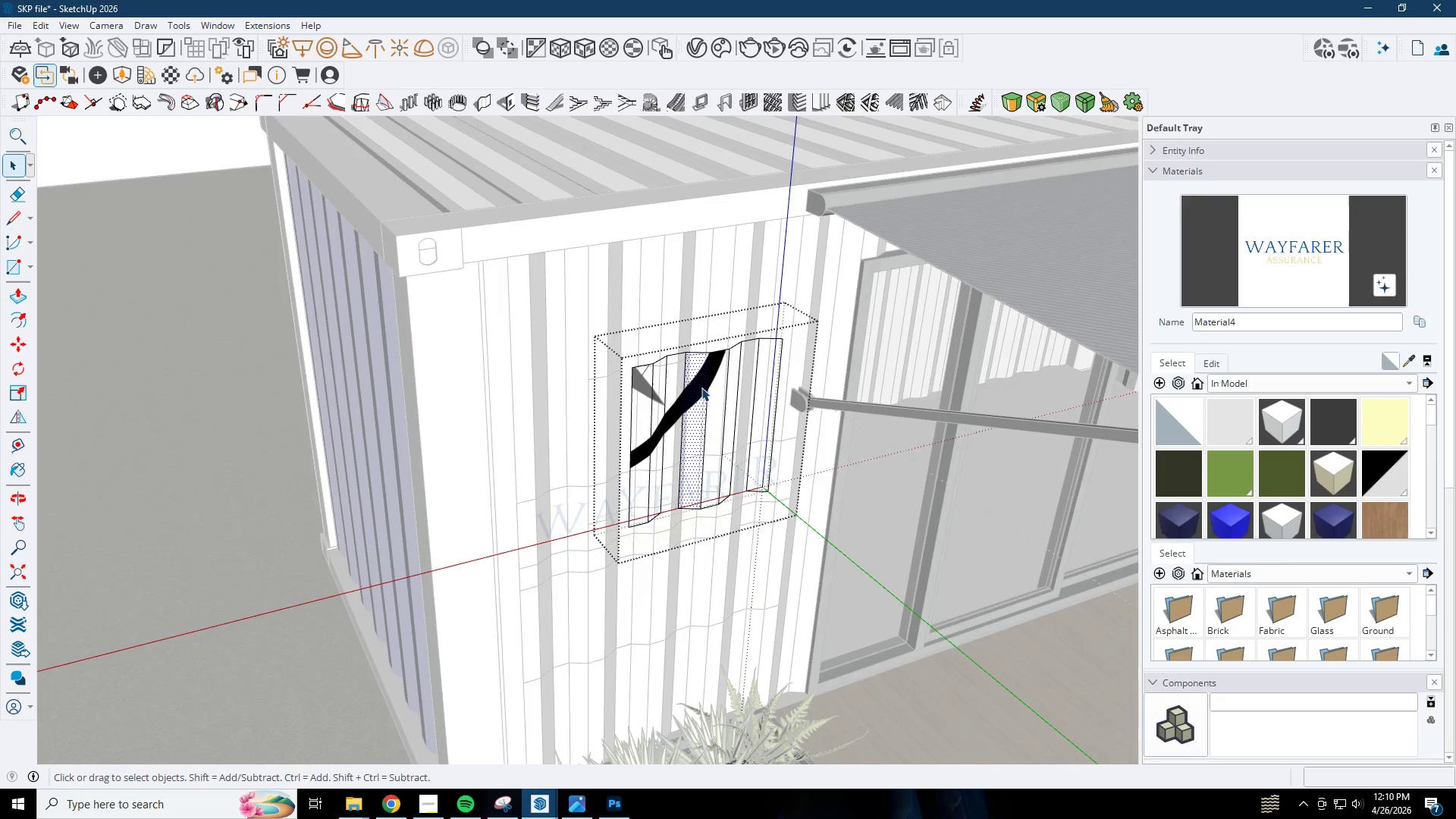 
scroll: coordinate [699, 388], scroll_direction: down, amount: 2.0
 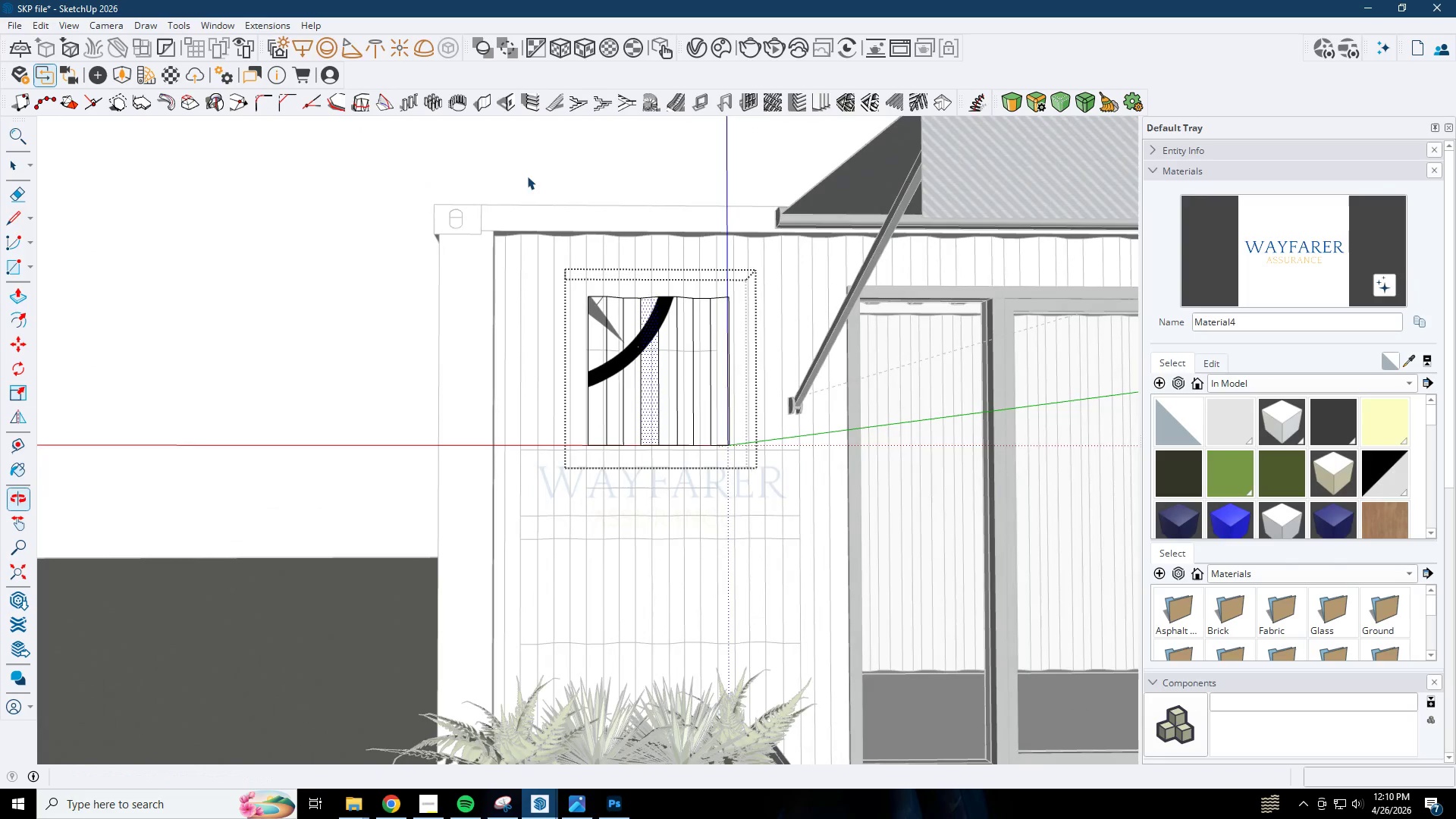 
key(Space)
 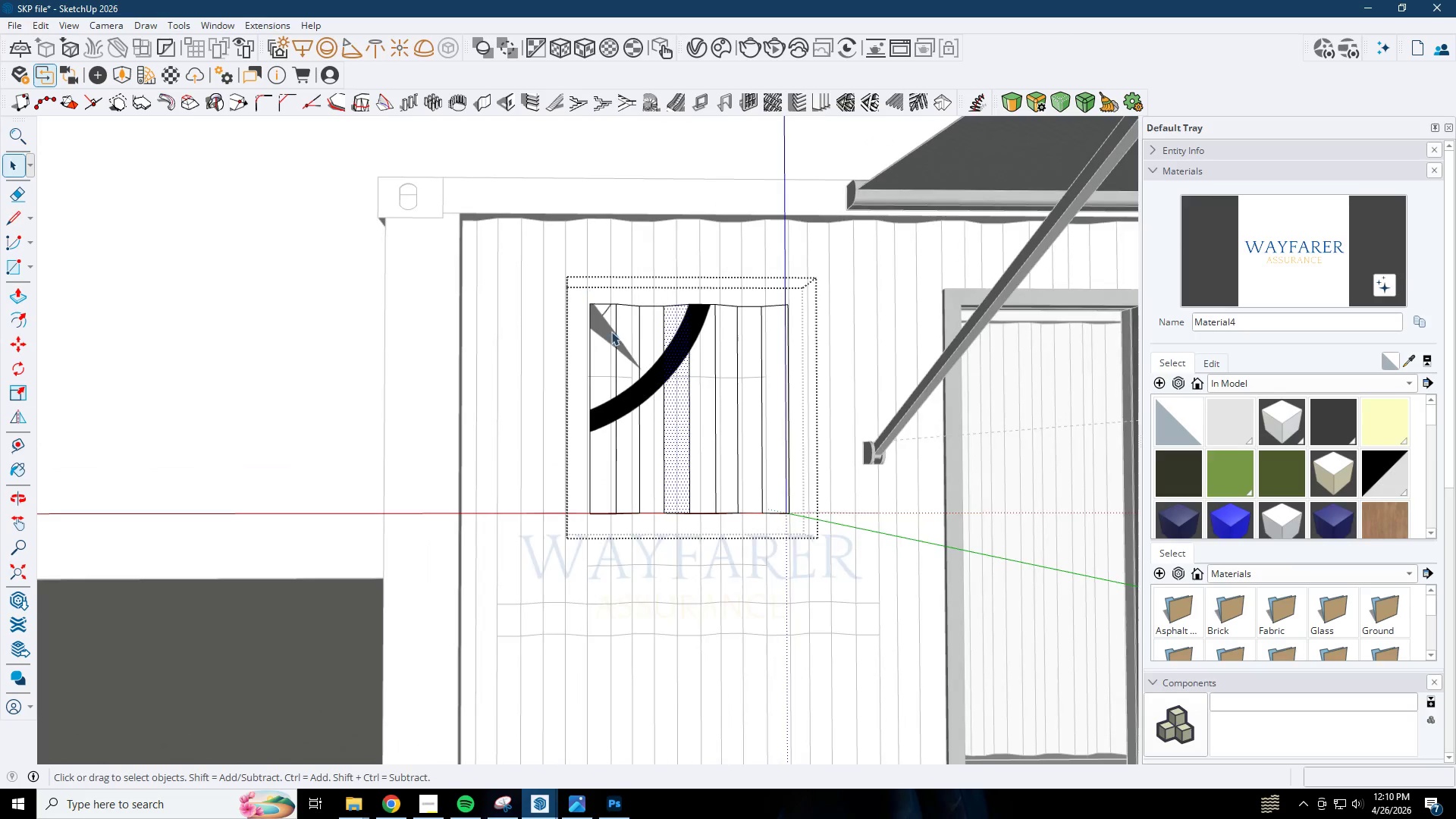 
key(Escape)
 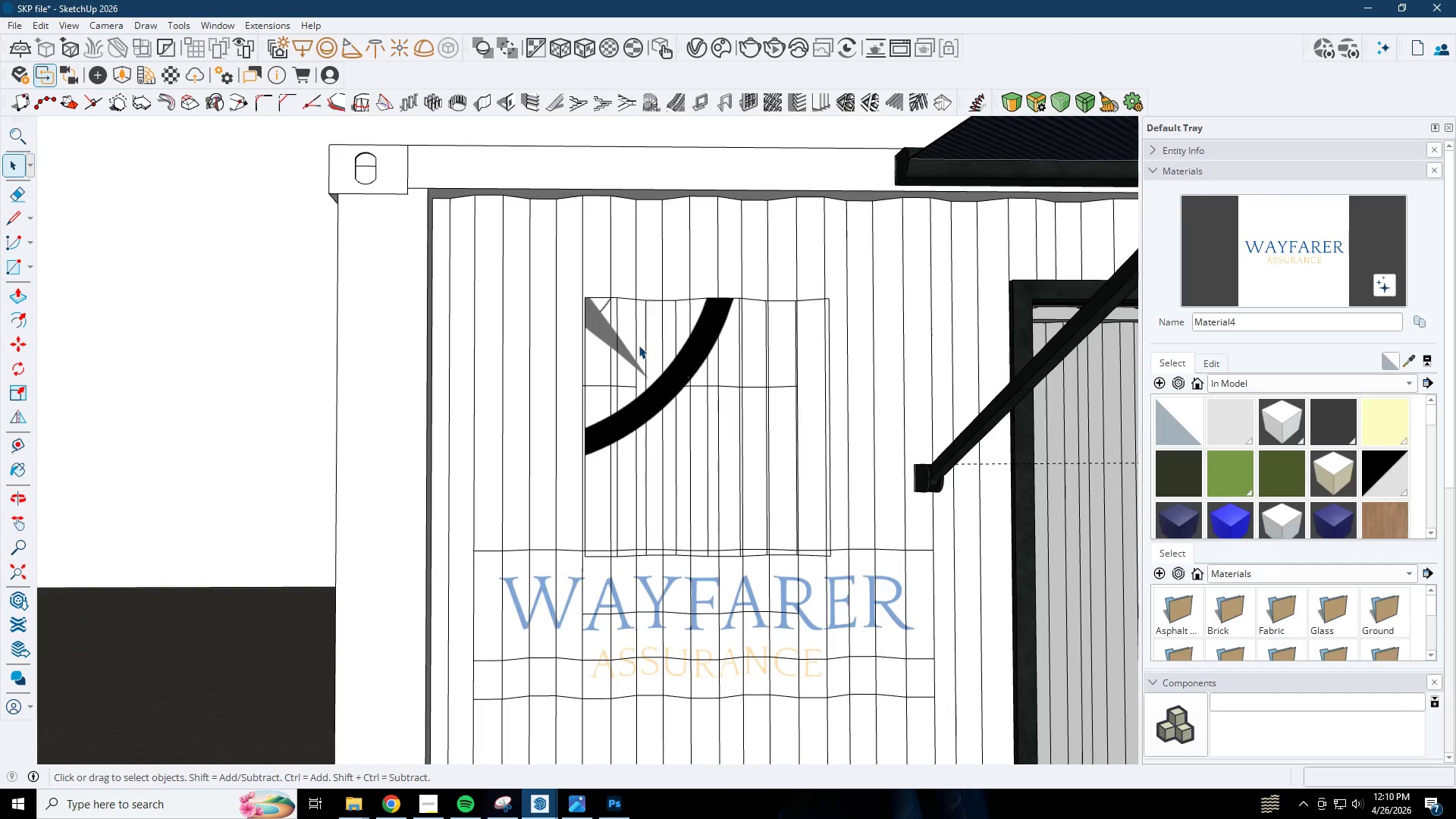 
double_click([639, 345])
 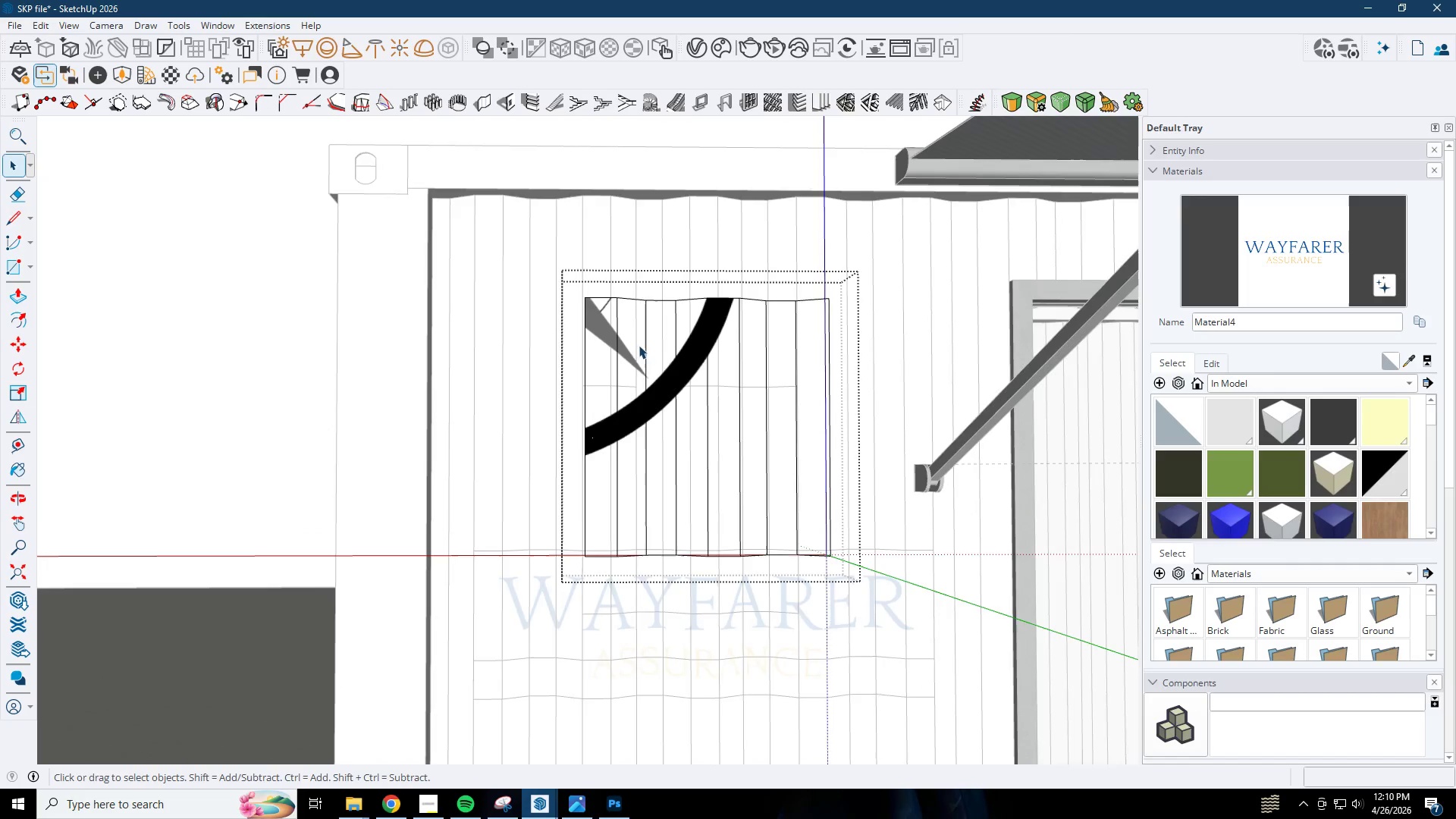 
scroll: coordinate [611, 331], scroll_direction: up, amount: 5.0
 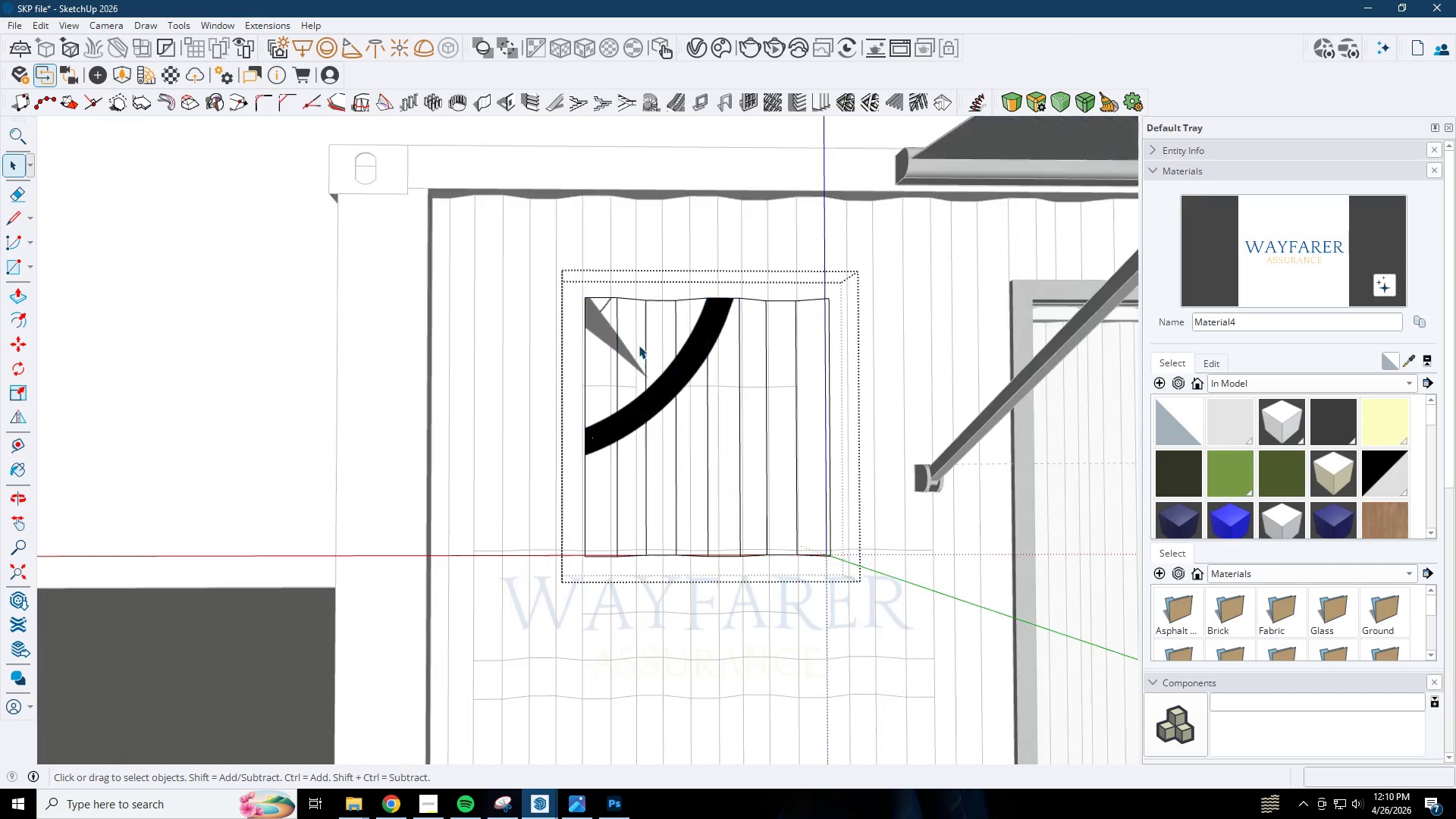 
scroll: coordinate [644, 354], scroll_direction: down, amount: 2.0
 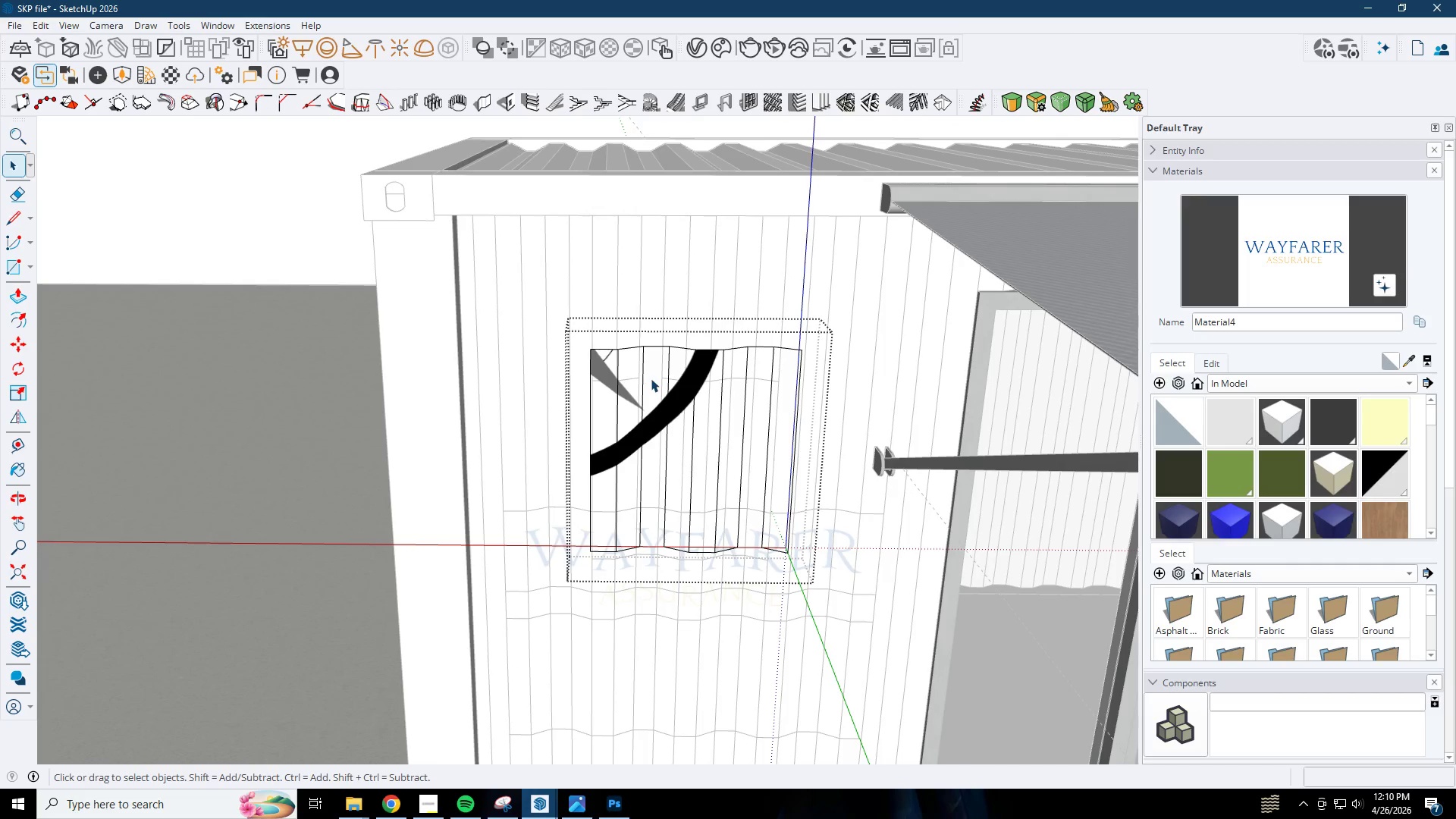 
wait(5.44)
 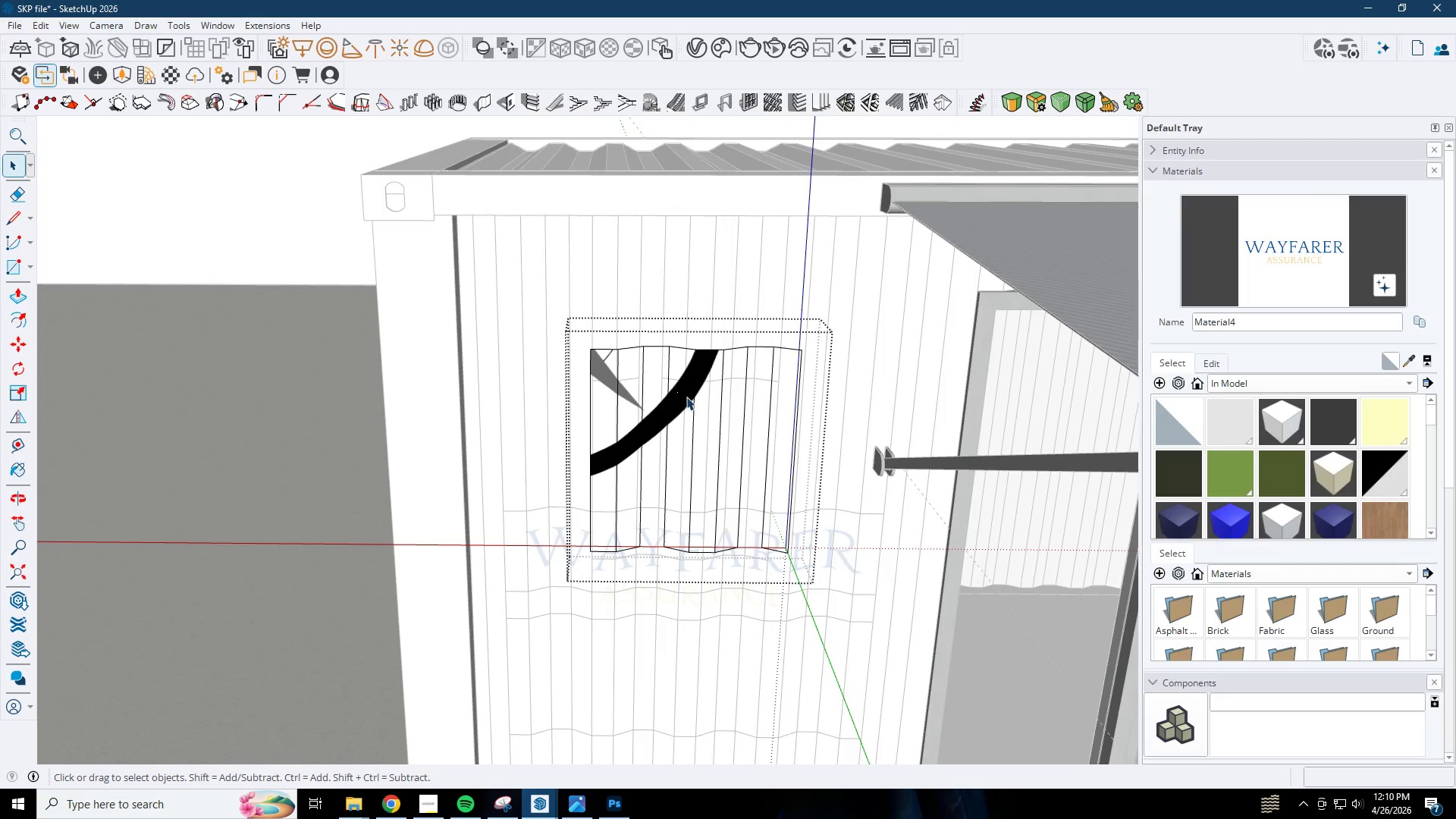 
left_click_drag(start_coordinate=[543, 372], to_coordinate=[913, 297])
 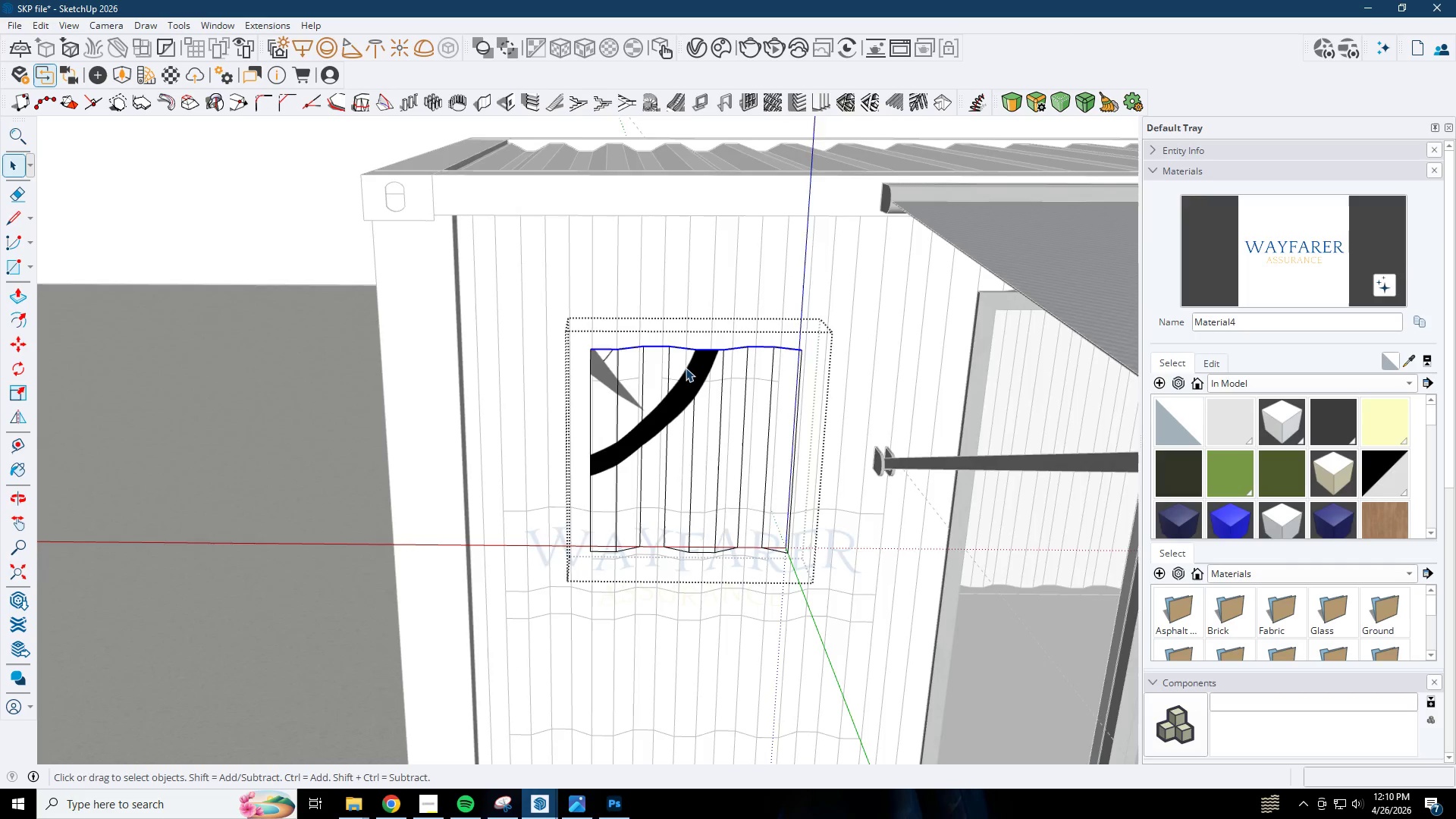 
key(M)
 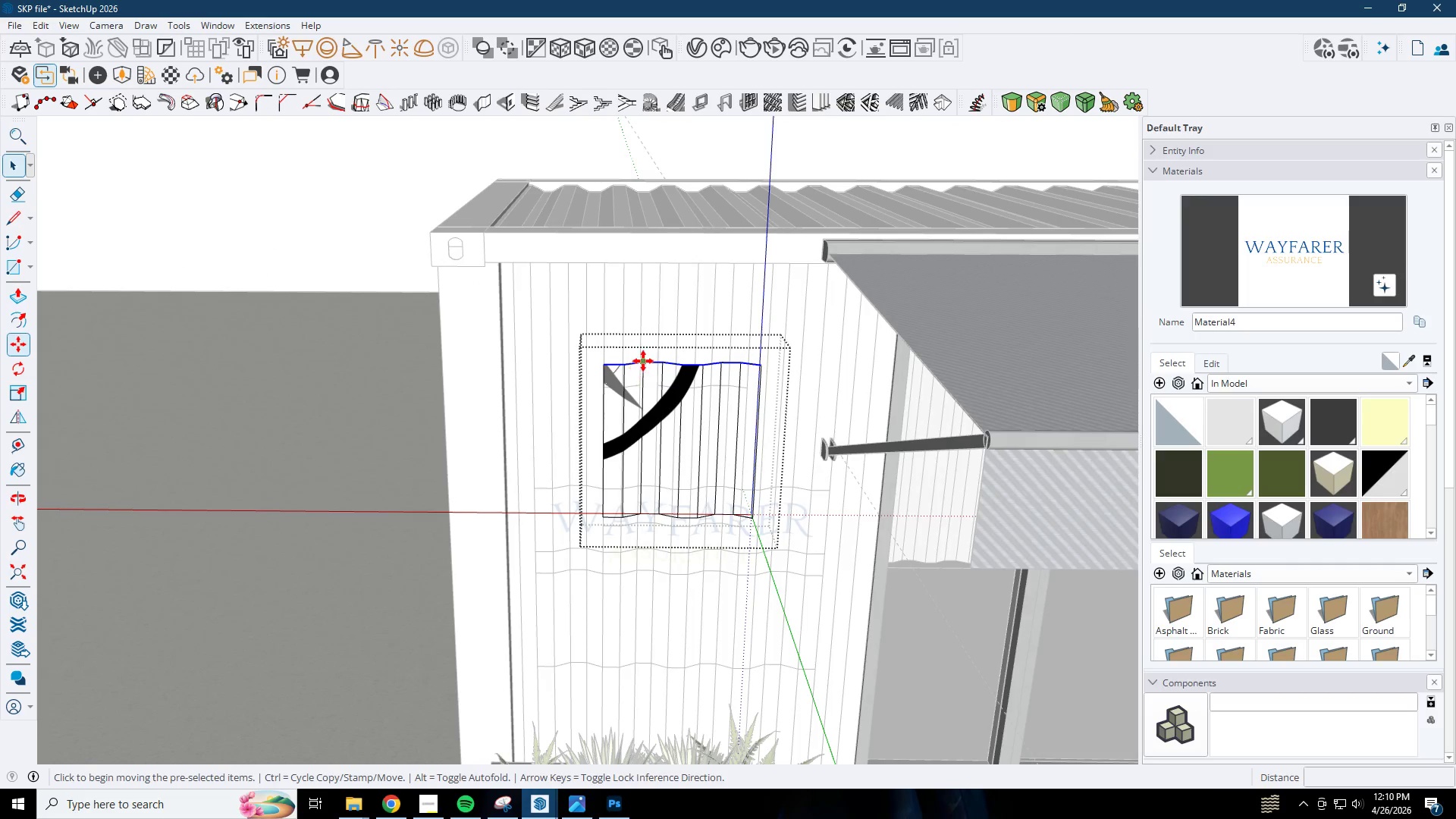 
left_click([643, 359])
 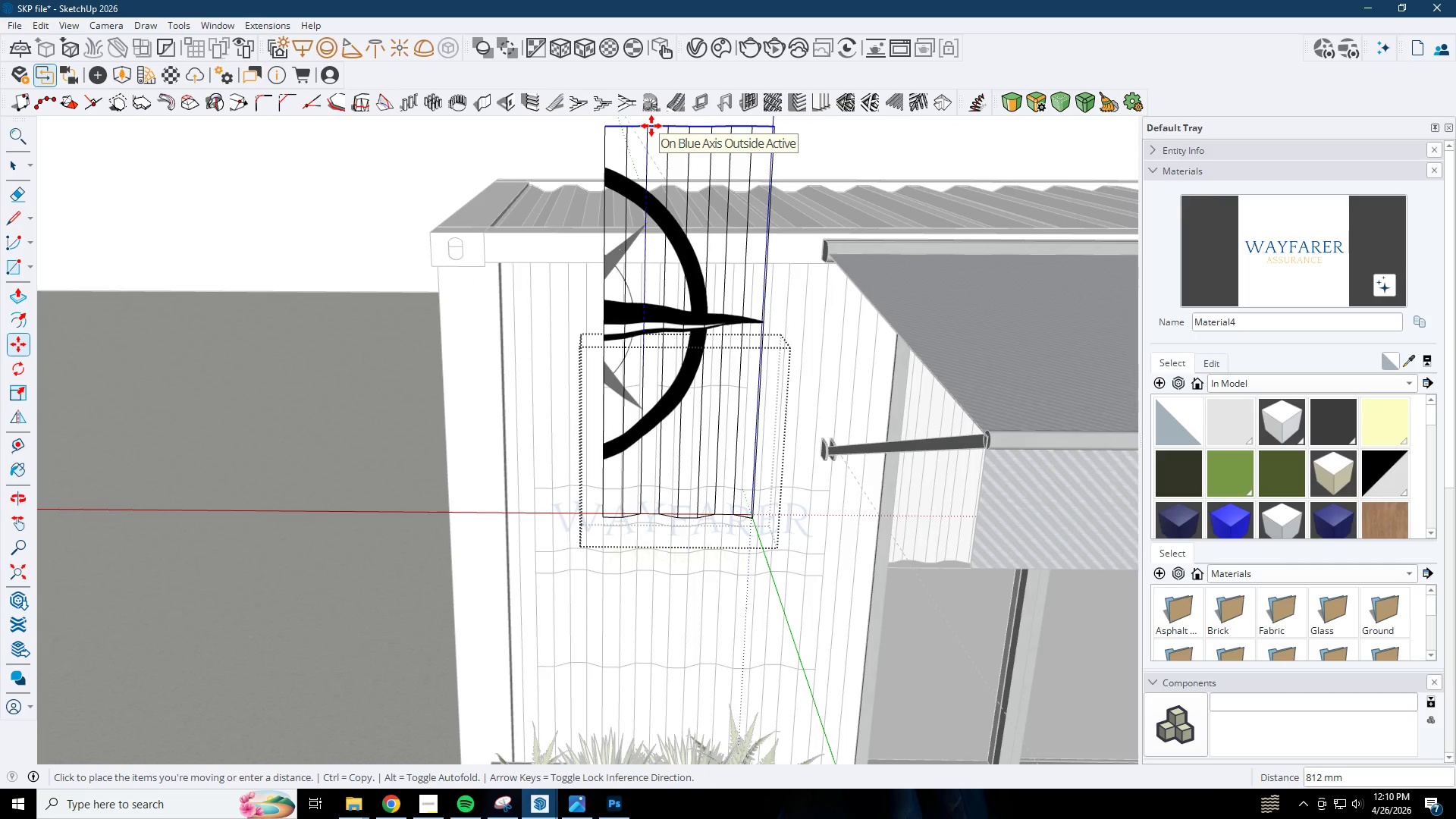 
scroll: coordinate [642, 292], scroll_direction: down, amount: 8.0
 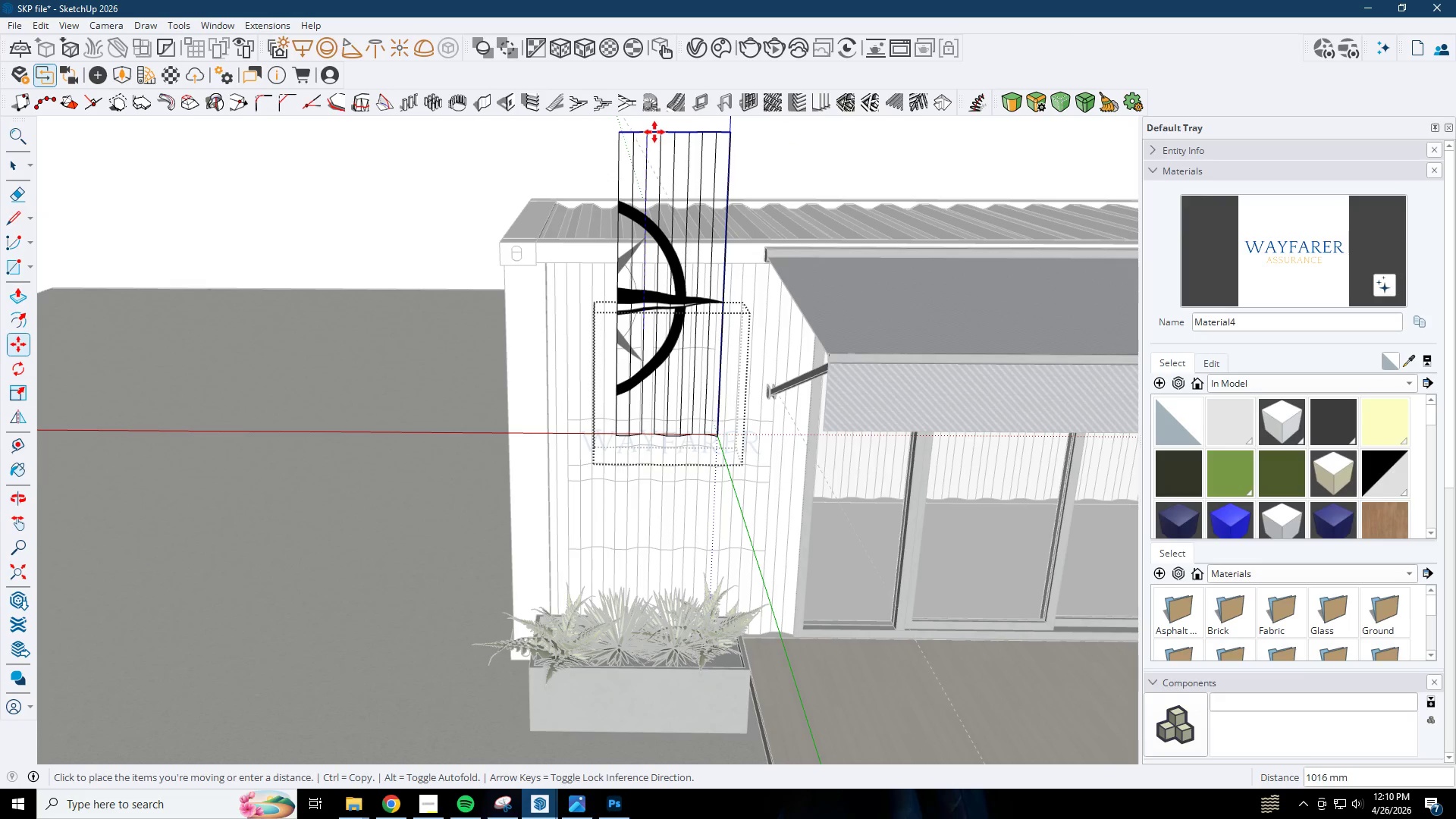 
left_click([654, 131])
 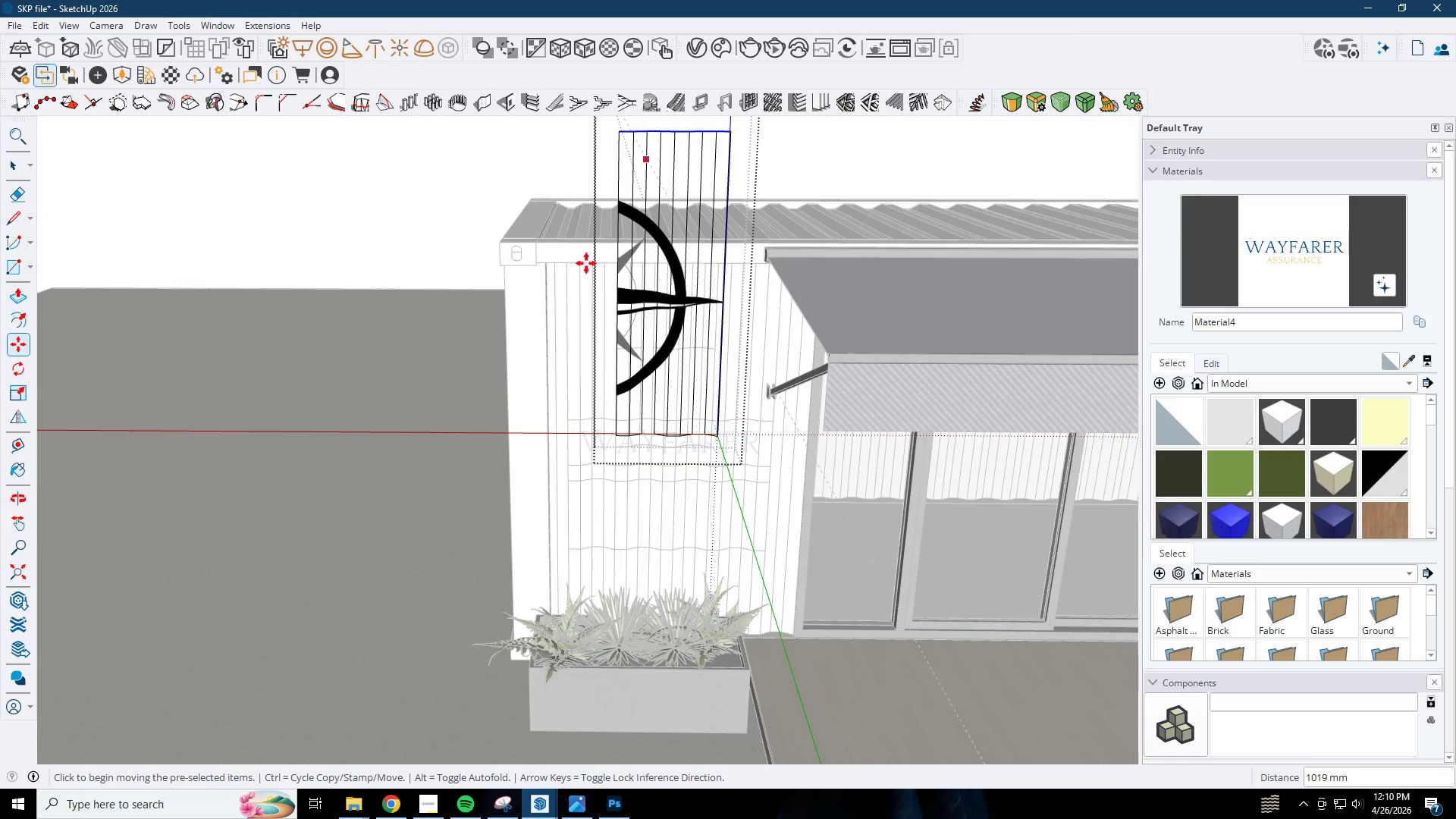 
key(Space)
 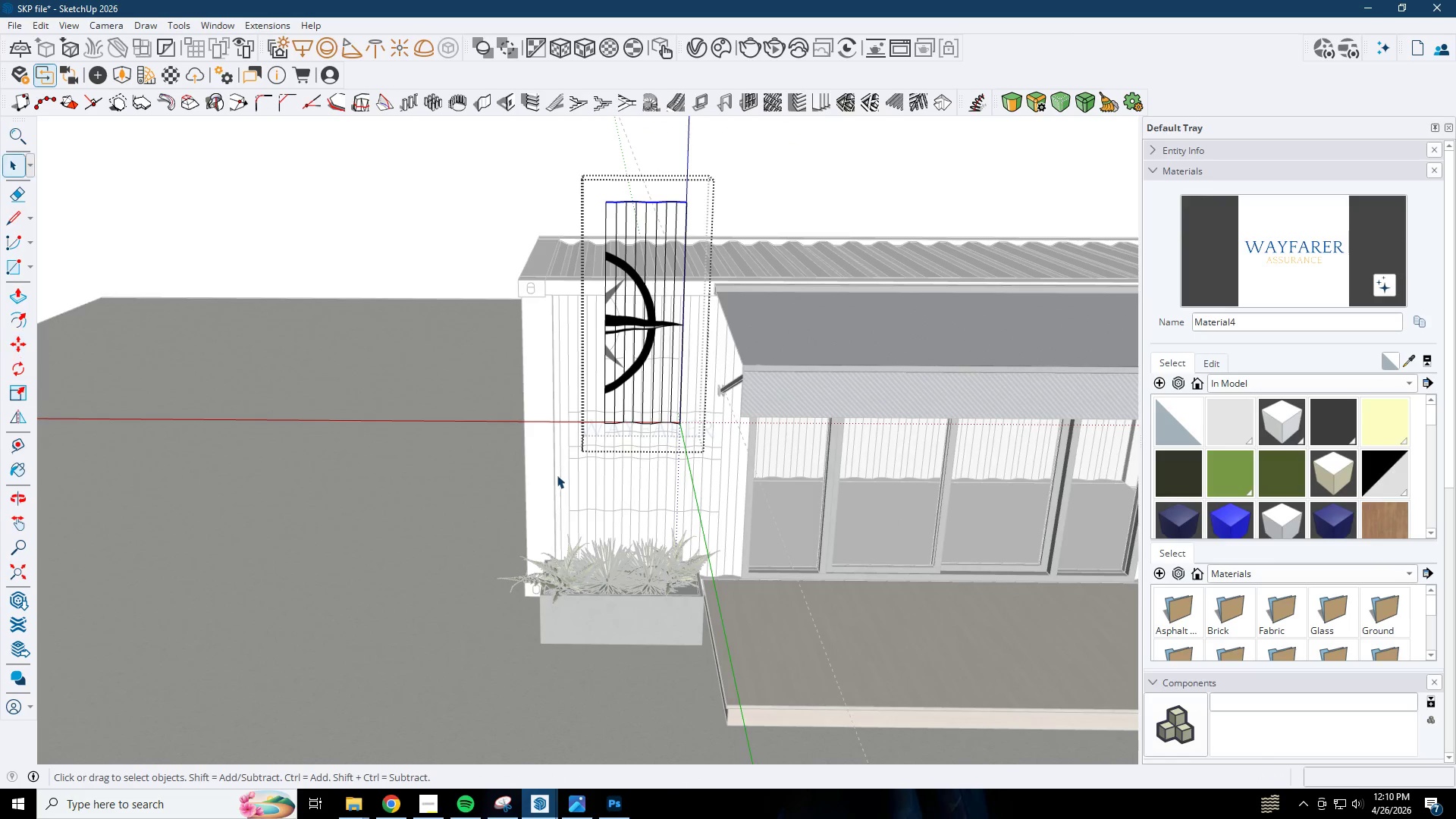 
left_click_drag(start_coordinate=[557, 477], to_coordinate=[663, 137])
 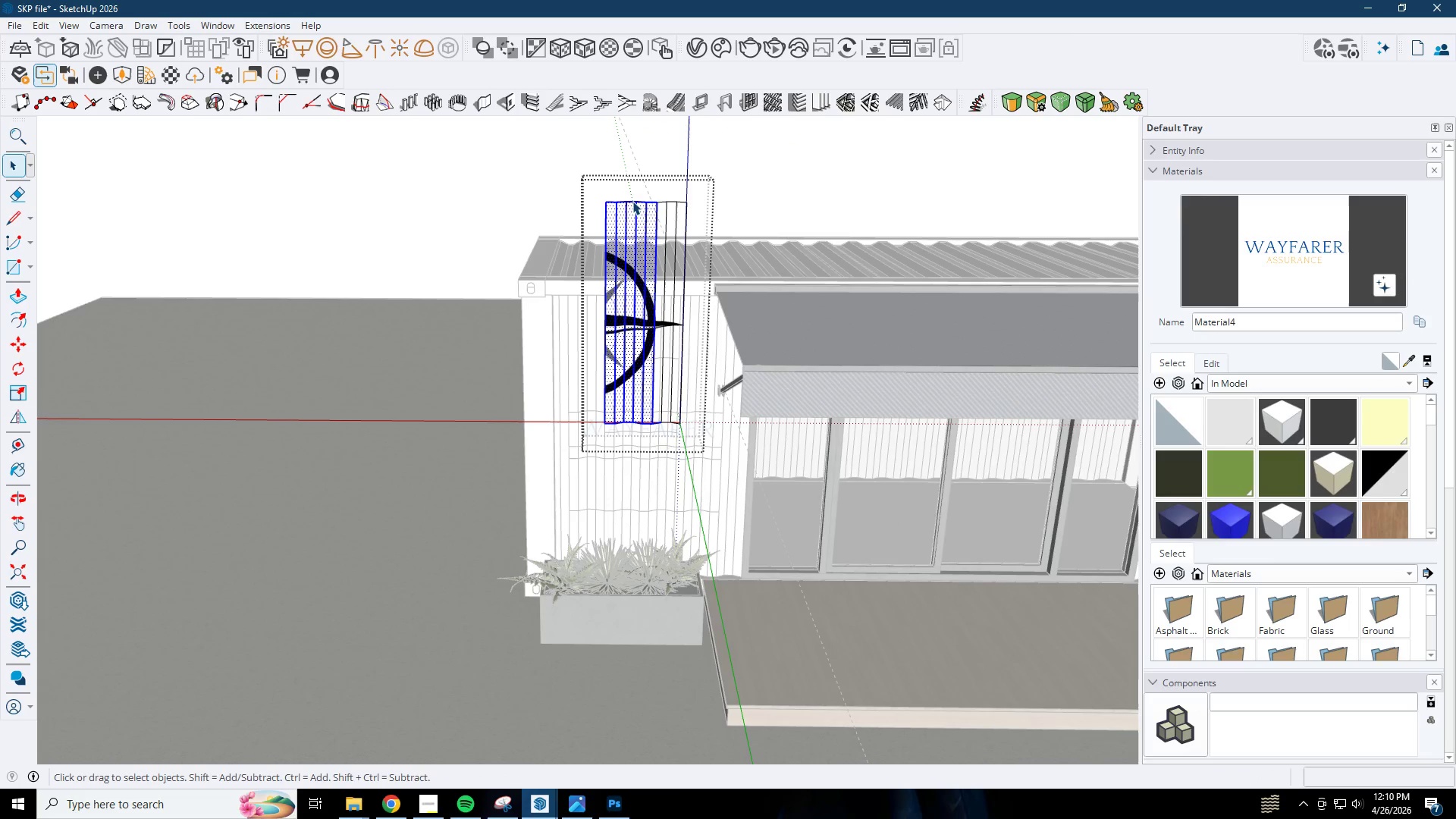 
scroll: coordinate [571, 400], scroll_direction: down, amount: 3.0
 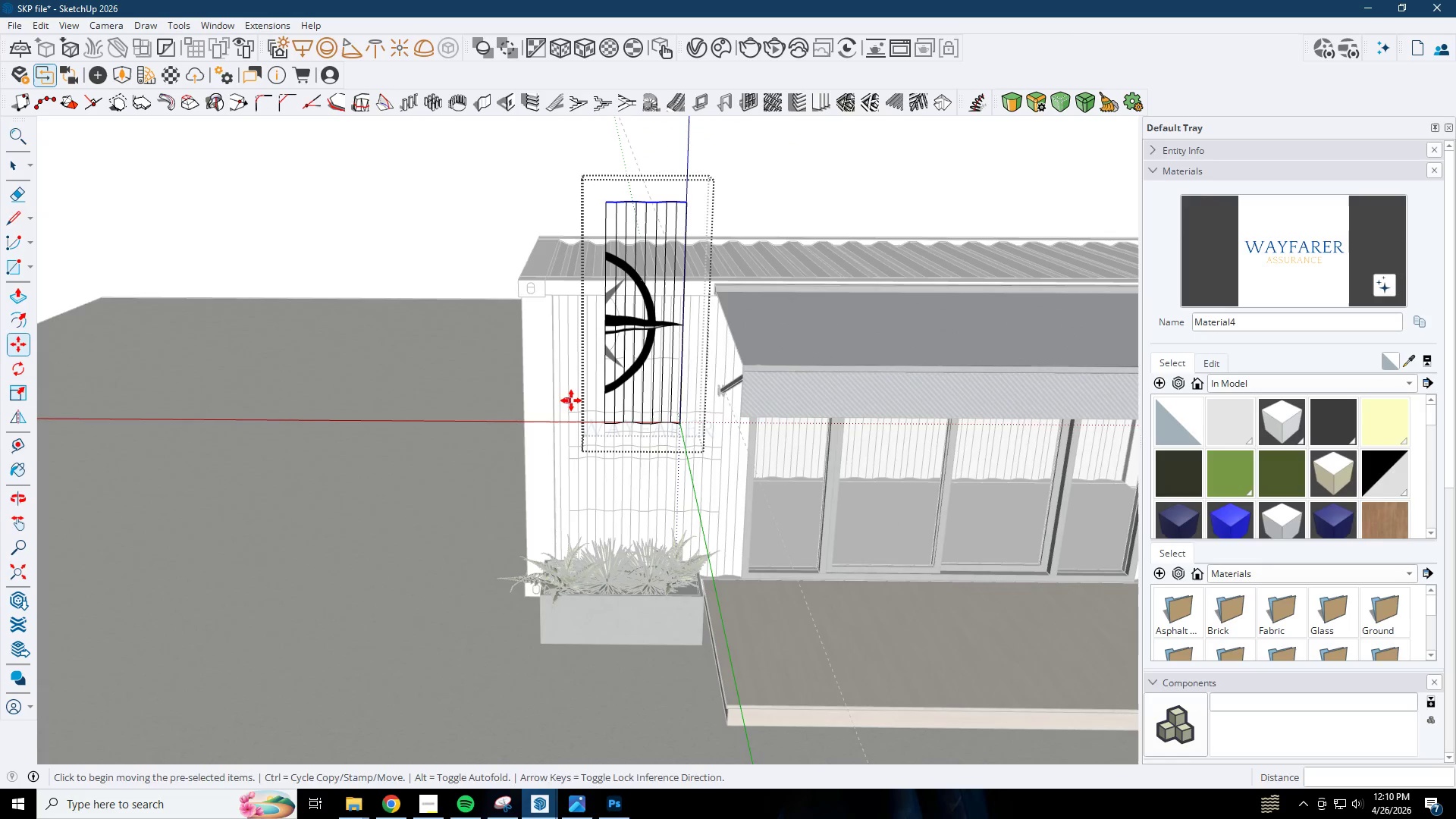 
scroll: coordinate [622, 219], scroll_direction: up, amount: 3.0
 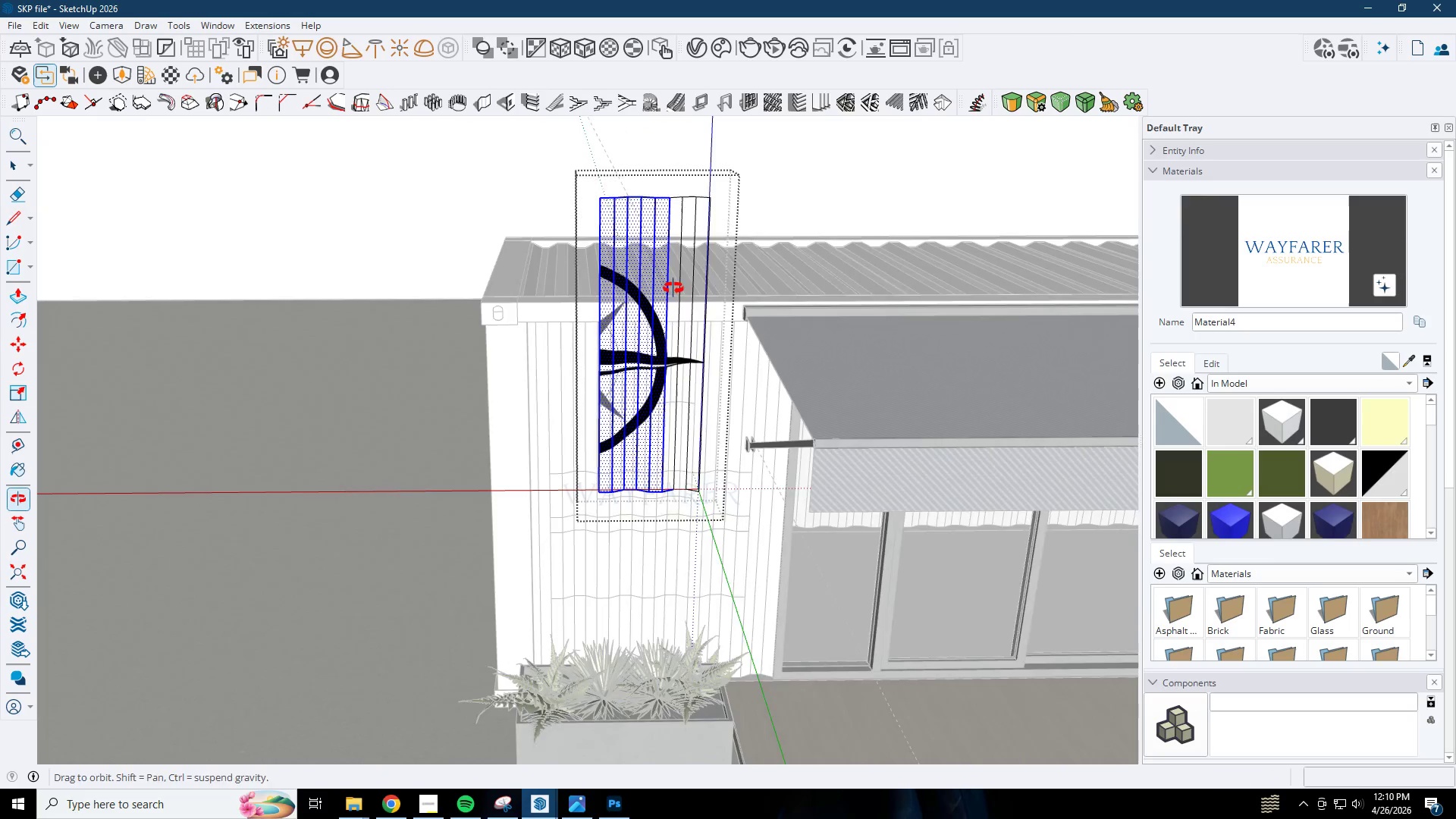 
key(Control+Z)
 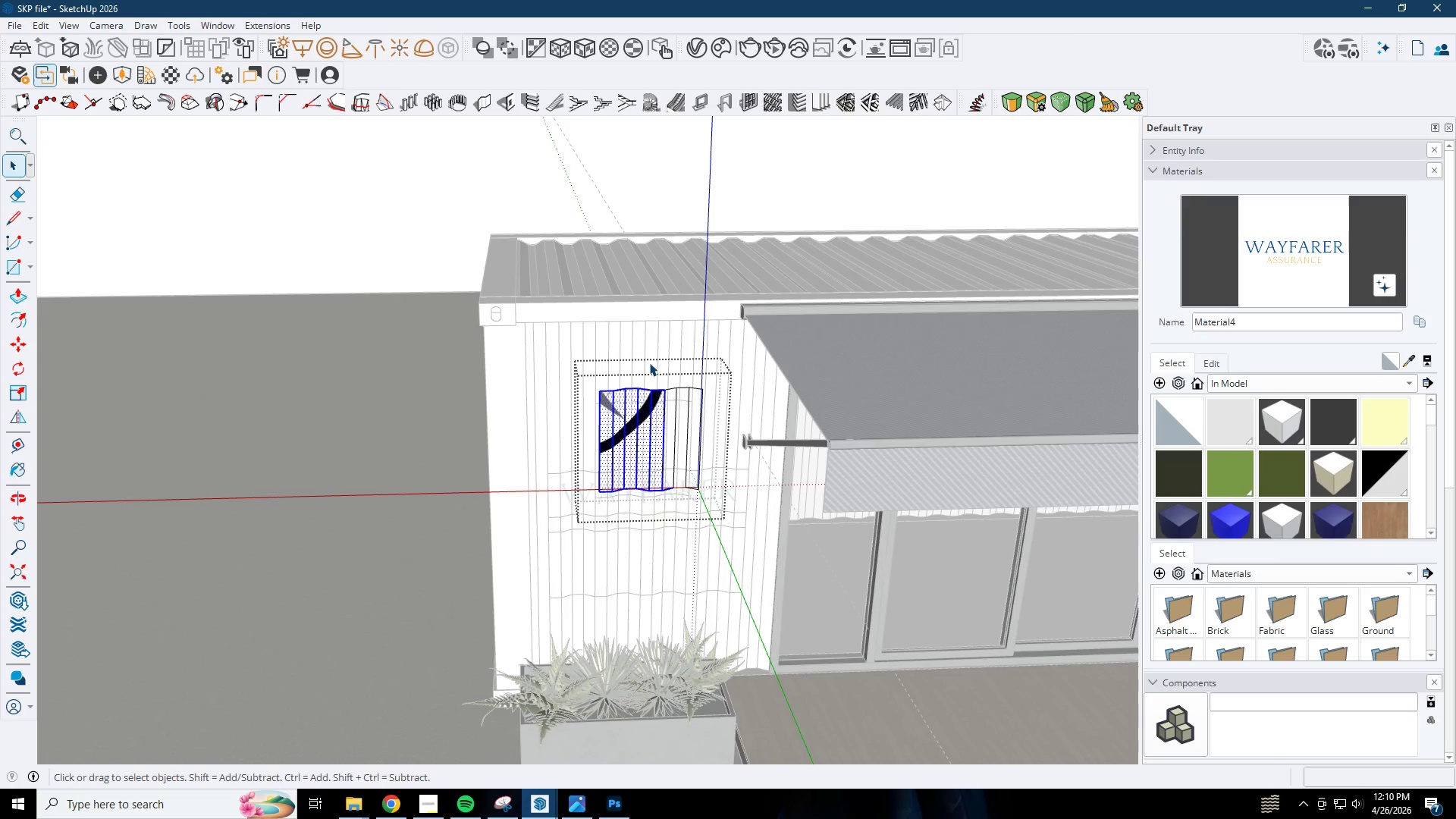 
left_click([649, 413])
 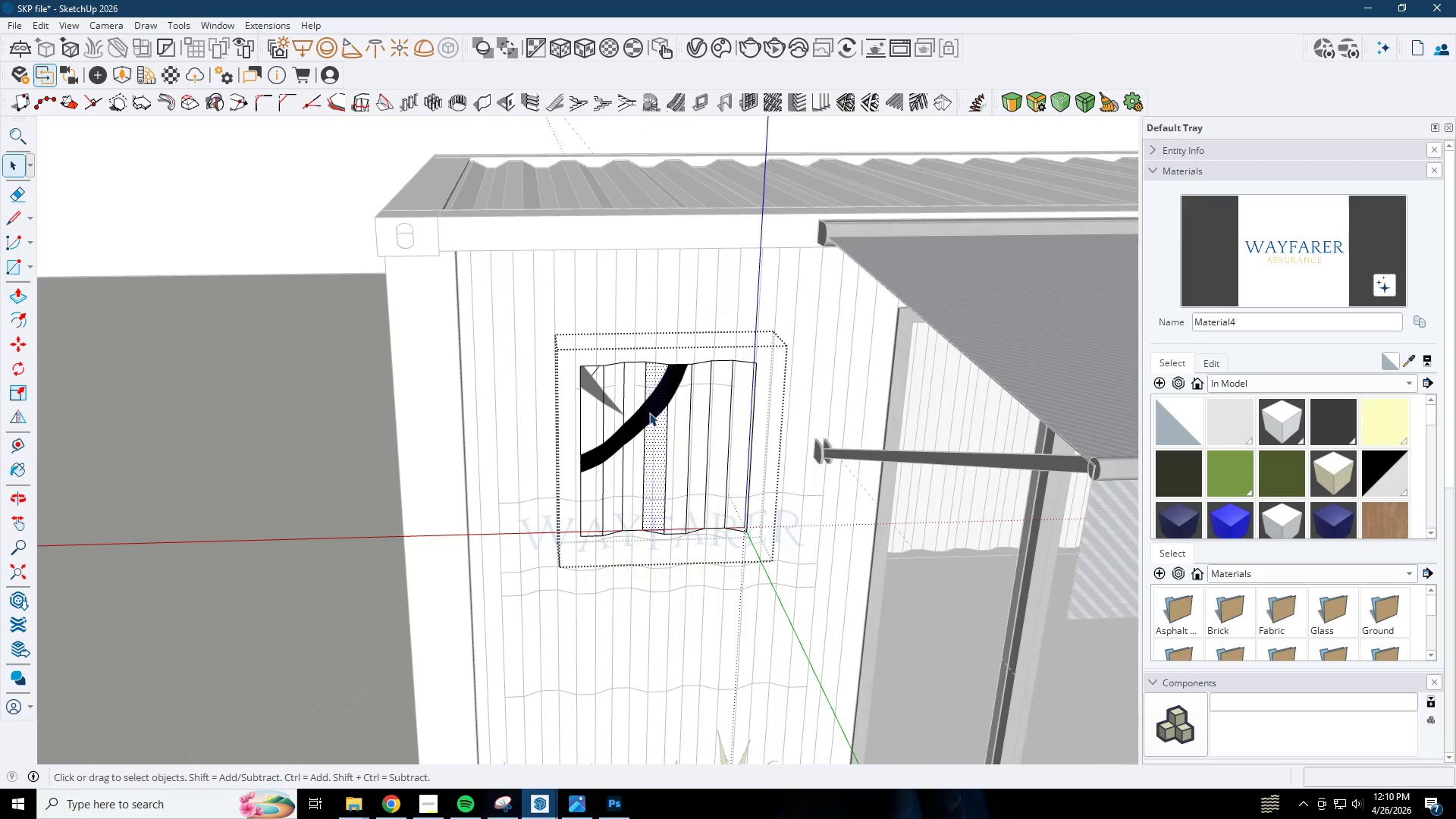 
scroll: coordinate [641, 419], scroll_direction: up, amount: 5.0
 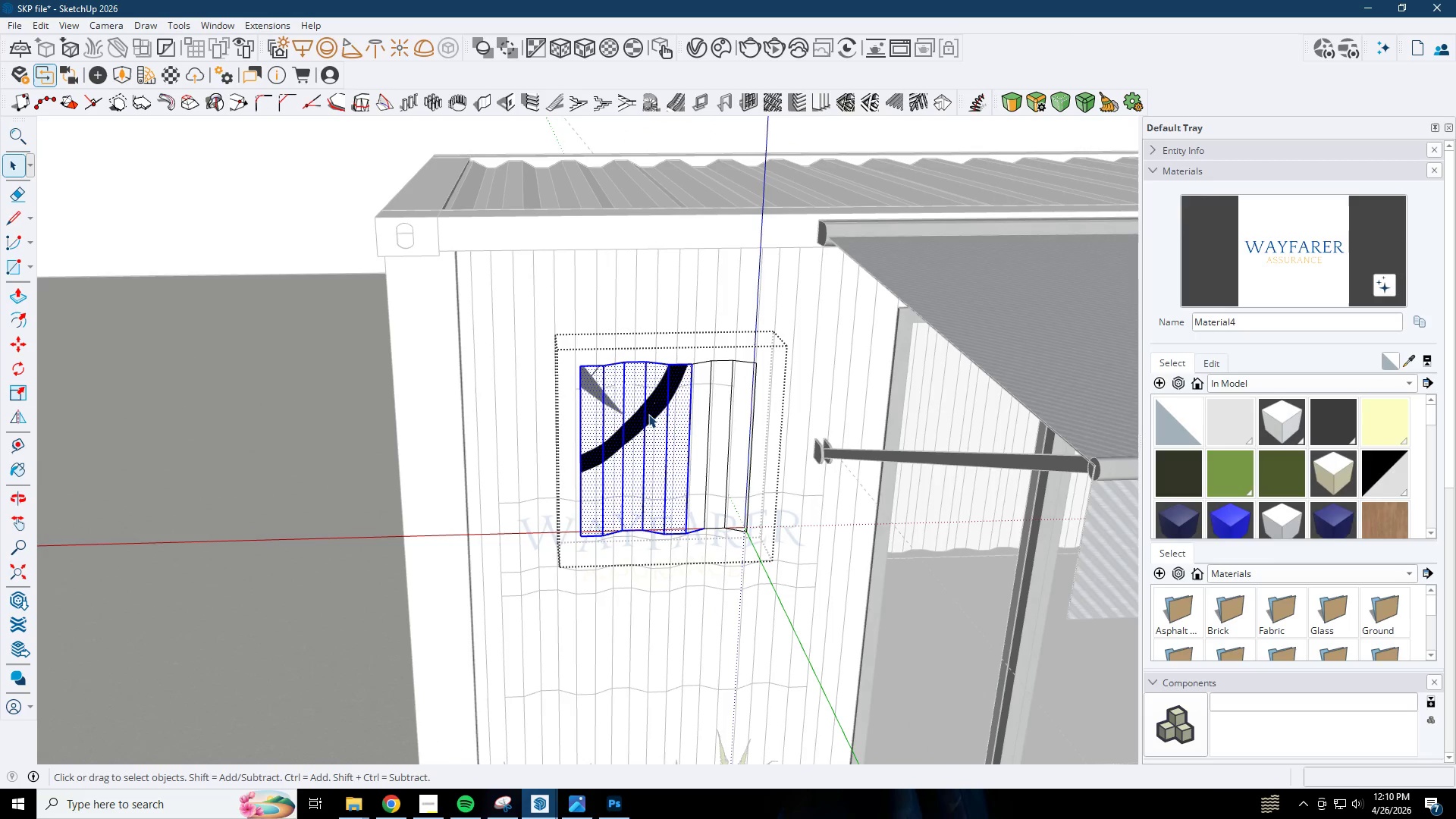 
right_click([649, 413])
 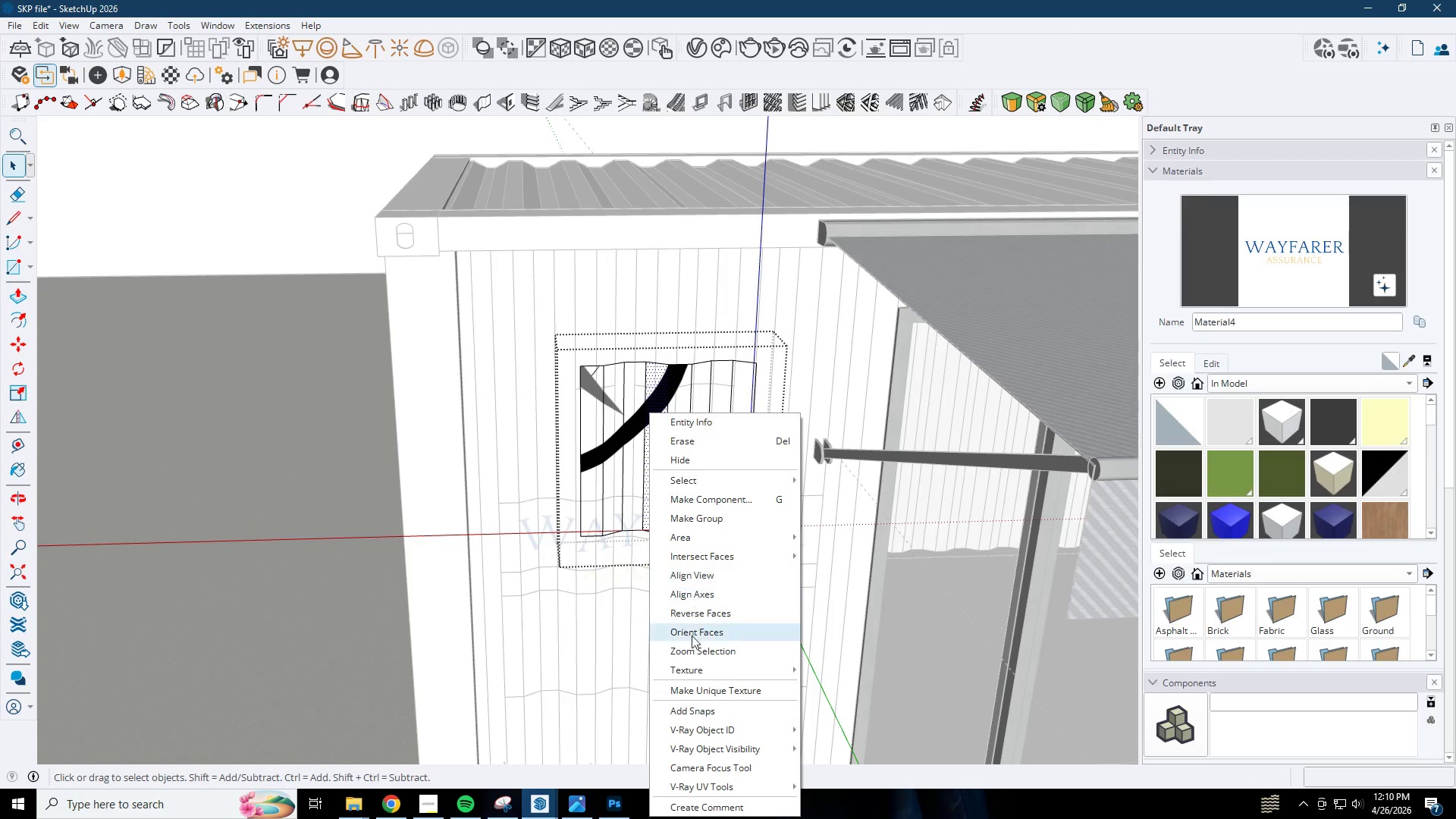 
left_click_drag(start_coordinate=[694, 672], to_coordinate=[701, 674])
 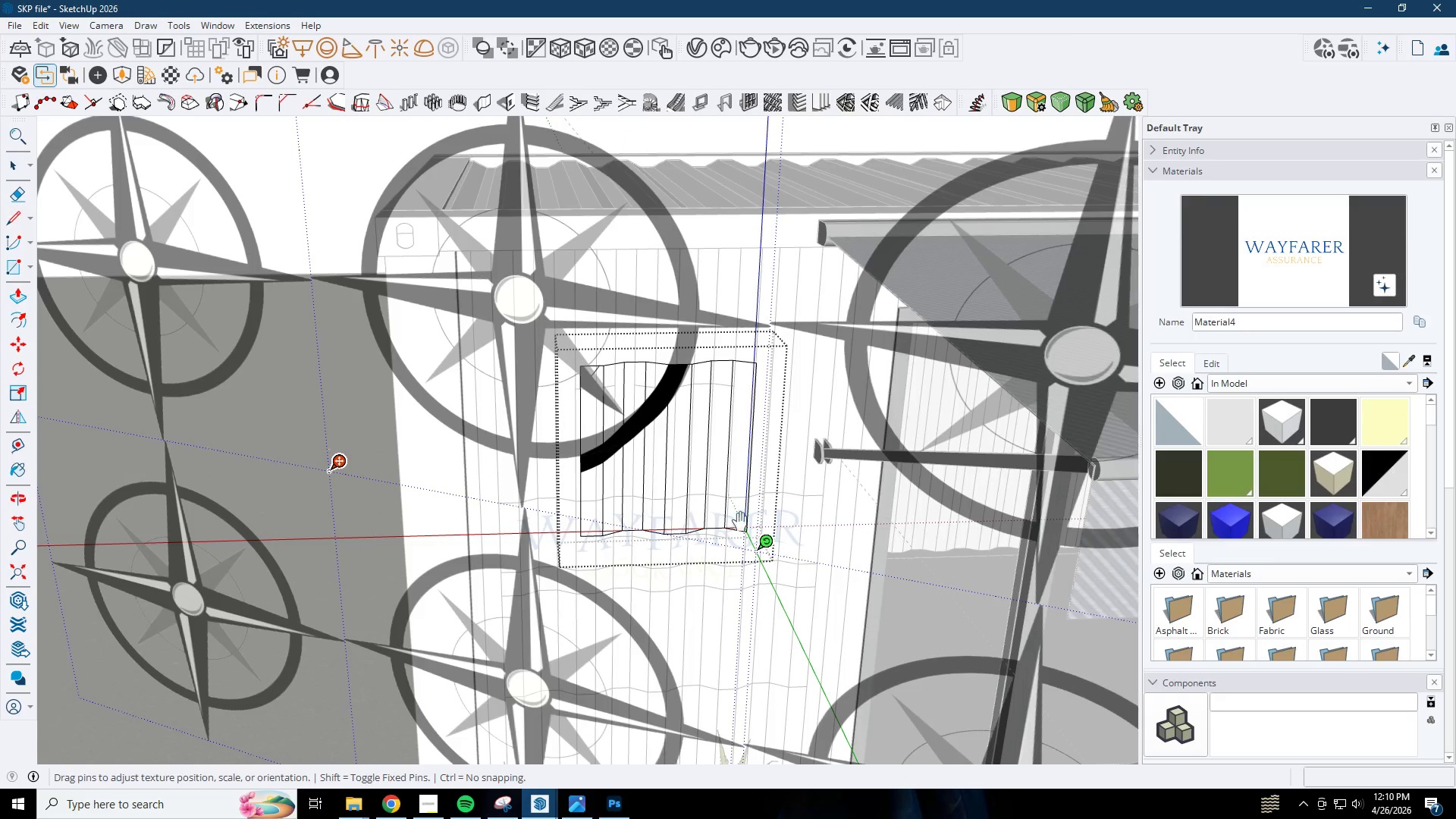 
left_click_drag(start_coordinate=[683, 448], to_coordinate=[846, 602])
 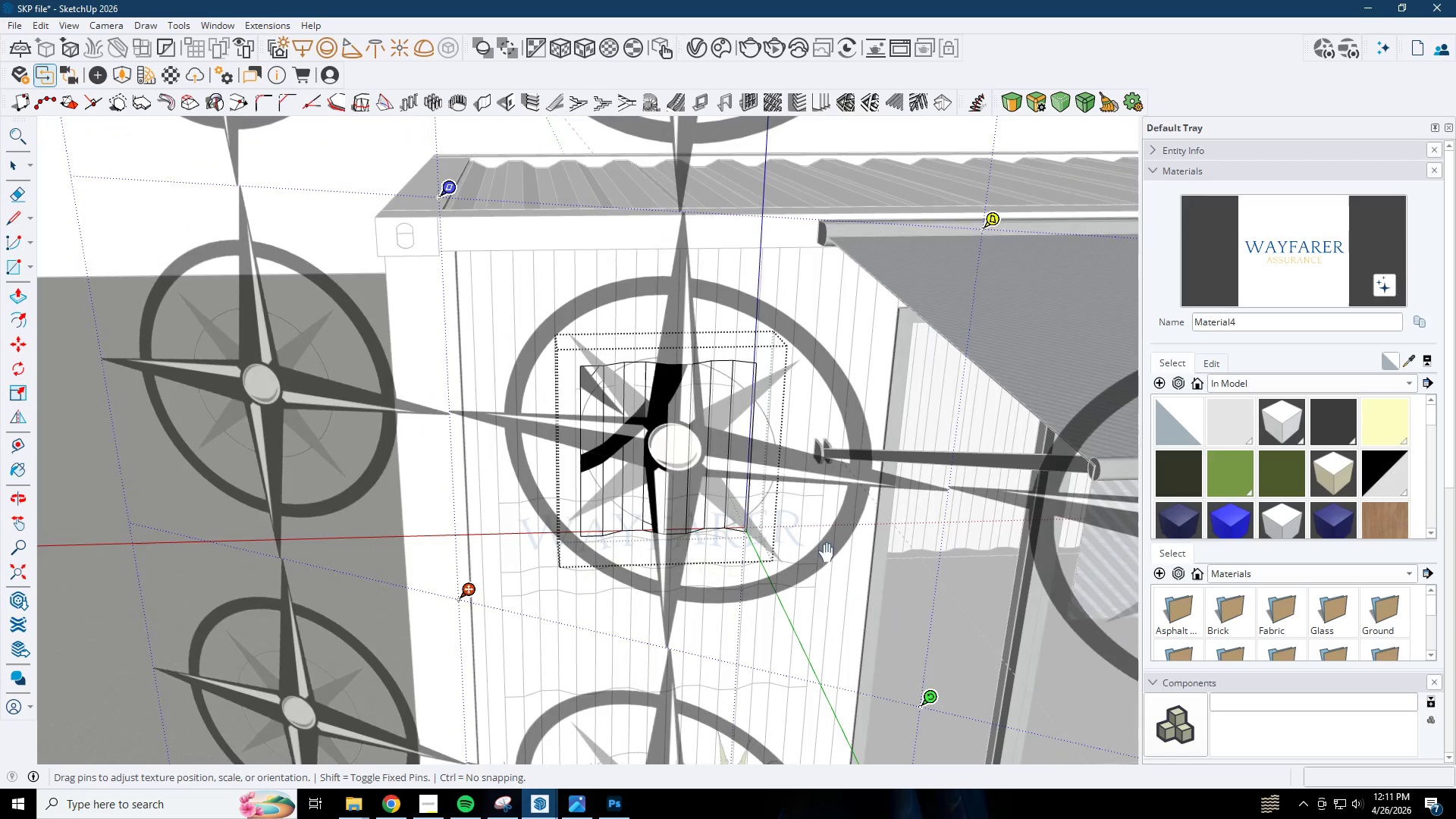 
scroll: coordinate [687, 413], scroll_direction: down, amount: 3.0
 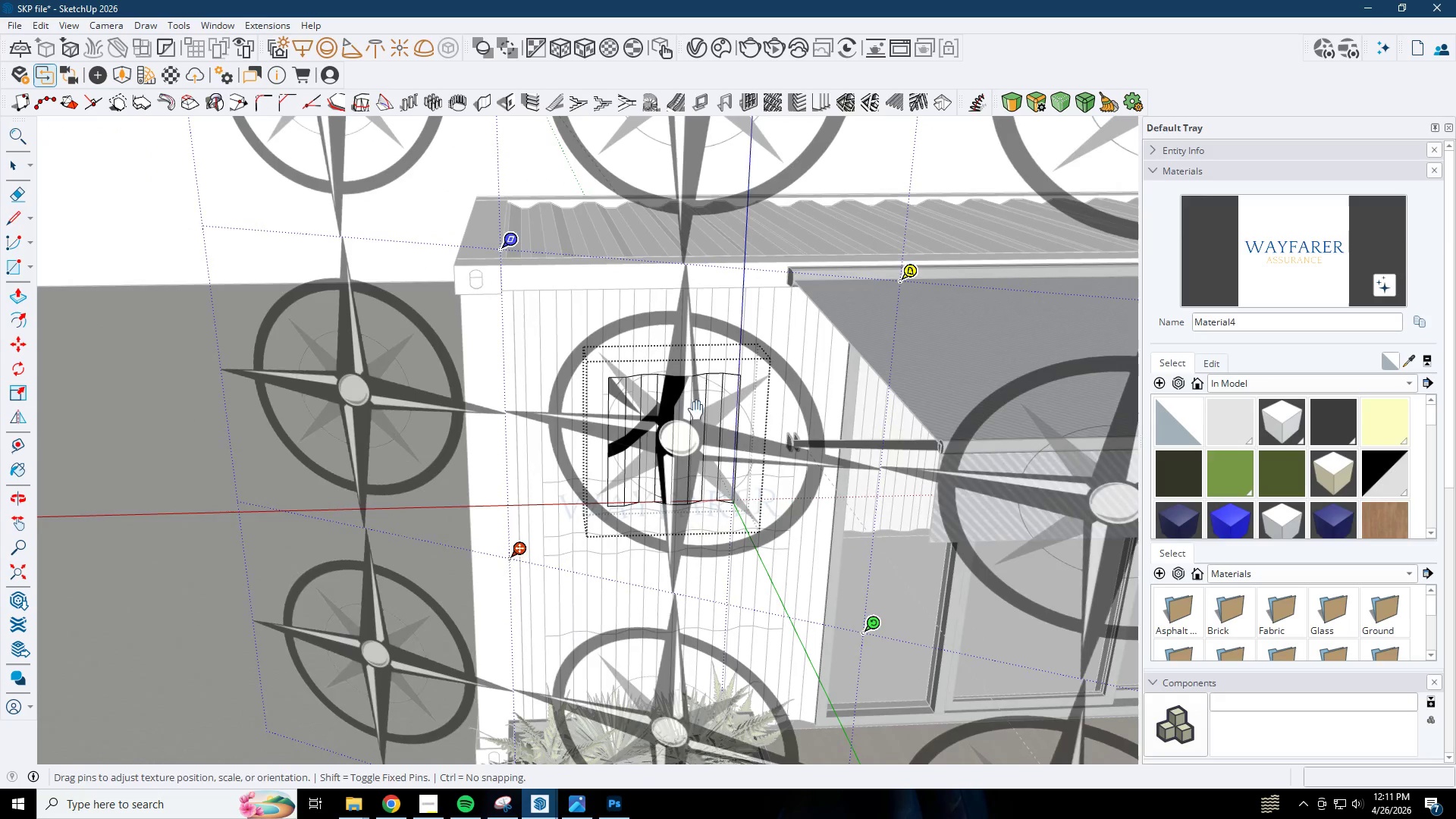 
key(Escape)
 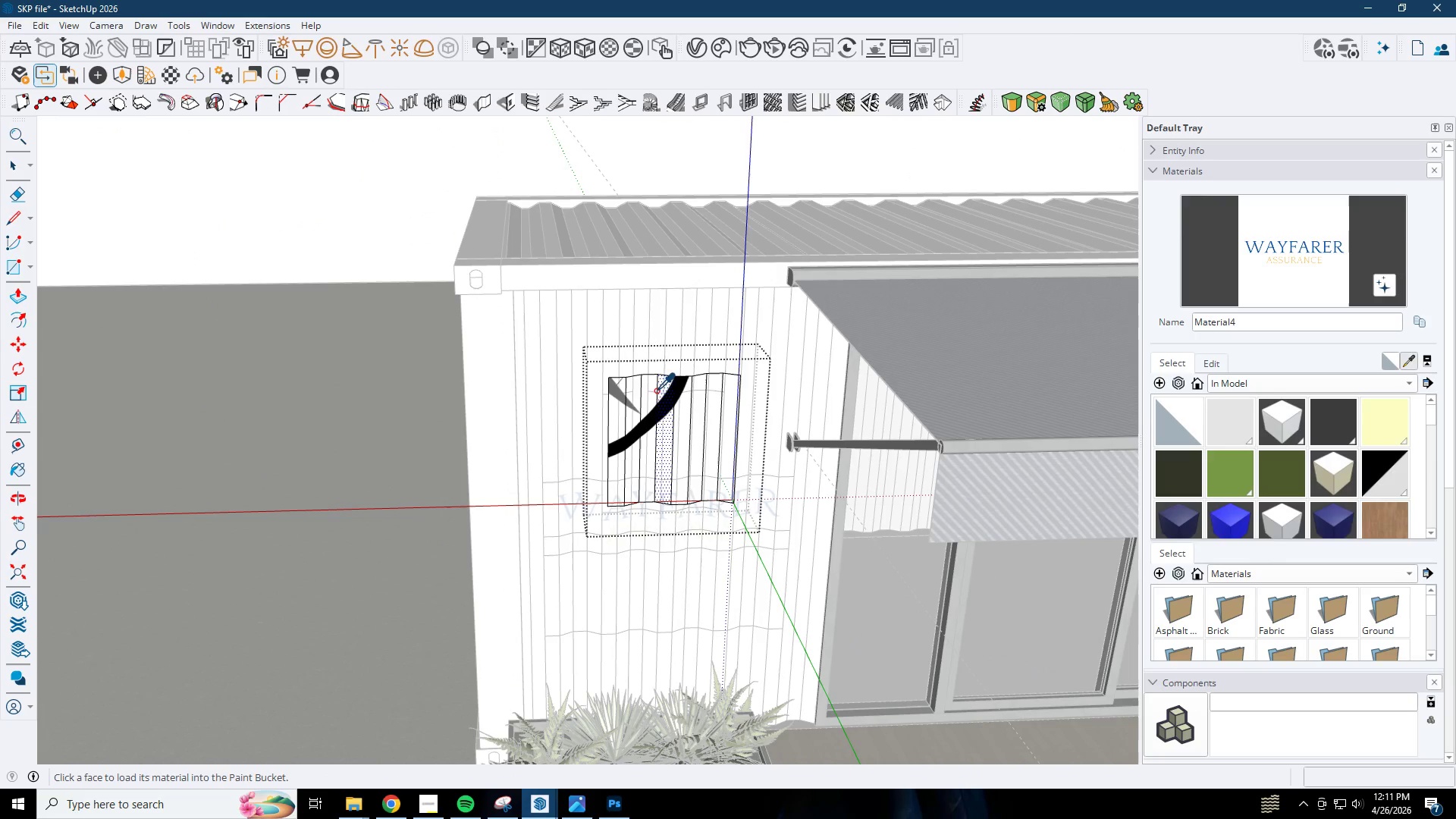 
left_click([661, 400])
 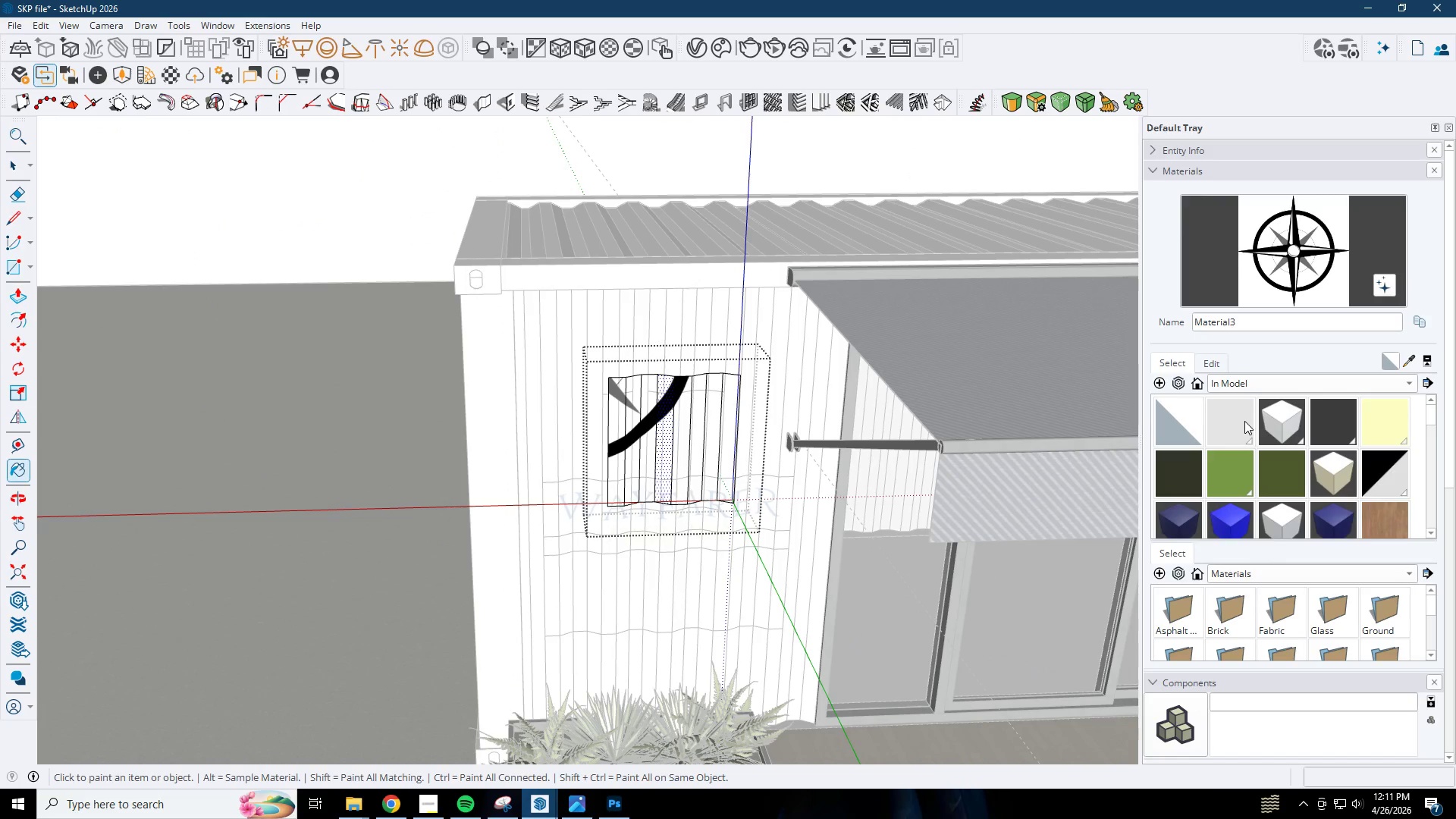 
left_click([1213, 363])
 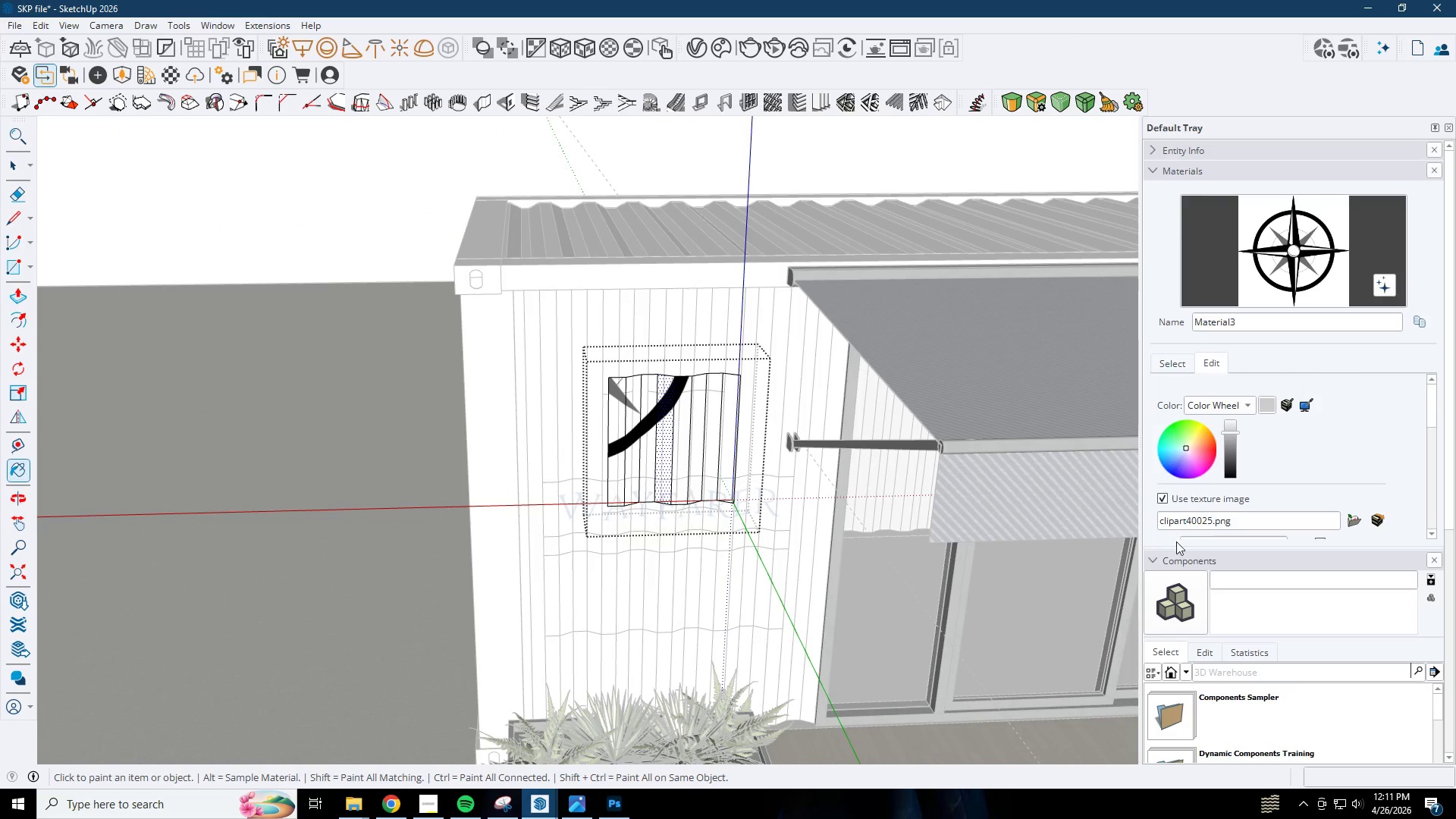 
scroll: coordinate [1242, 471], scroll_direction: down, amount: 2.0
 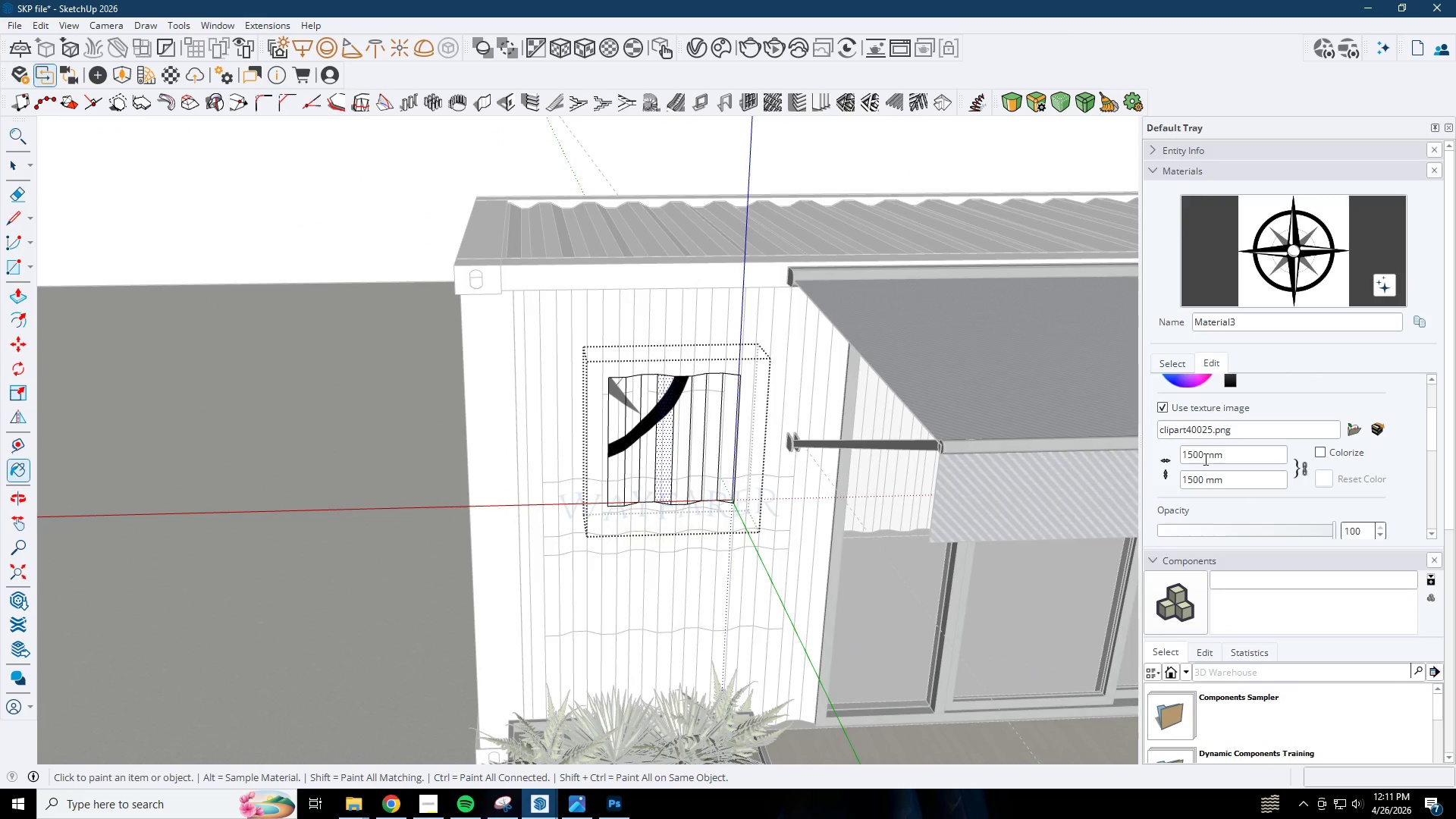 
left_click_drag(start_coordinate=[1202, 458], to_coordinate=[1146, 460])
 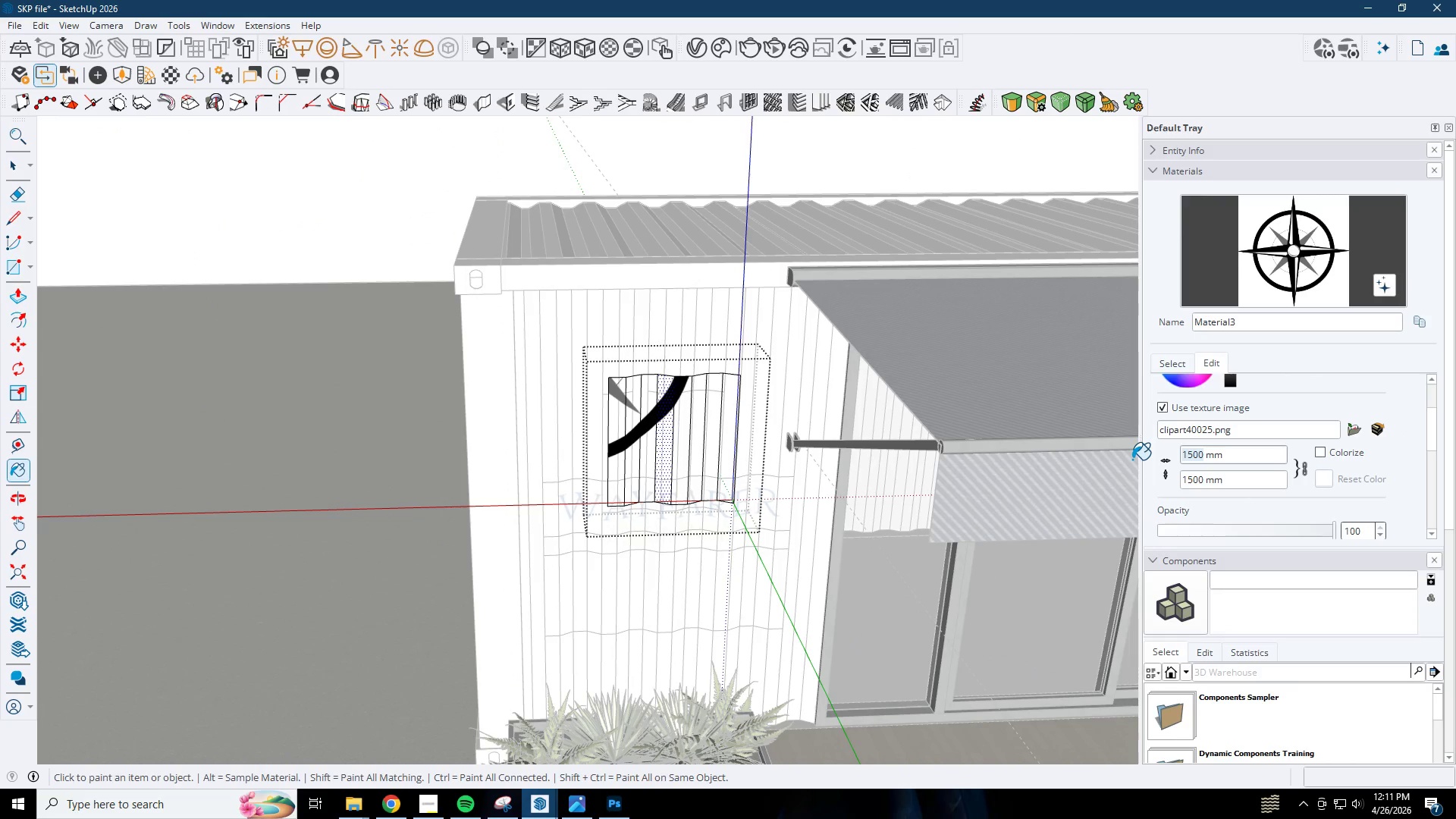 
key(Numpad9)
 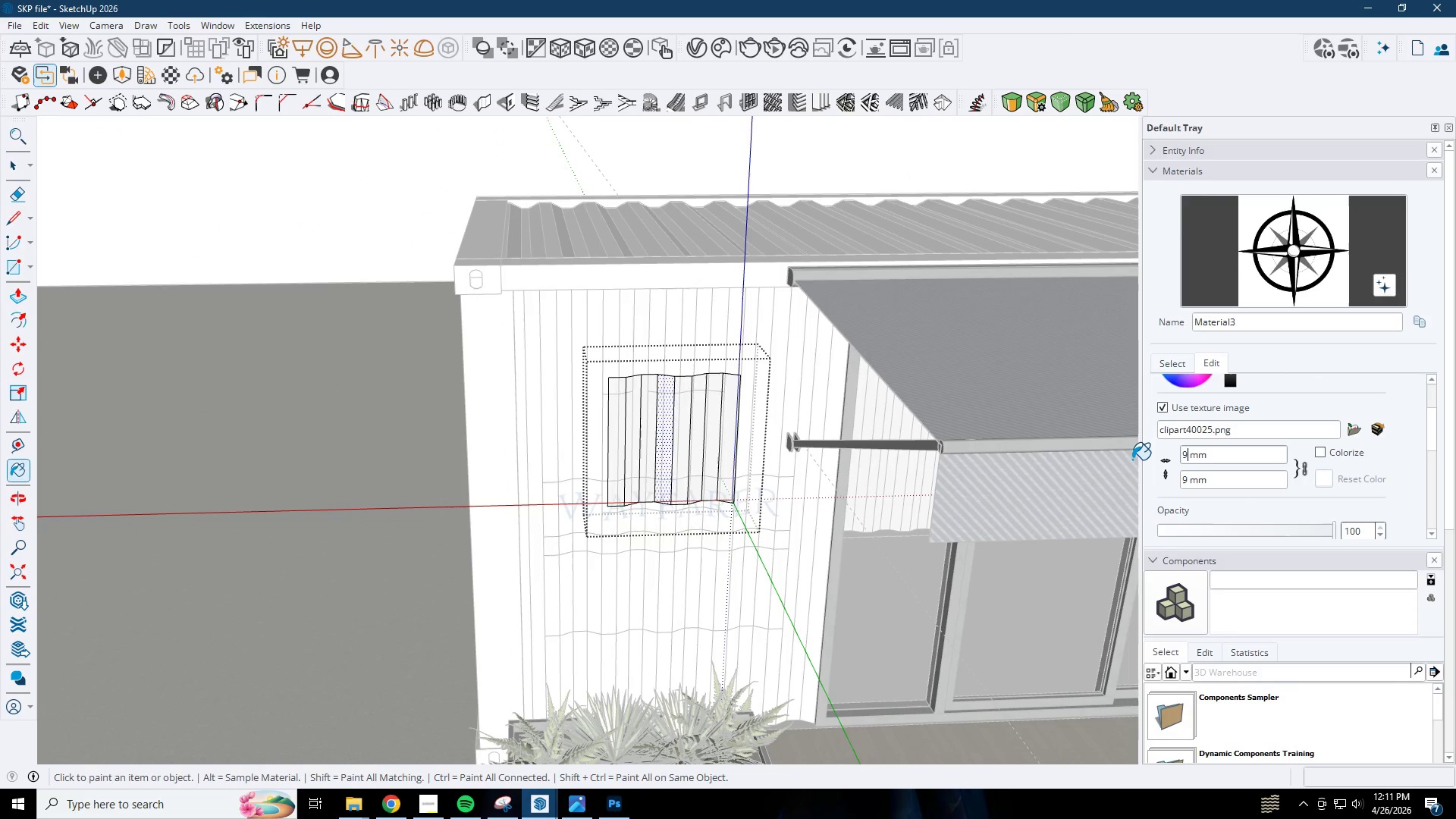 
key(Numpad0)
 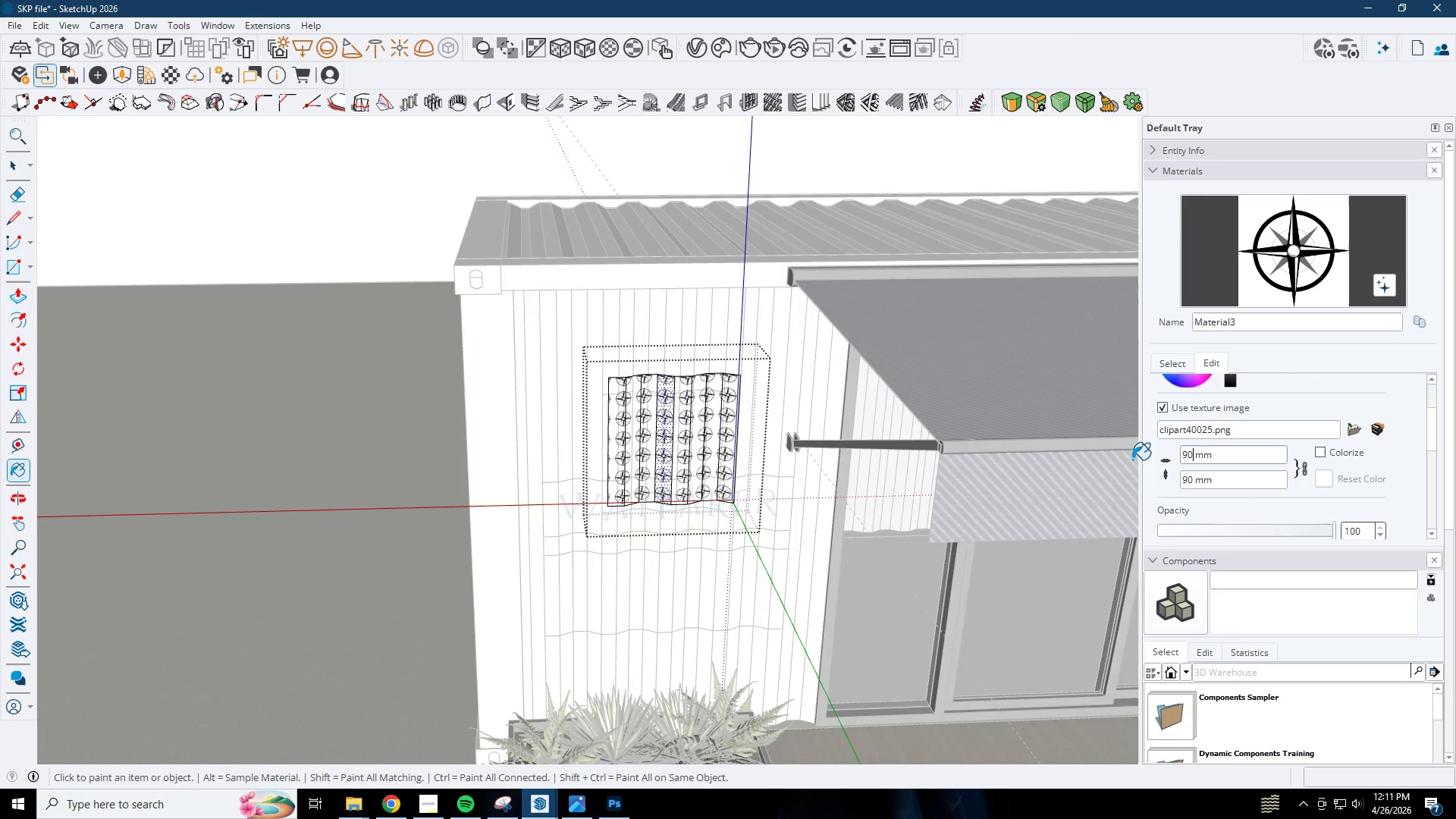 
key(Numpad0)
 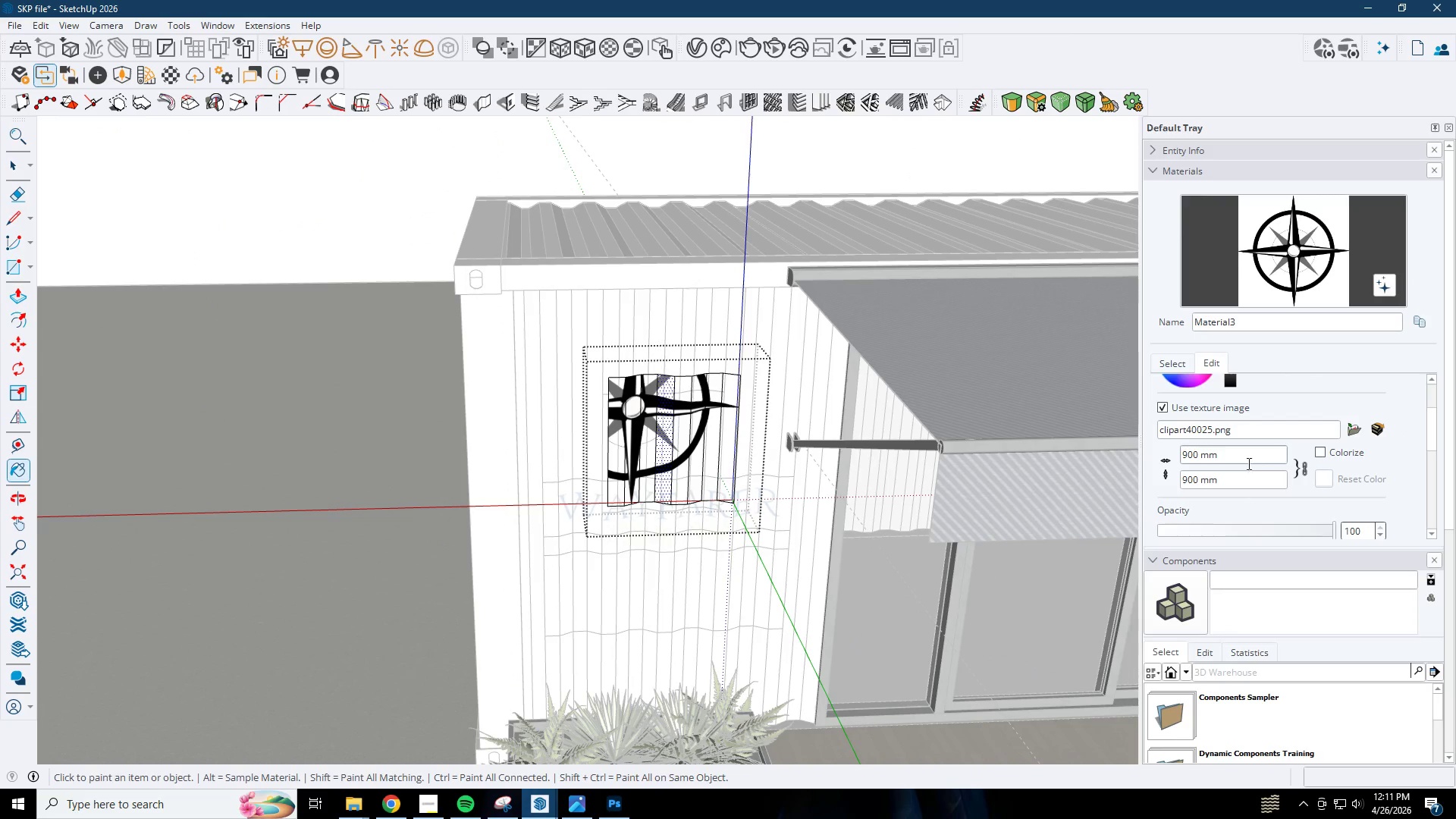 
left_click_drag(start_coordinate=[1199, 455], to_coordinate=[1103, 457])
 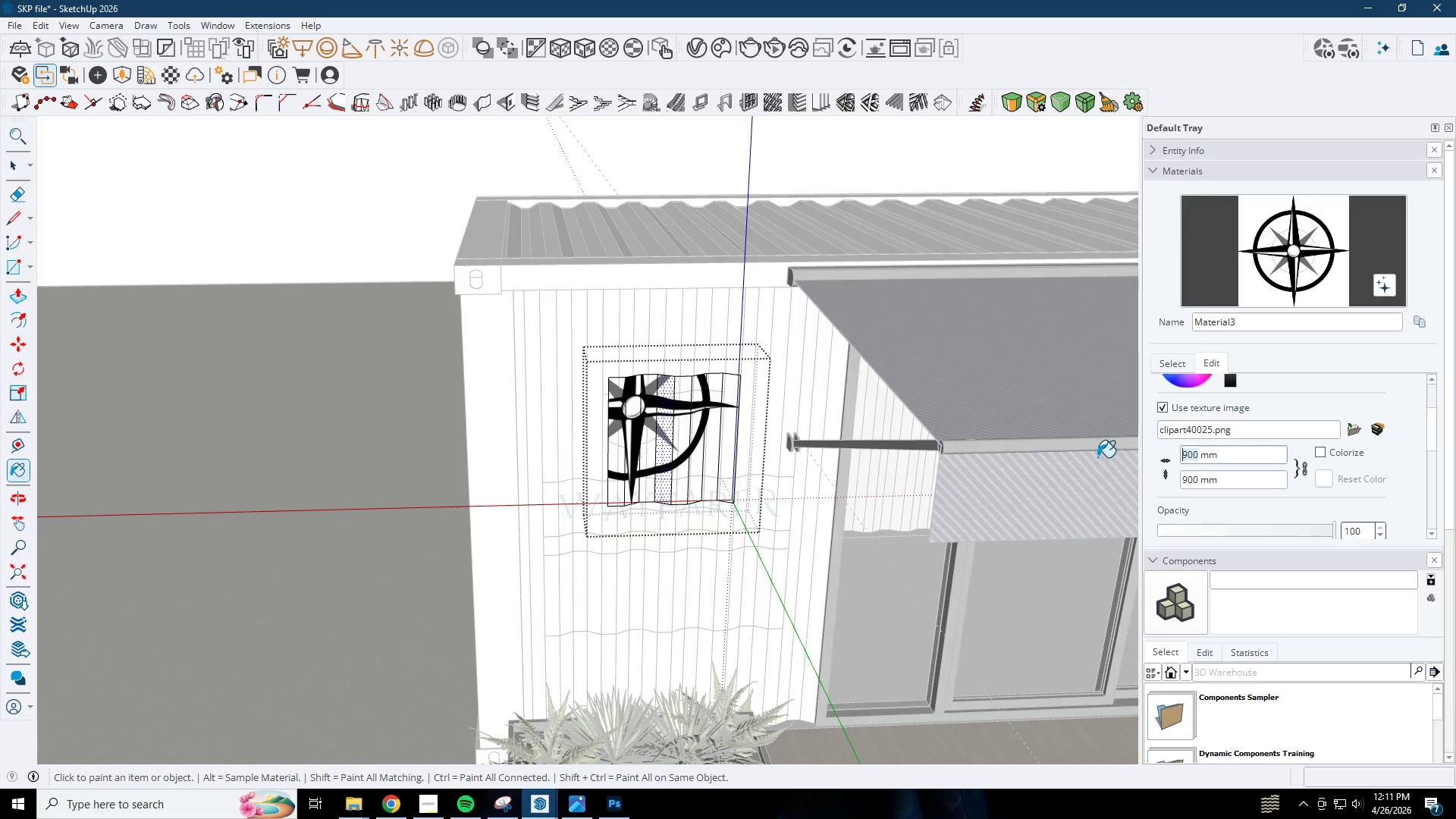 
key(Numpad8)
 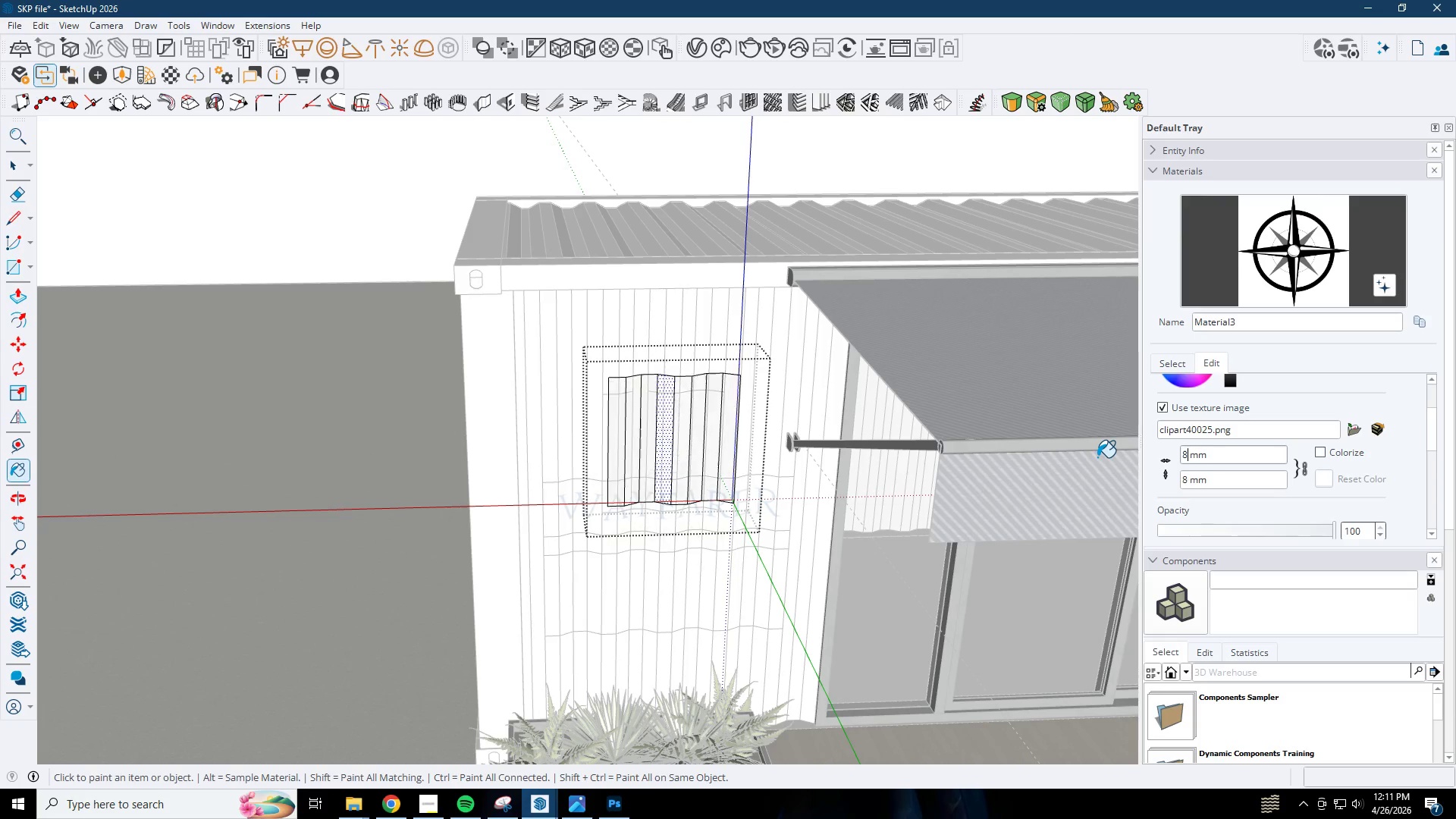 
key(Numpad0)
 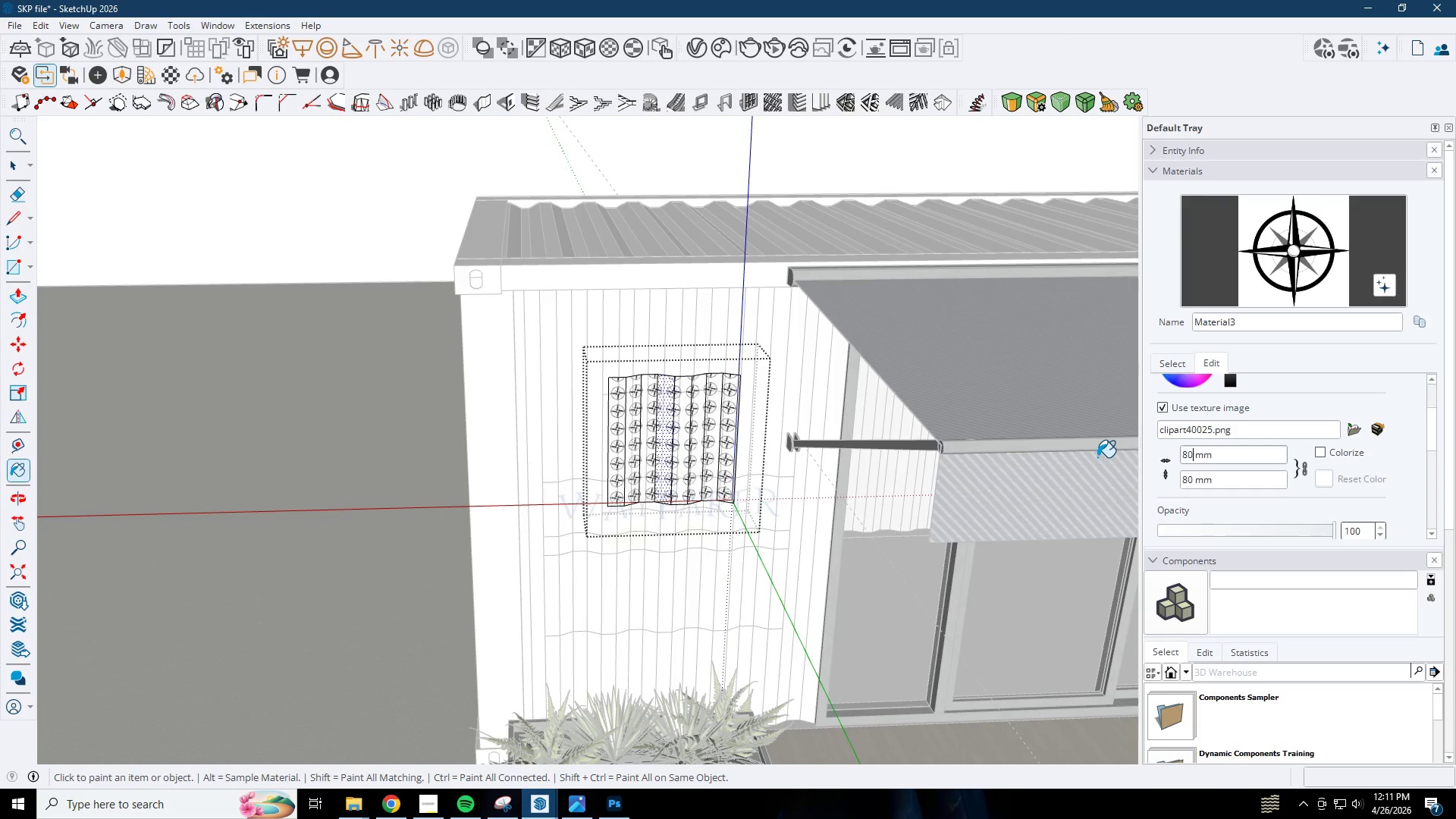 
key(Numpad0)
 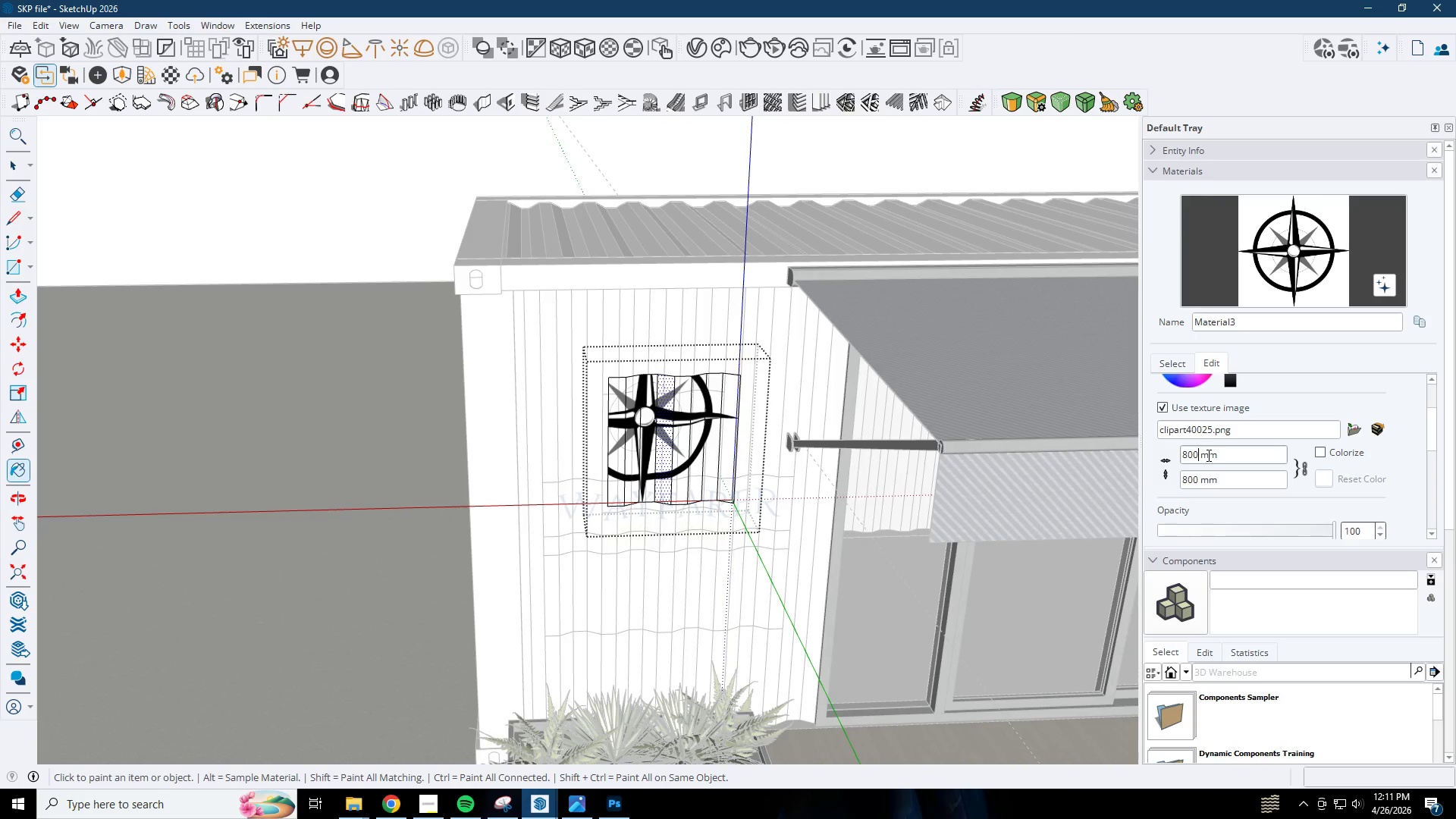 
left_click_drag(start_coordinate=[1196, 453], to_coordinate=[1123, 455])
 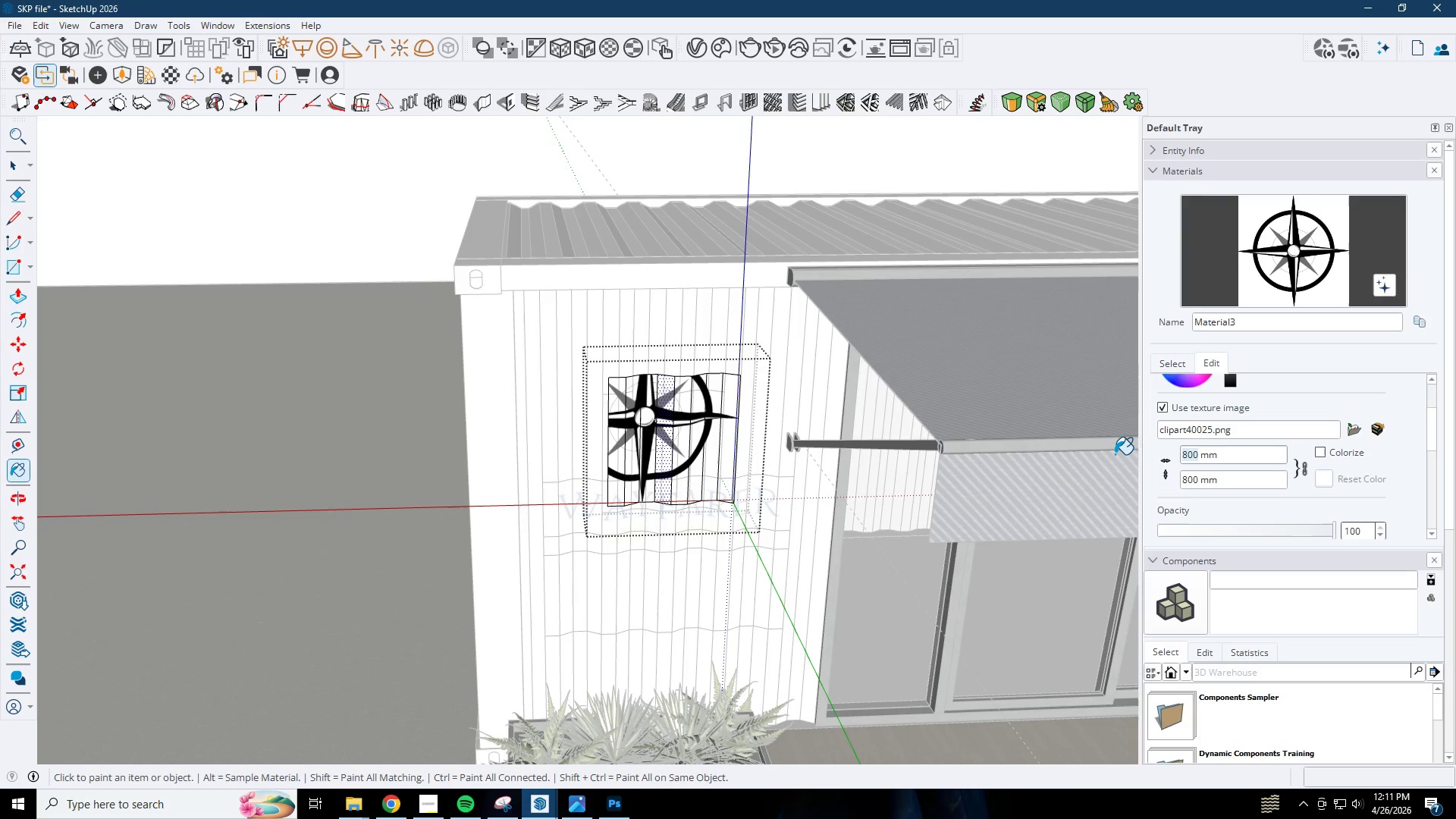 
key(Numpad2)
 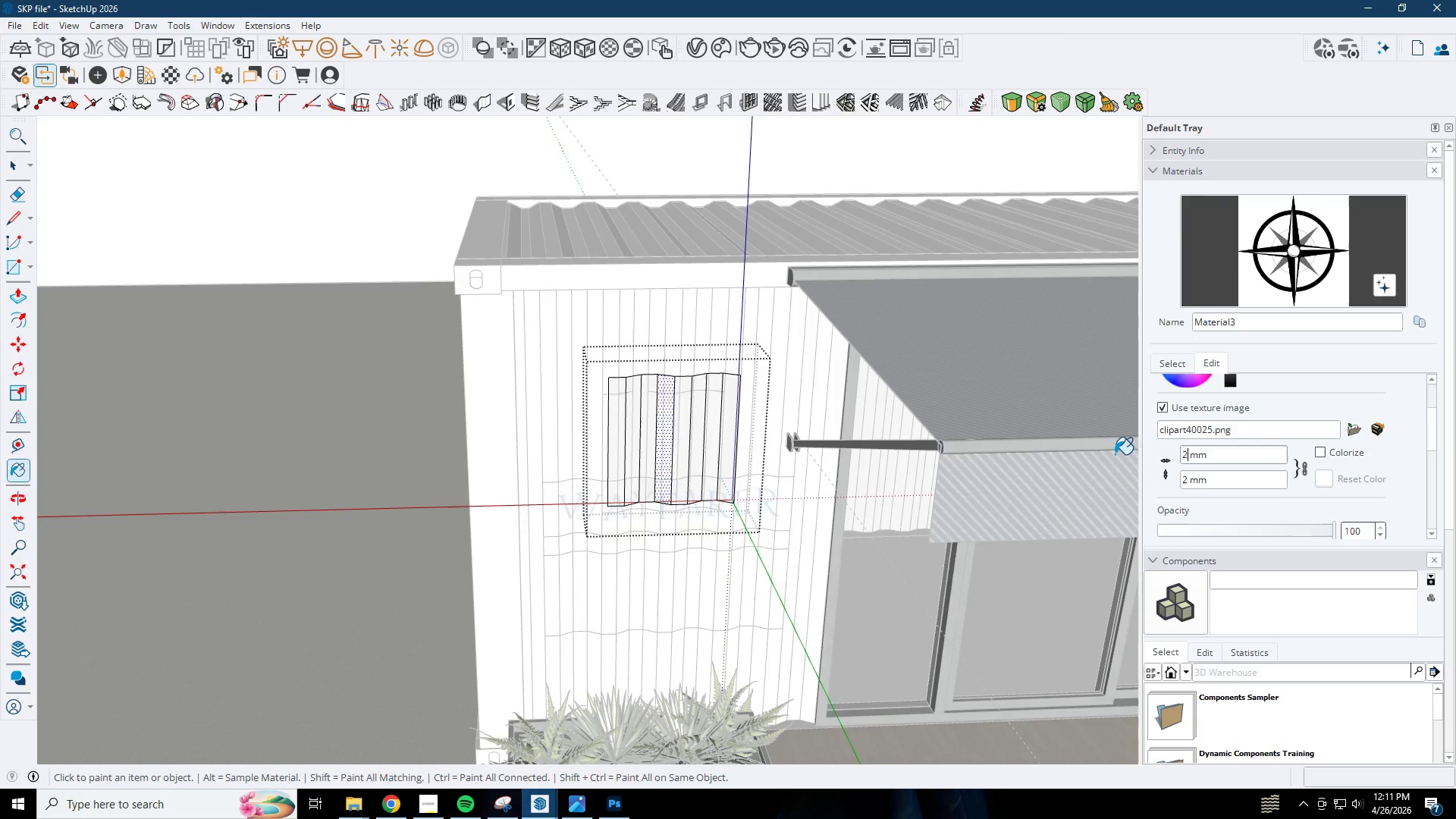 
key(Numpad0)
 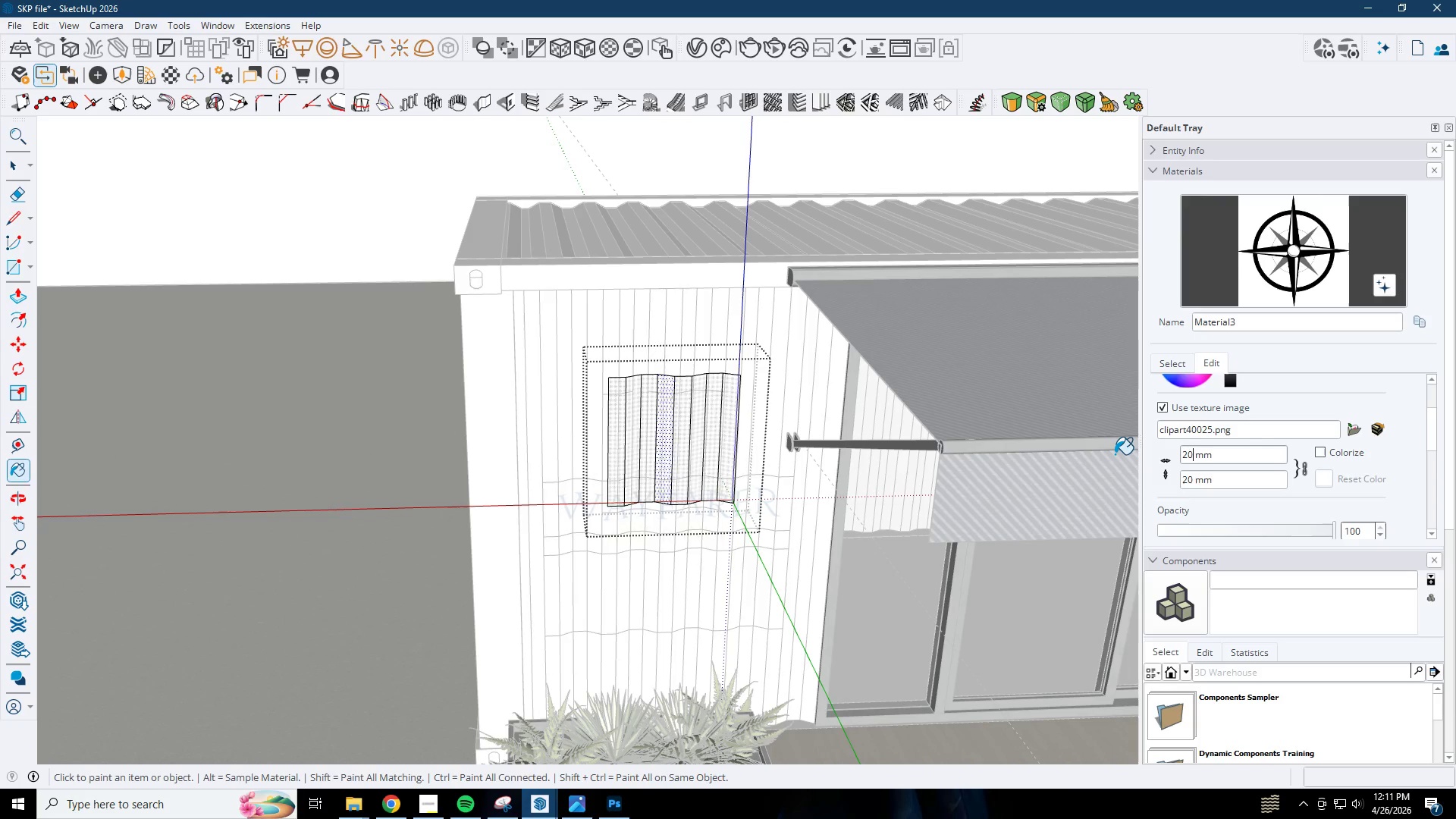 
key(Numpad0)
 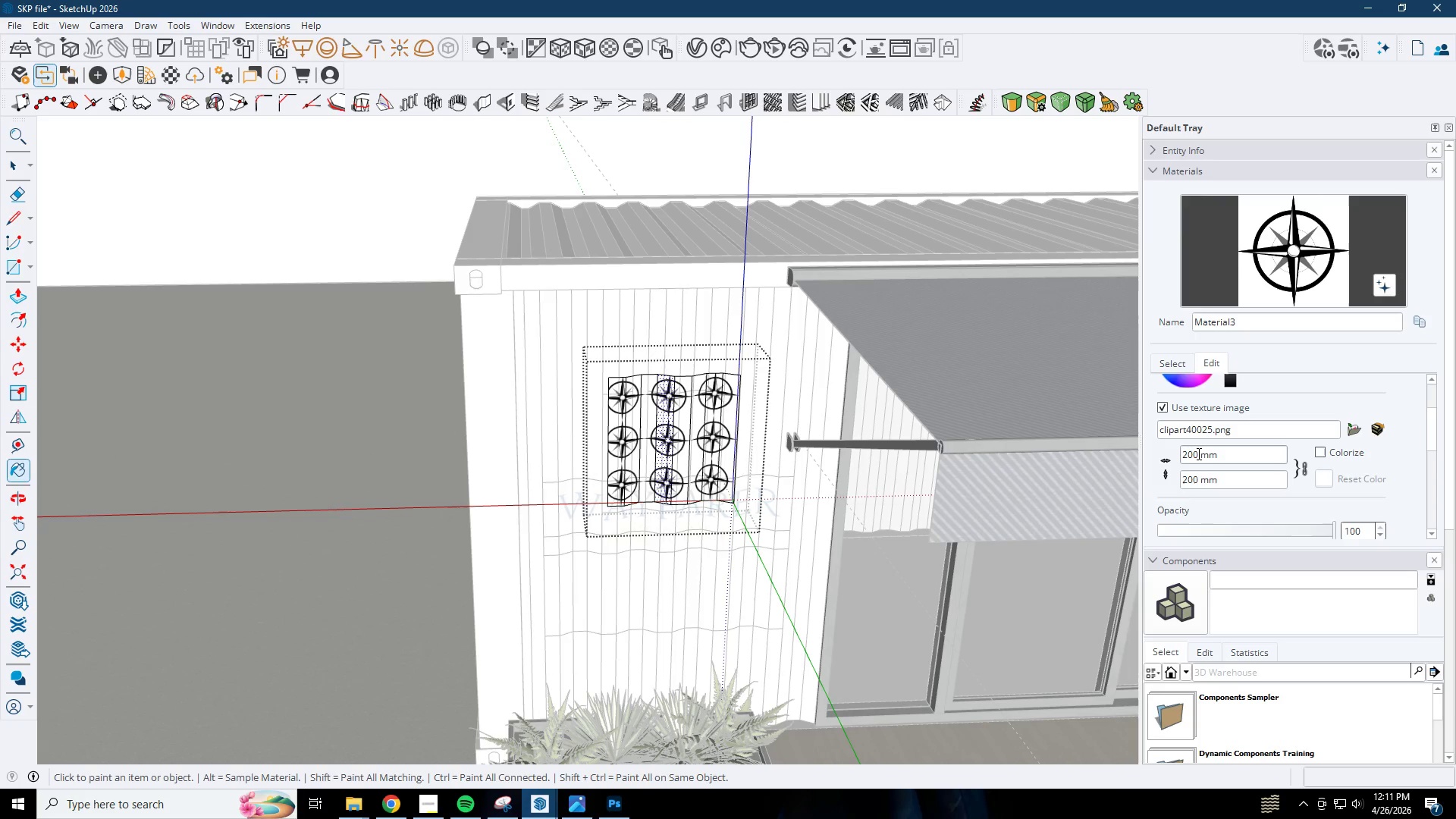 
key(Backspace)
key(Backspace)
key(Backspace)
key(Backspace)
type(500)
key(Backspace)
key(Backspace)
key(Backspace)
key(Backspace)
type(600)
 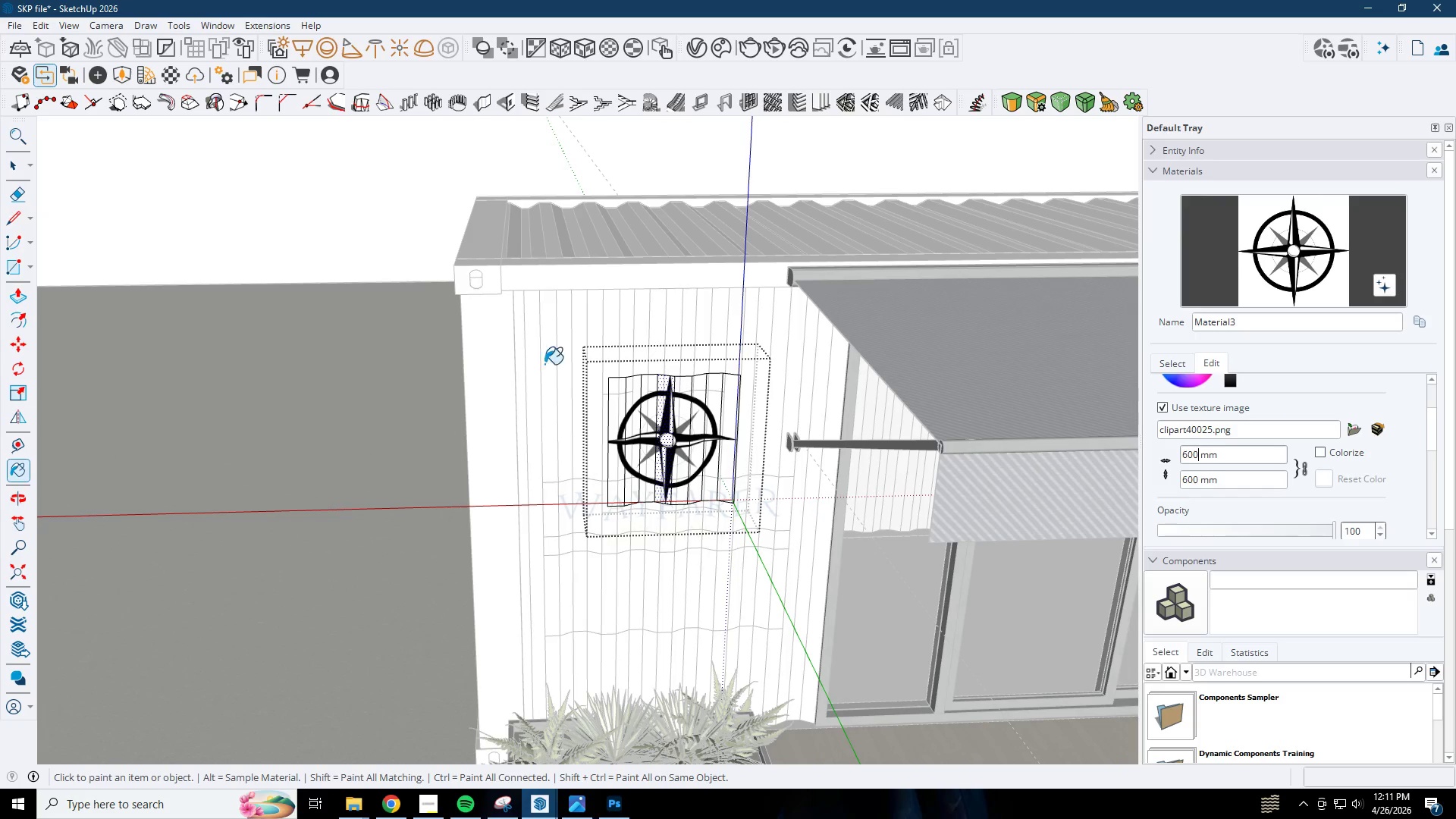 
key(Space)
 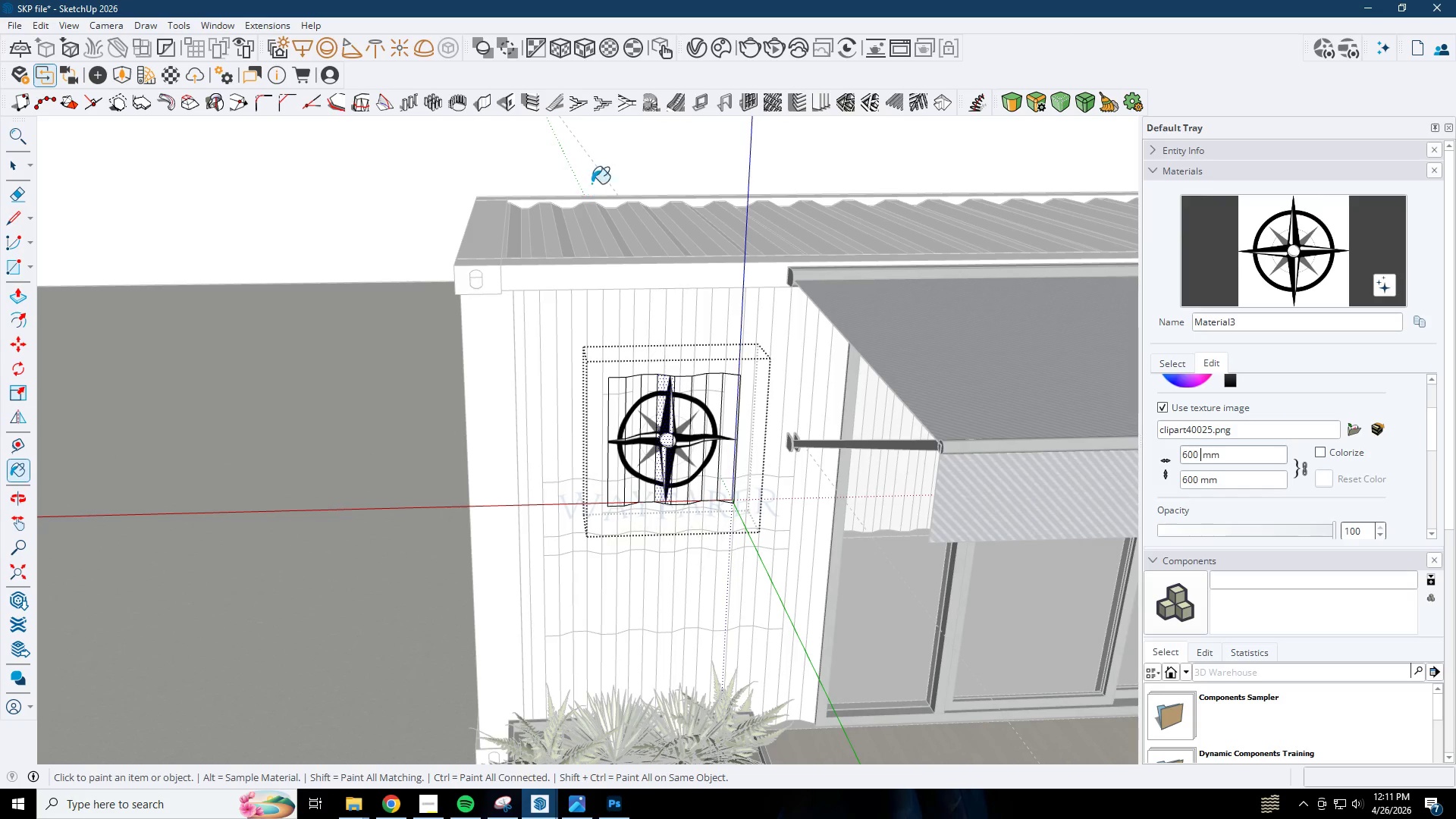 
key(Escape)
 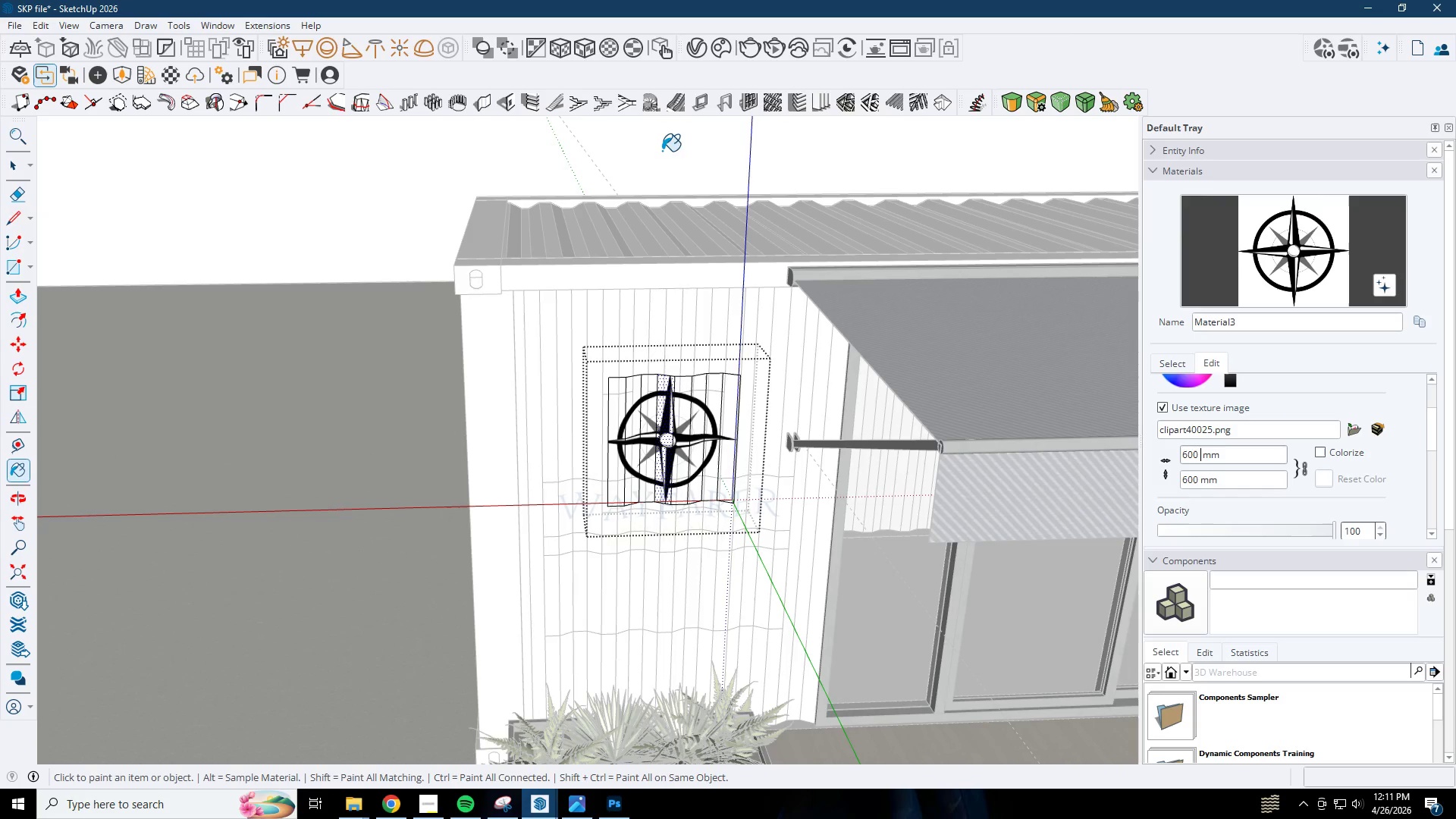 
key(Space)
 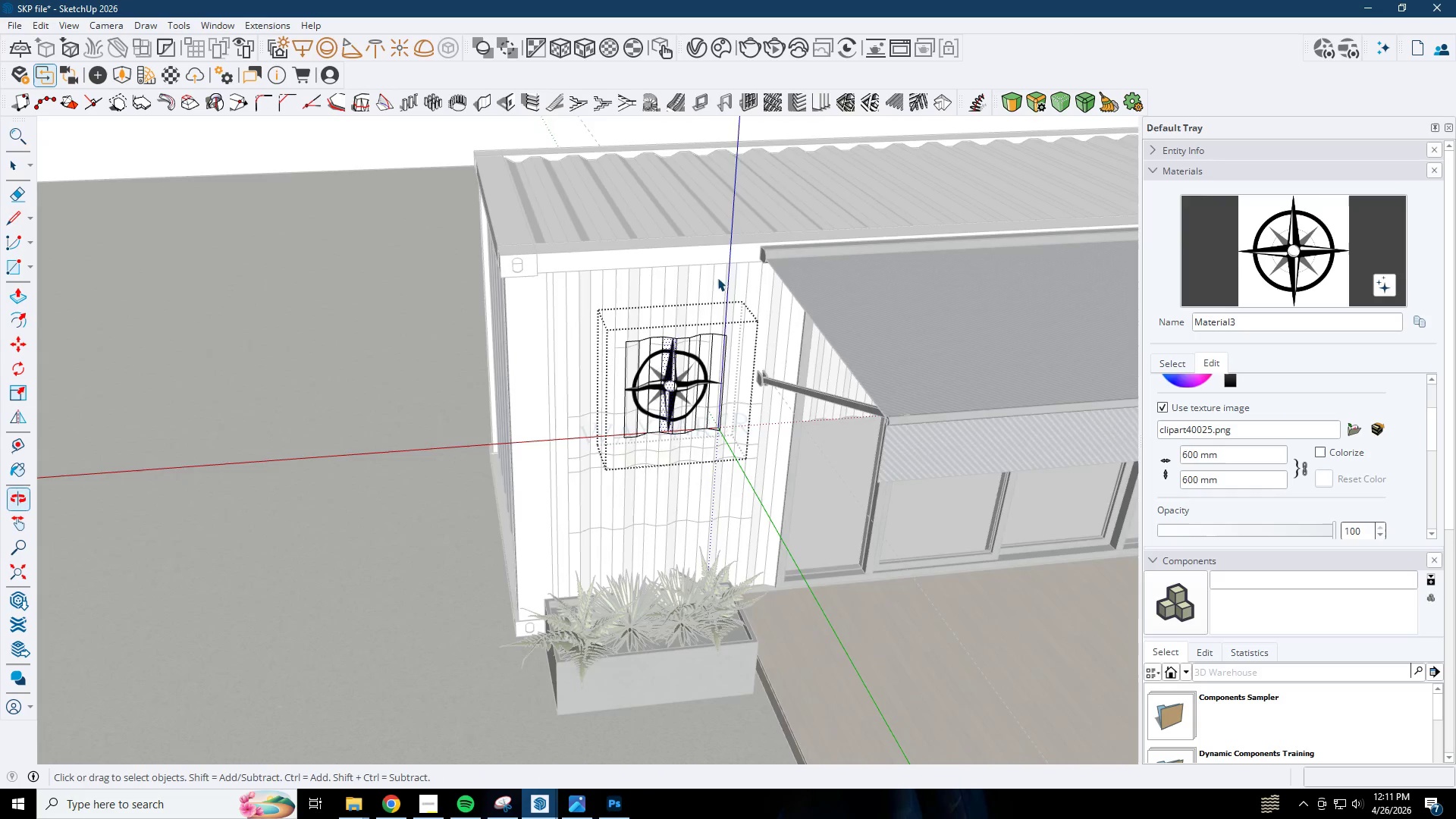 
key(Escape)
 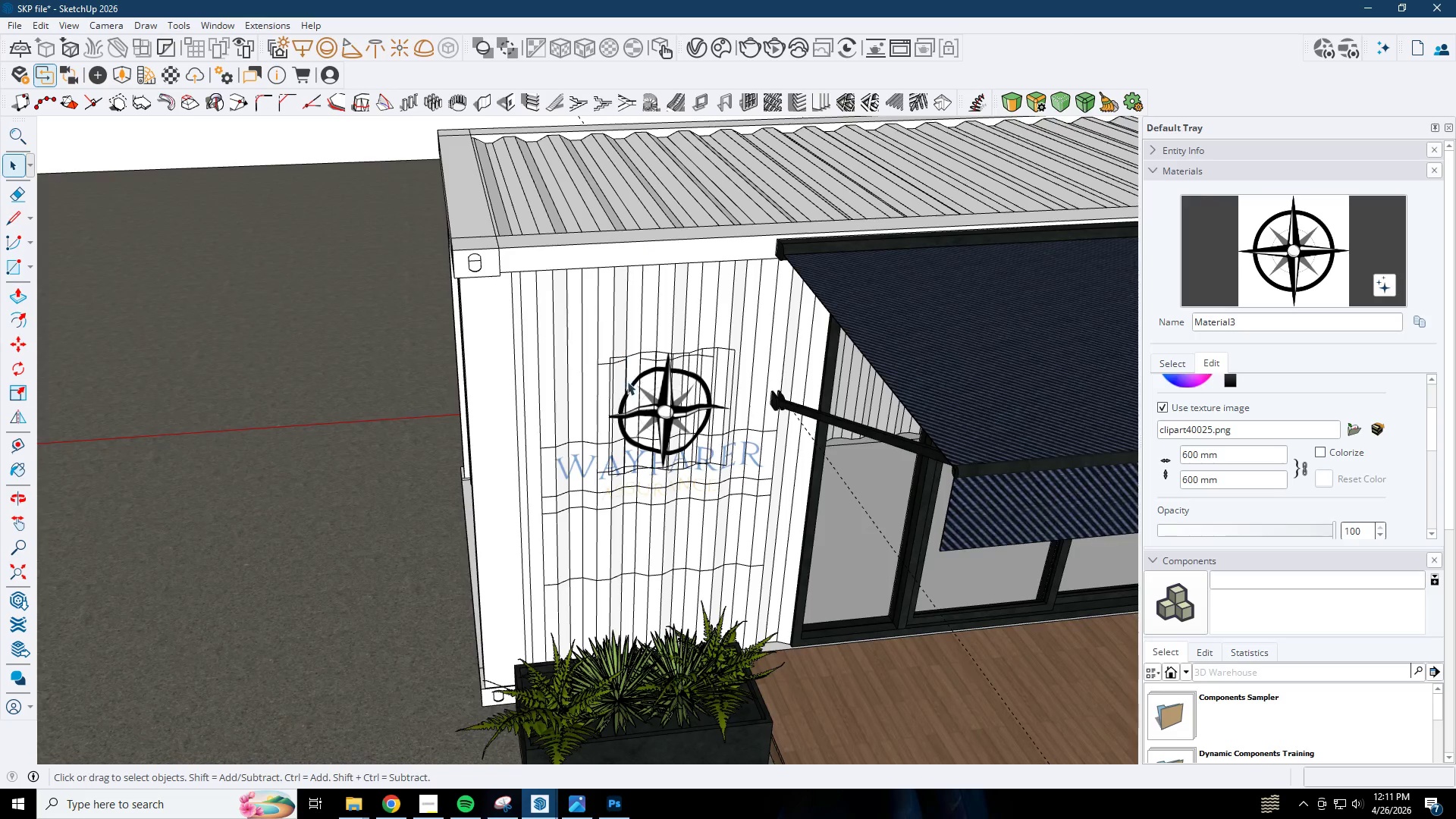 
left_click([659, 388])
 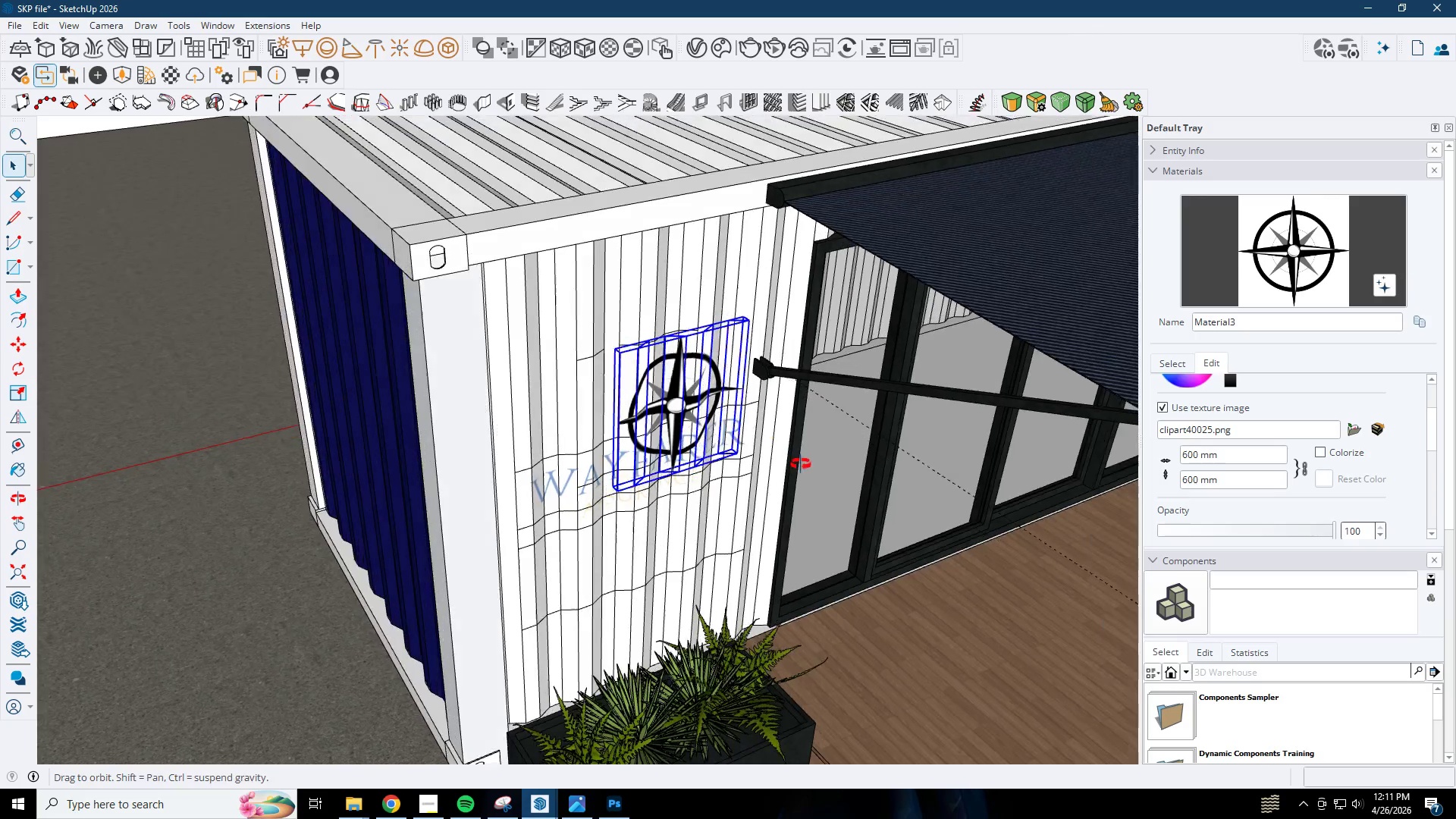 
scroll: coordinate [627, 383], scroll_direction: up, amount: 2.0
 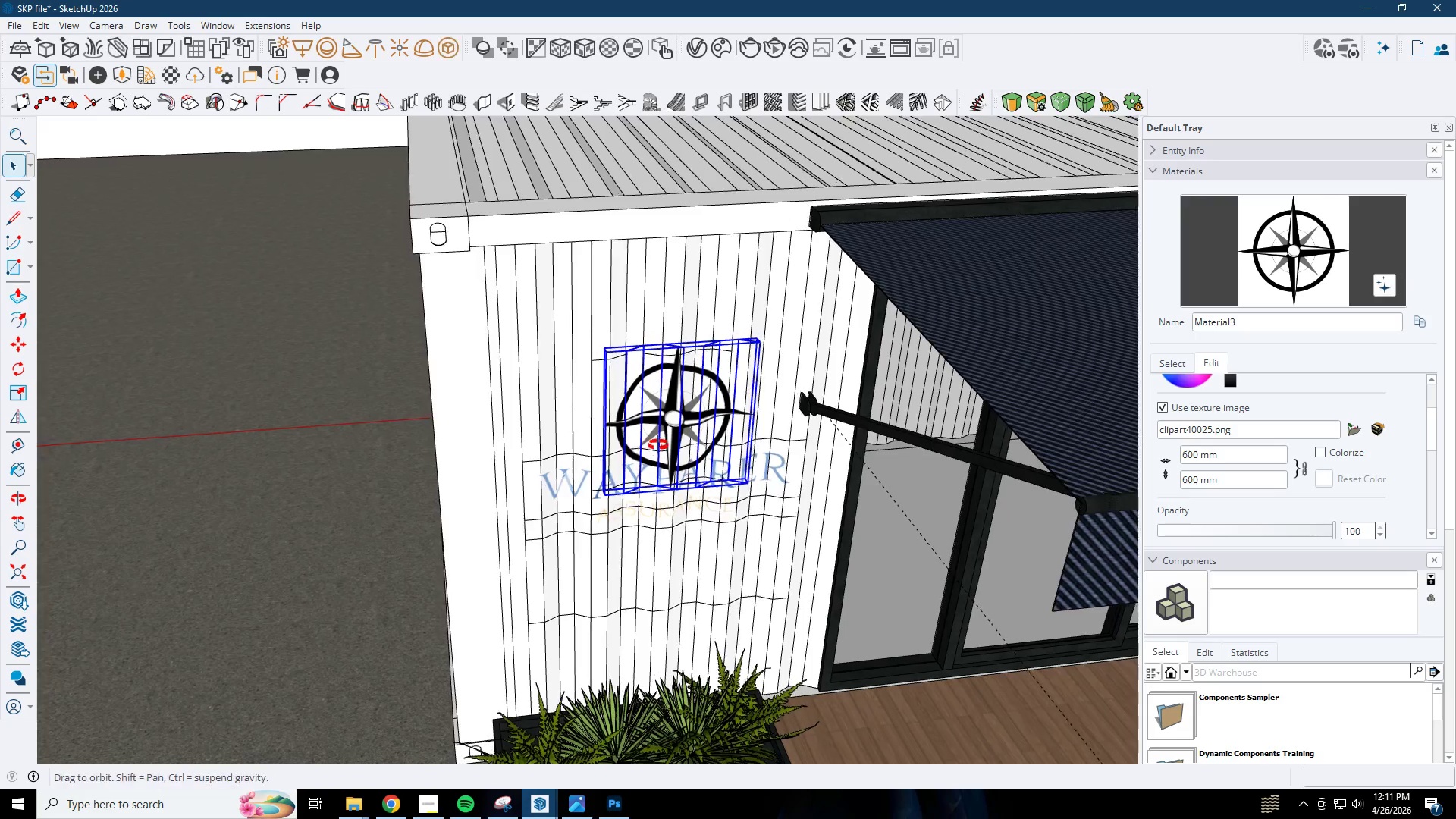 
key(M)
 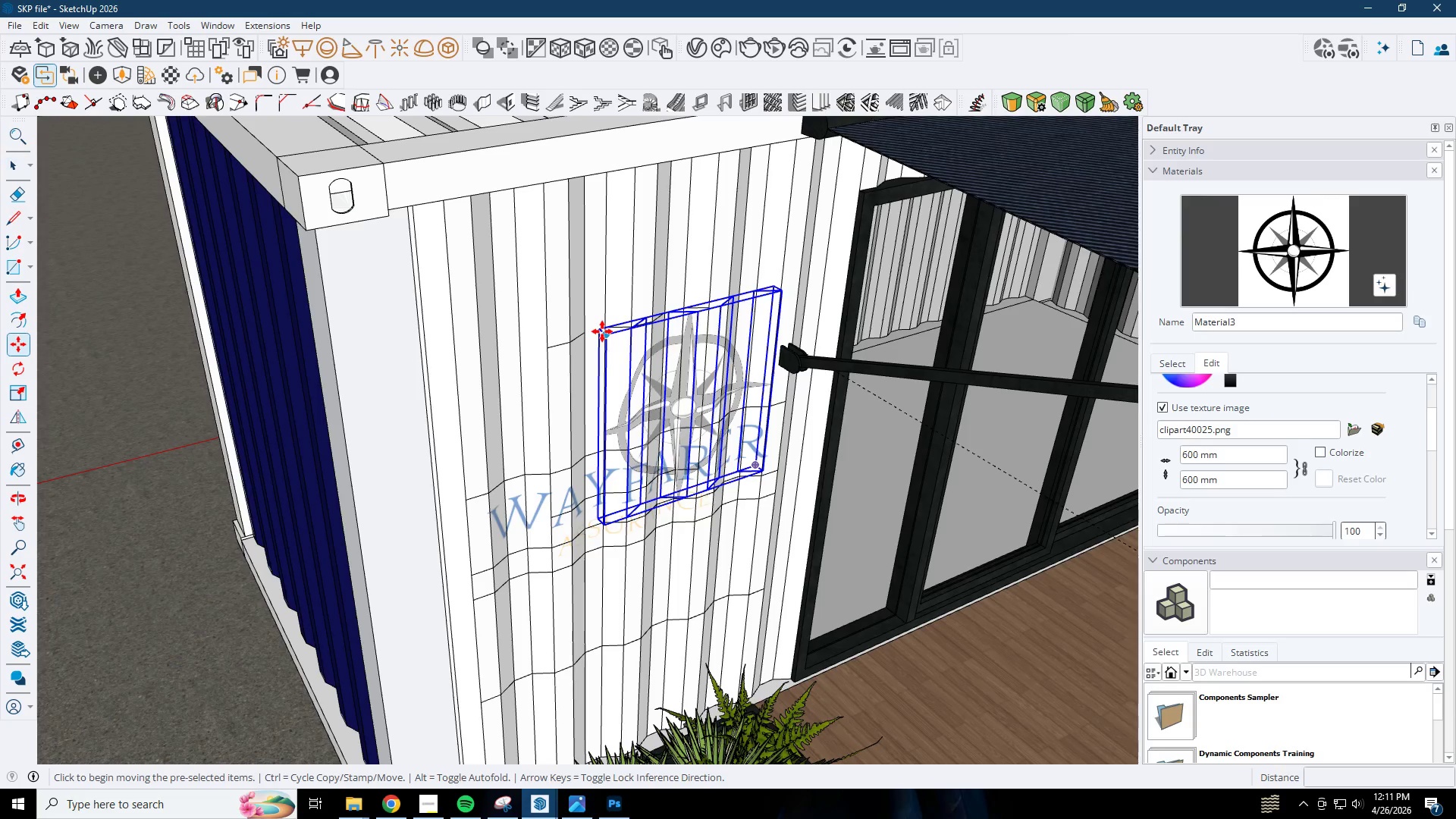 
scroll: coordinate [650, 393], scroll_direction: up, amount: 3.0
 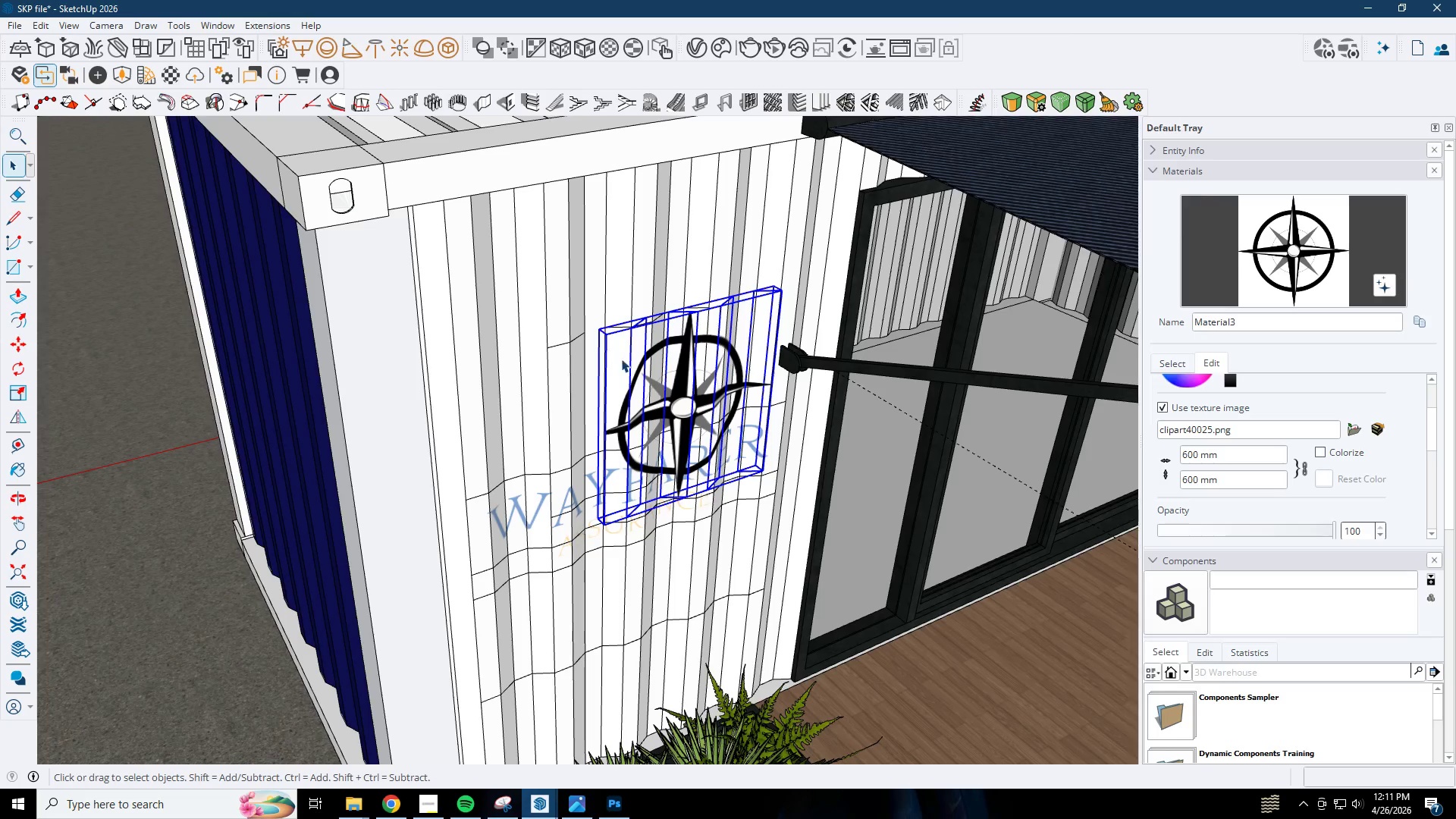 
left_click([602, 331])
 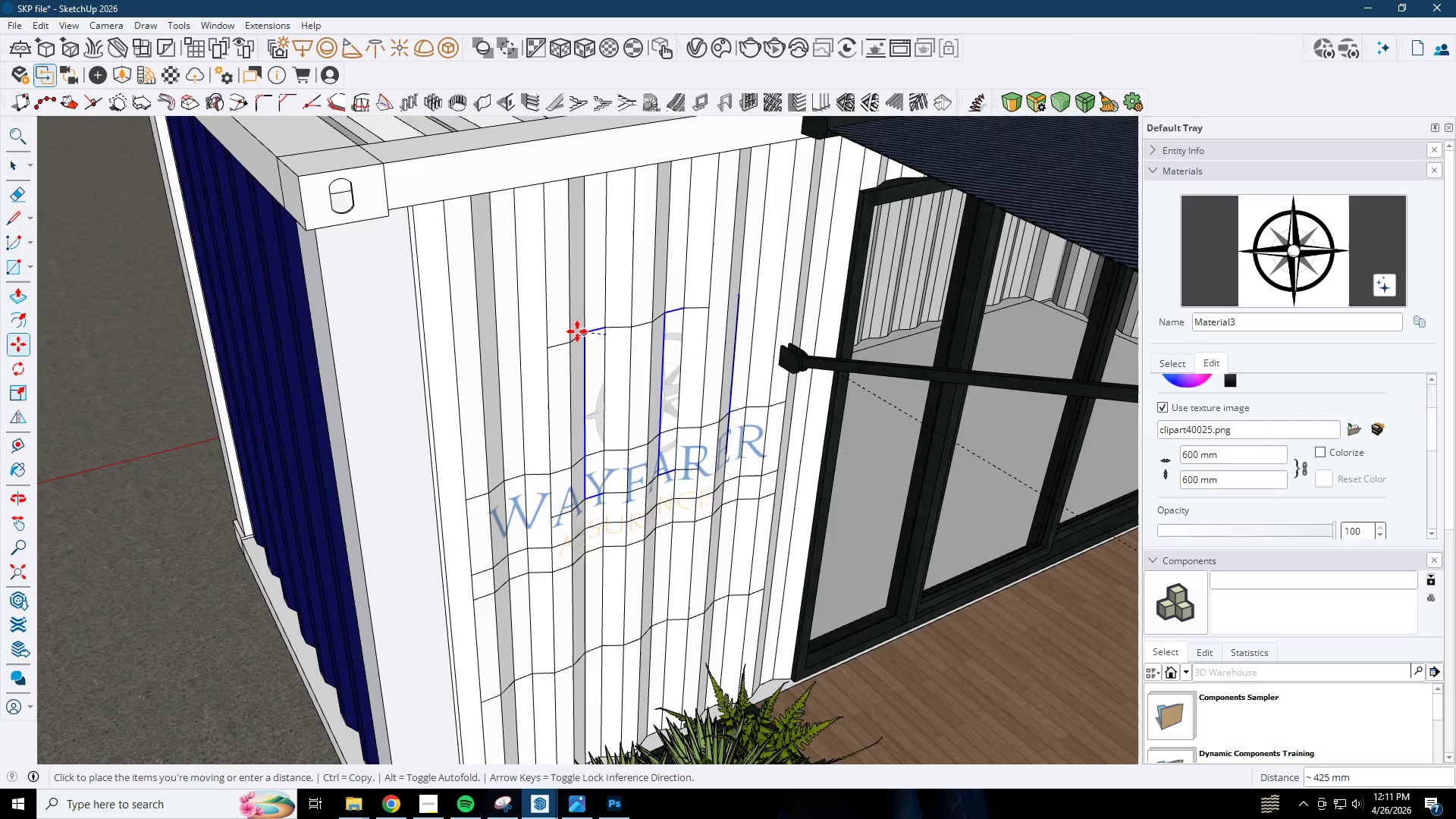 
scroll: coordinate [576, 332], scroll_direction: up, amount: 2.0
 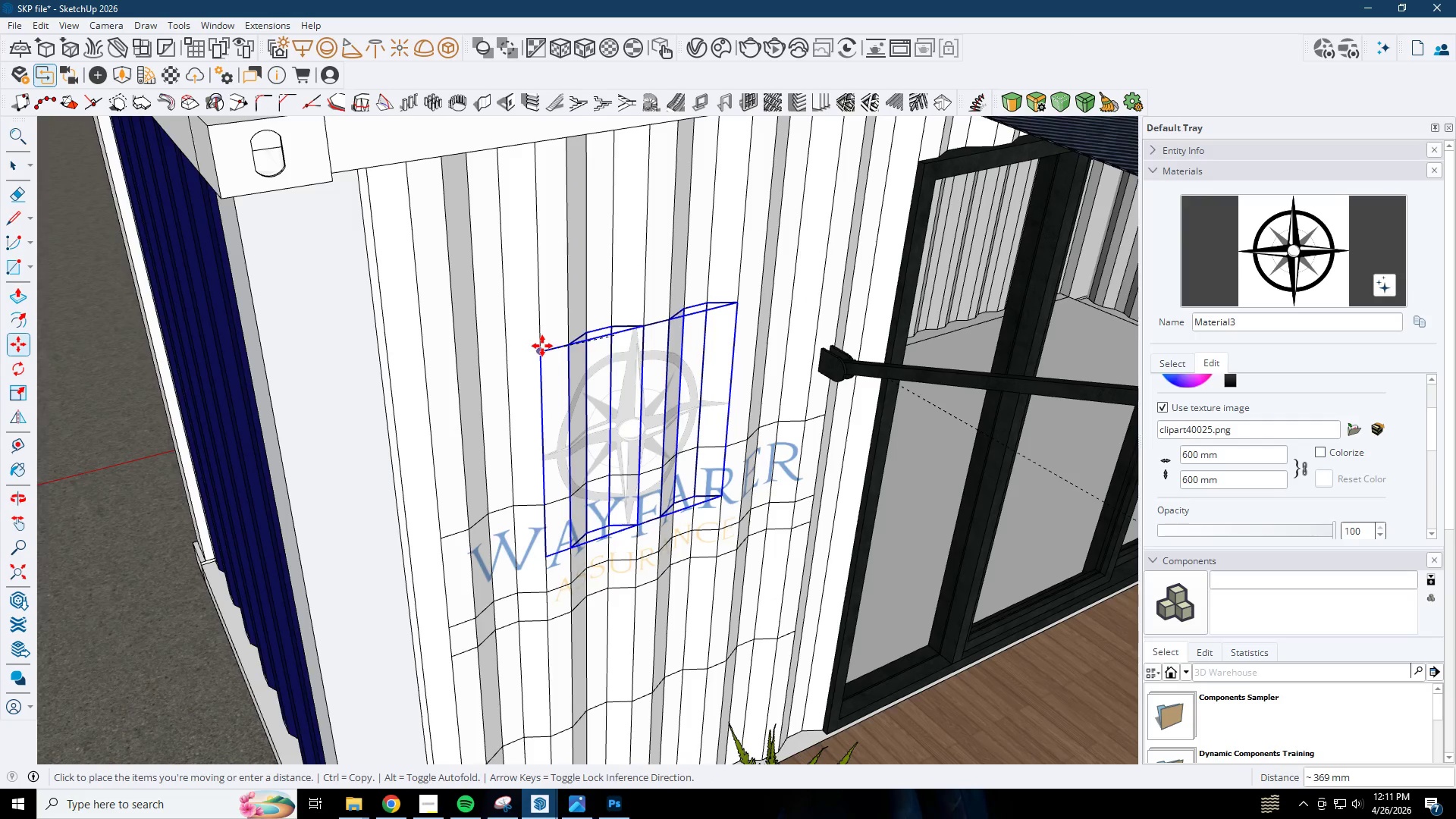 
left_click([542, 346])
 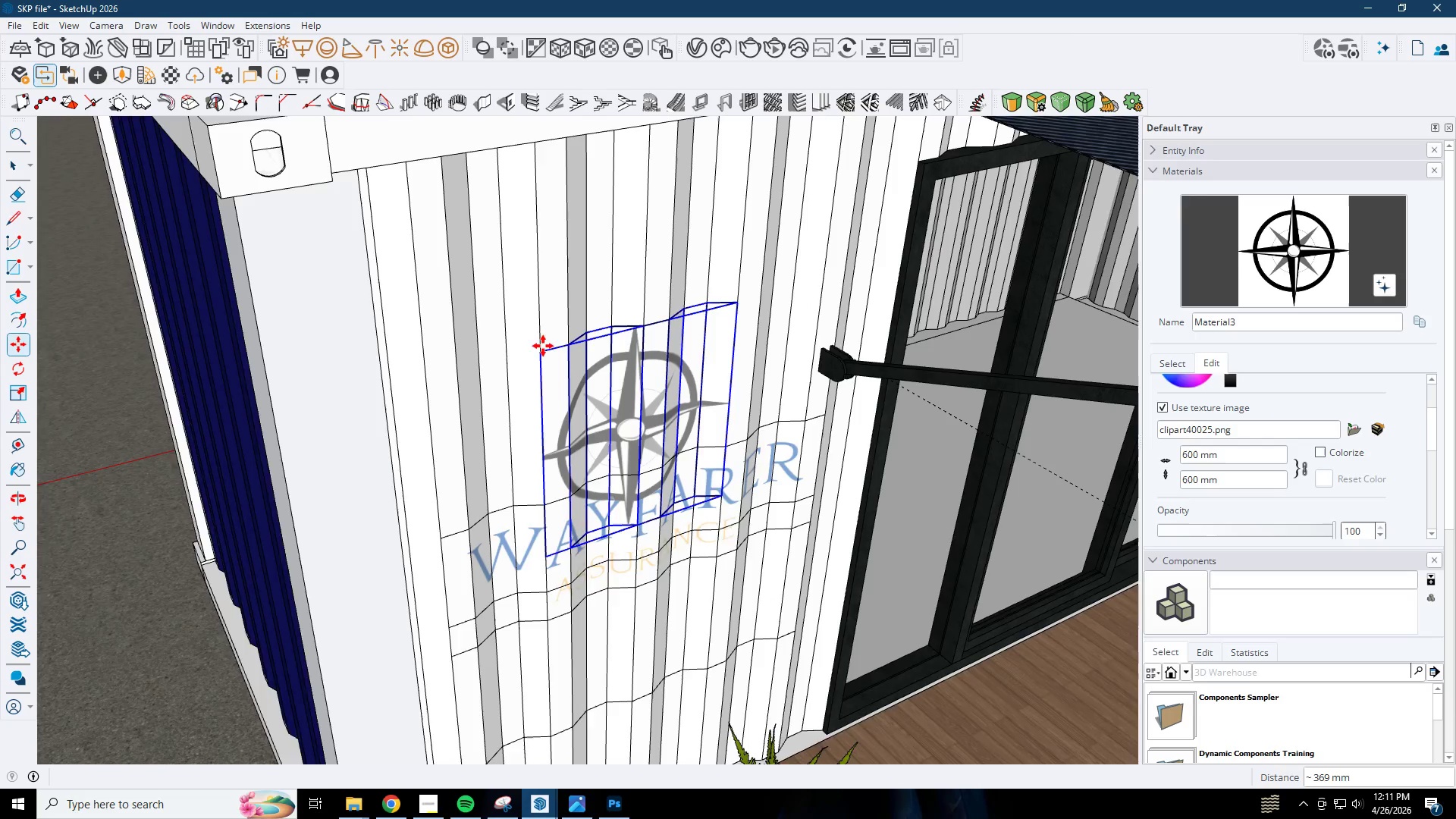 
scroll: coordinate [657, 389], scroll_direction: none, amount: 0.0
 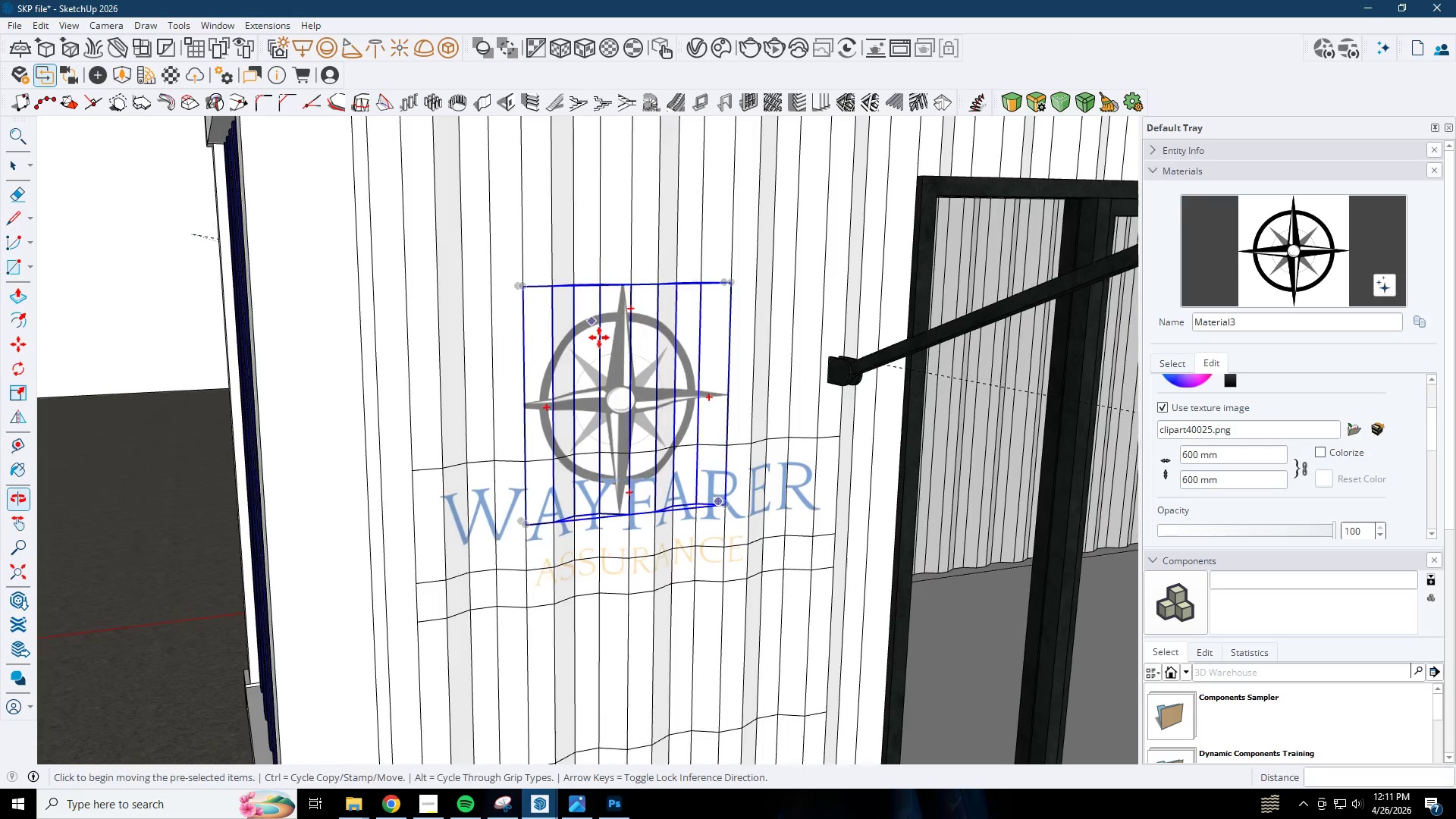 
left_click_drag(start_coordinate=[603, 340], to_coordinate=[604, 332])
 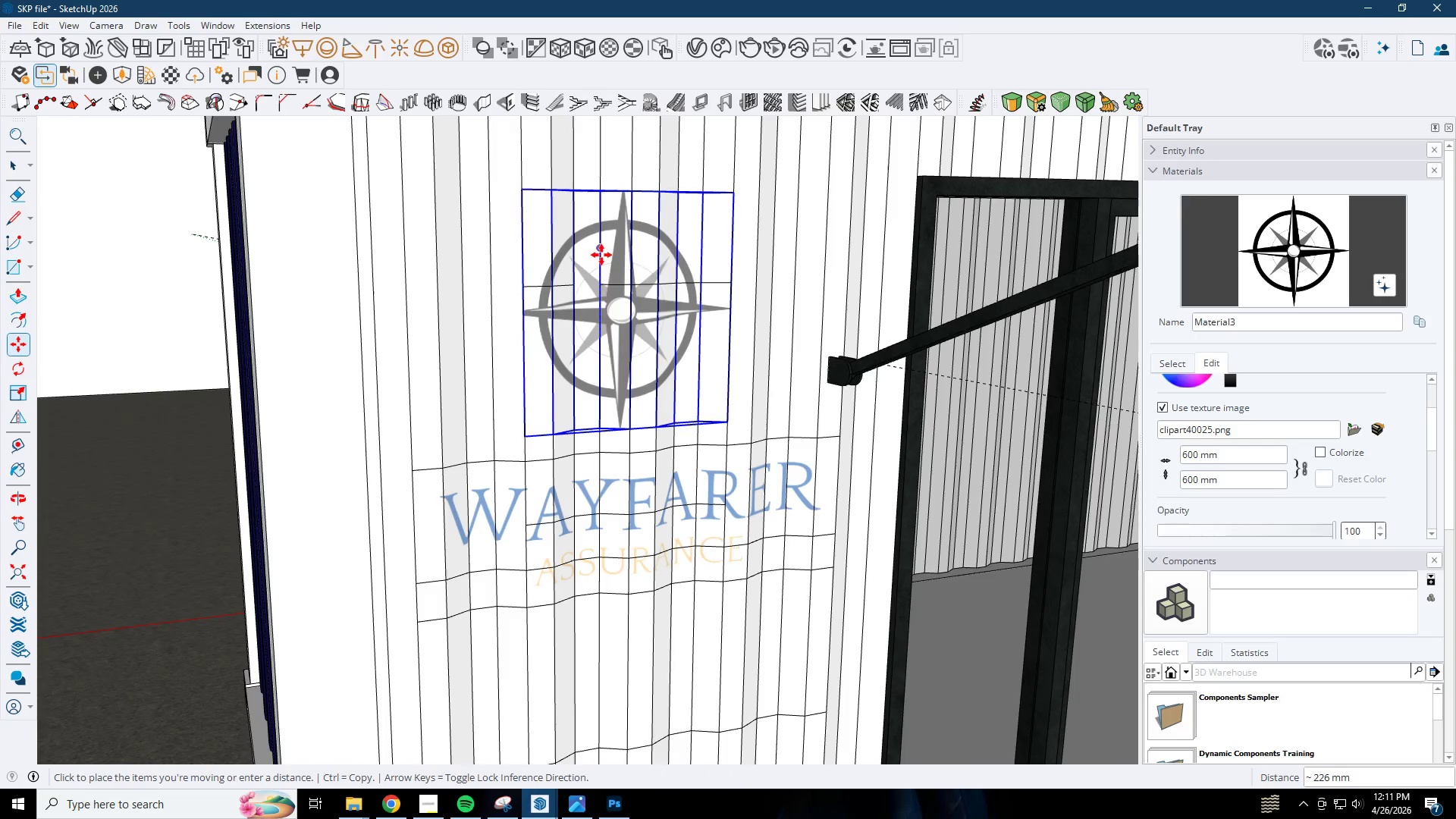 
left_click([601, 256])
 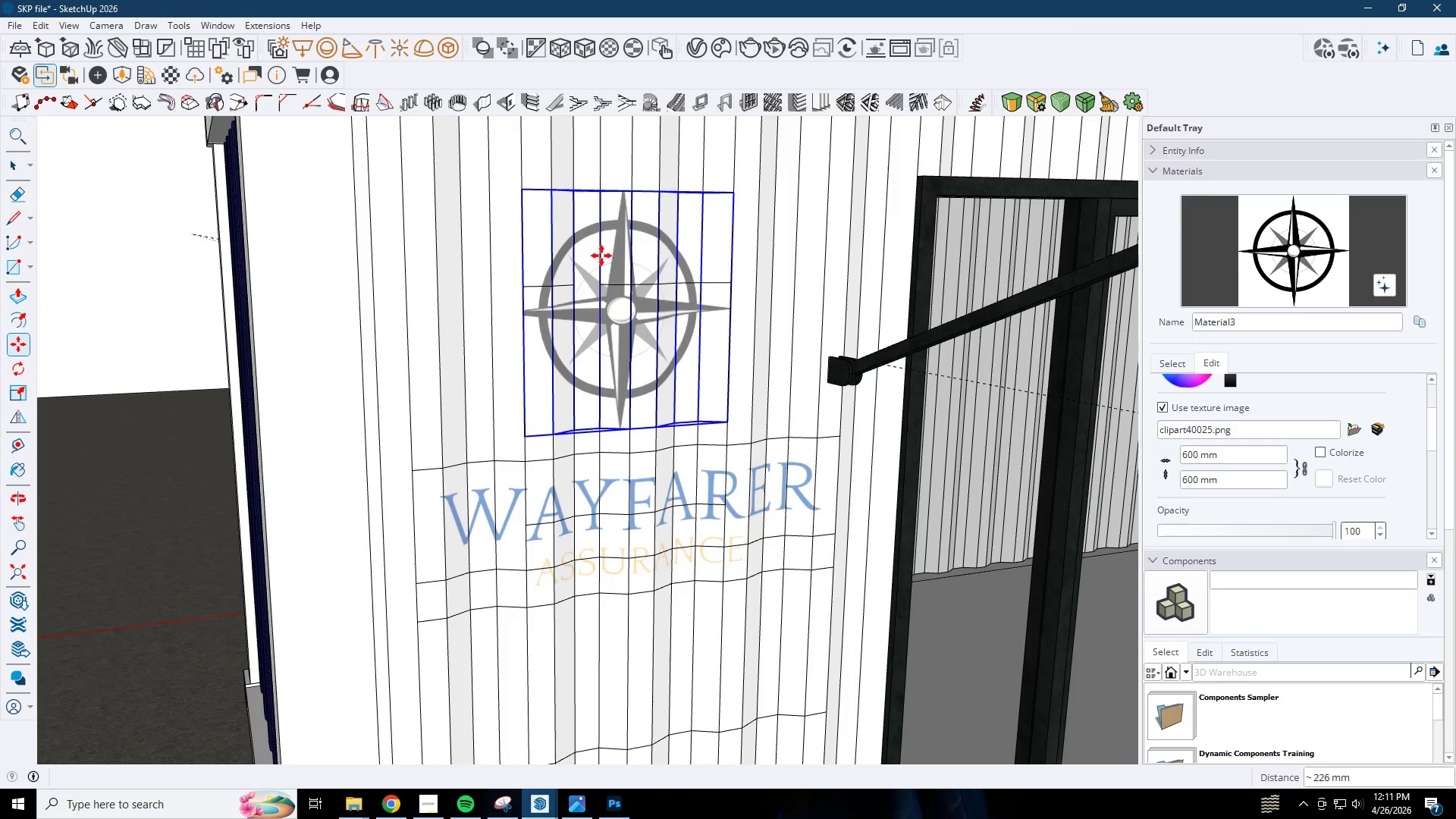 
key(Space)
 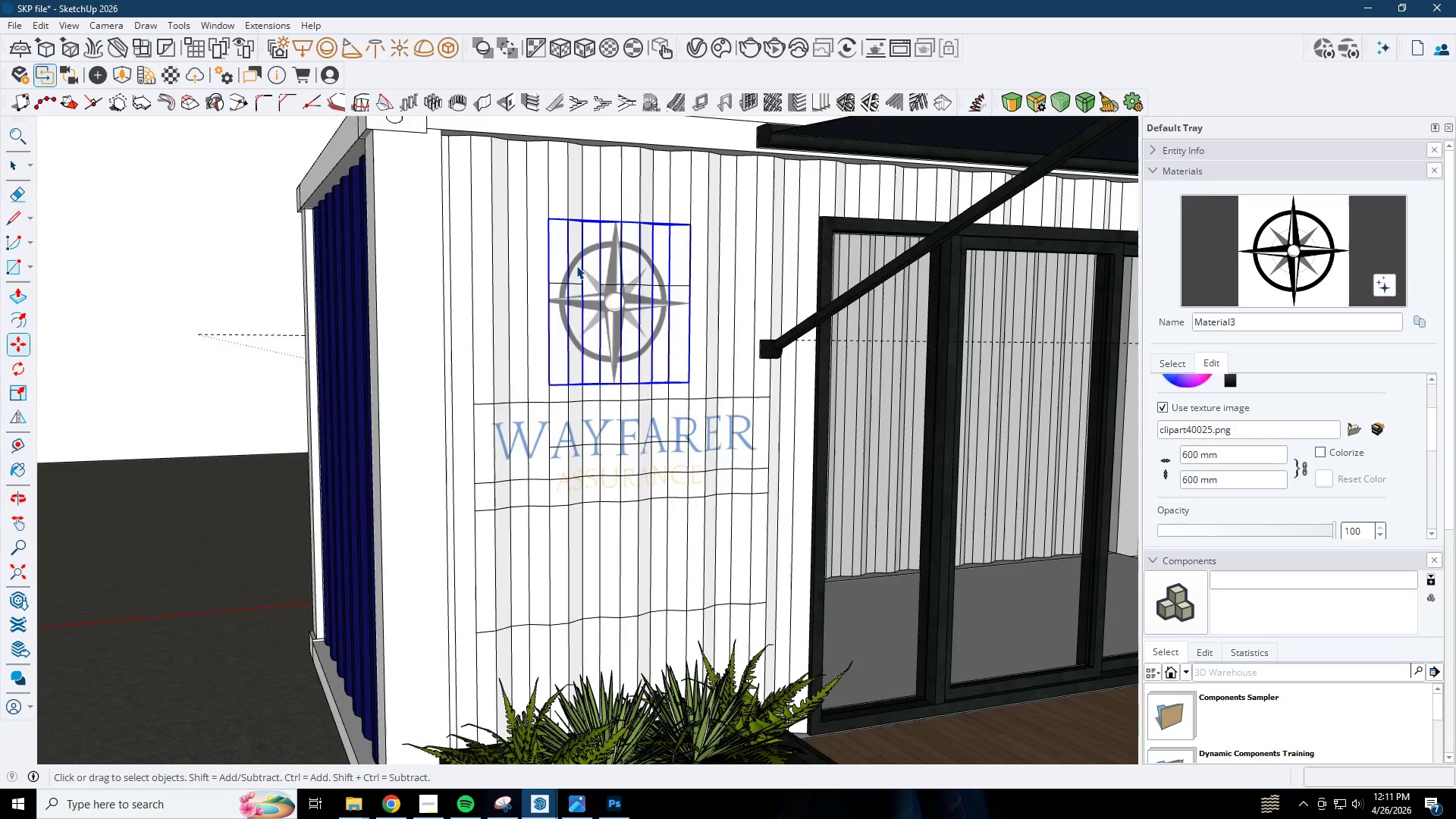 
key(Escape)
 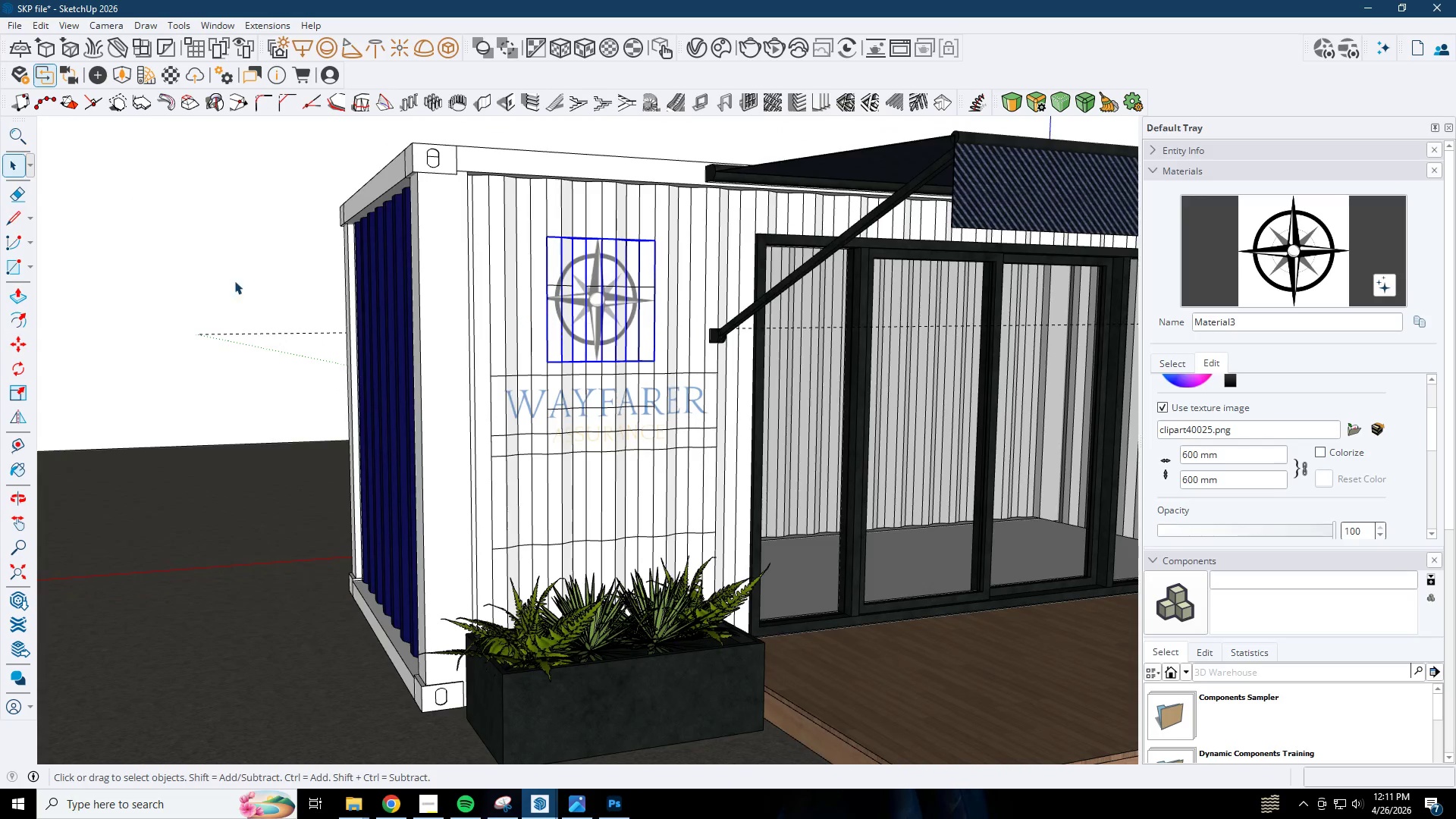 
left_click([55, 241])
 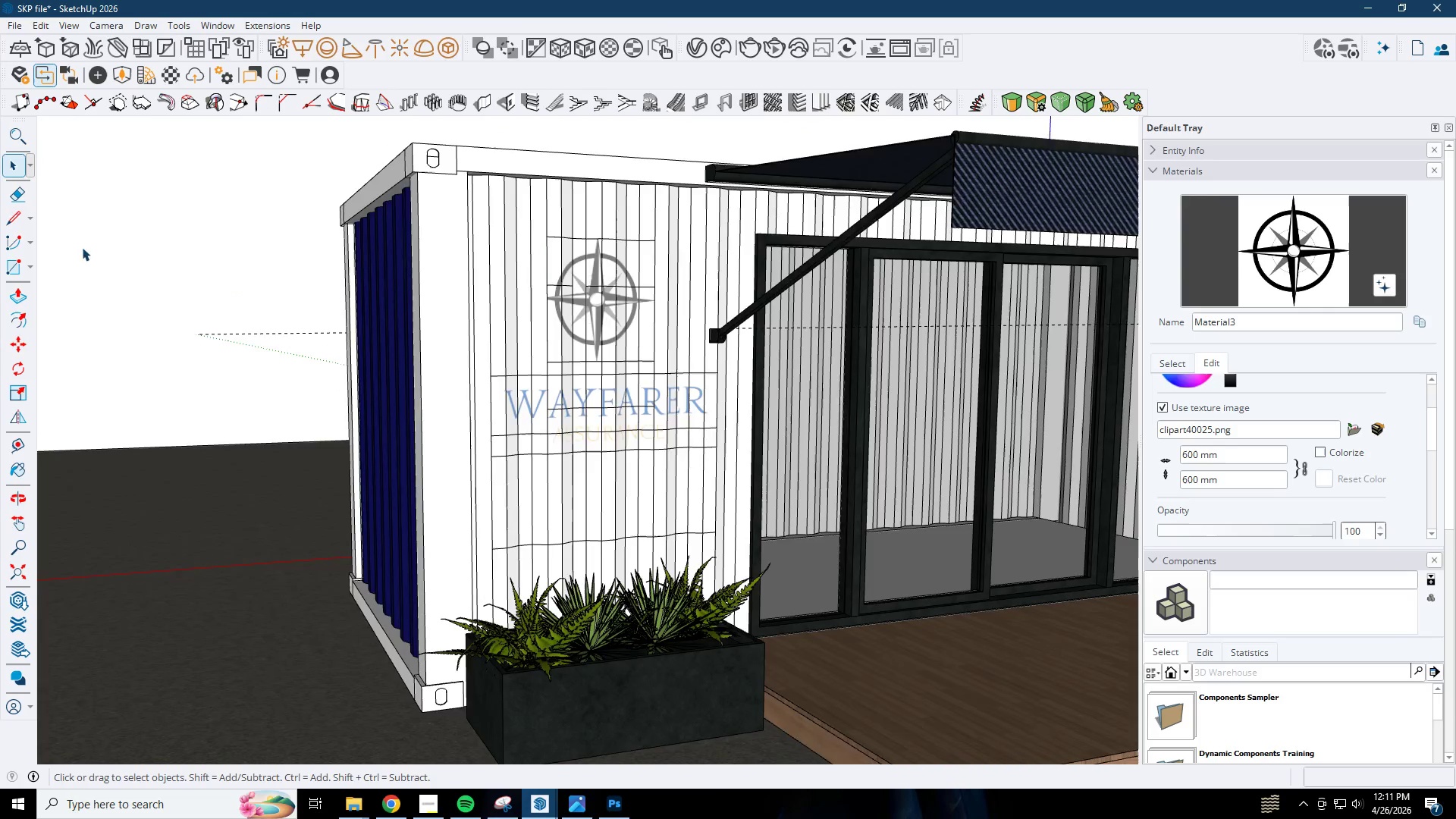 
scroll: coordinate [287, 342], scroll_direction: down, amount: 9.0
 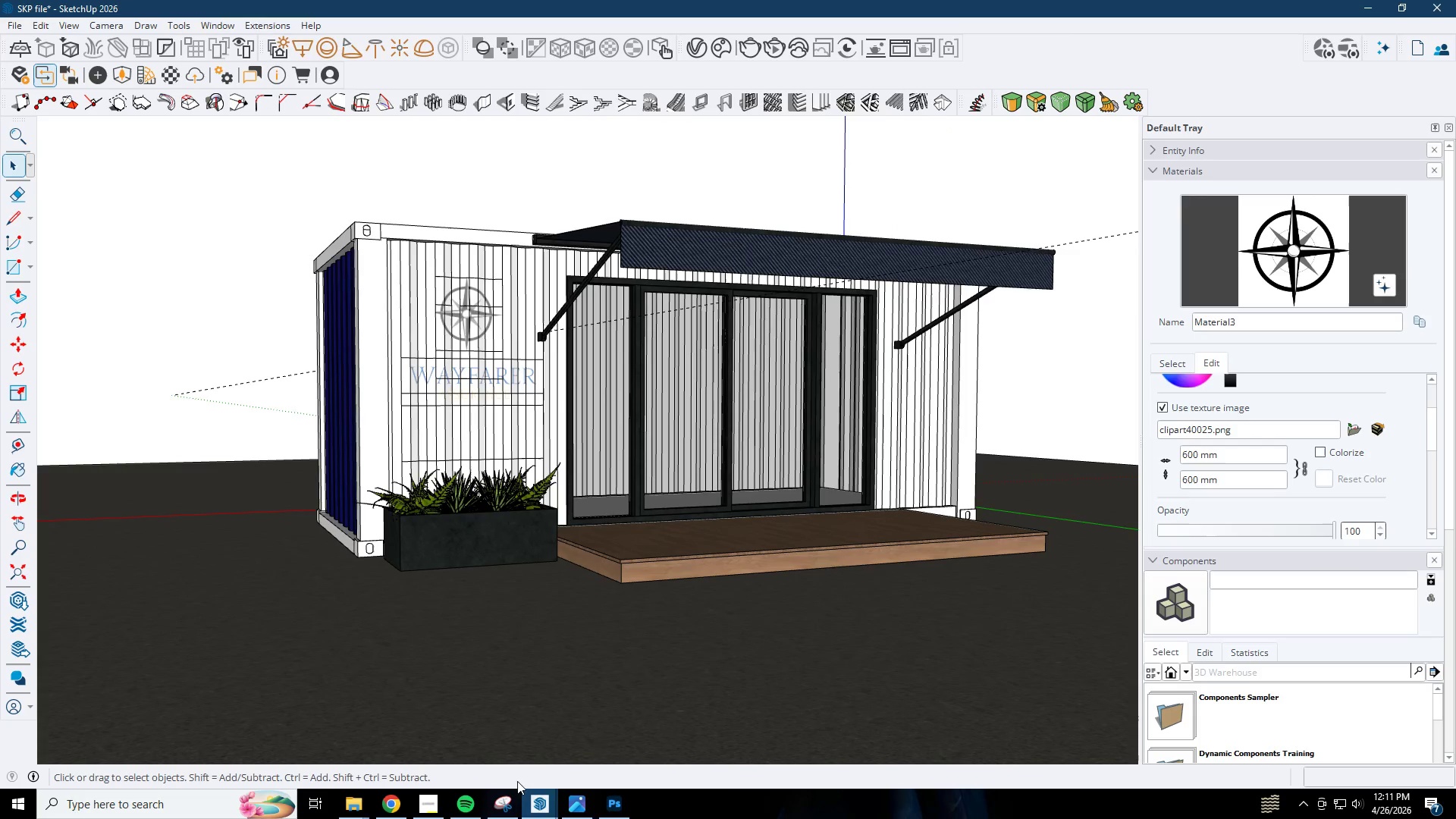 
left_click([548, 801])
 